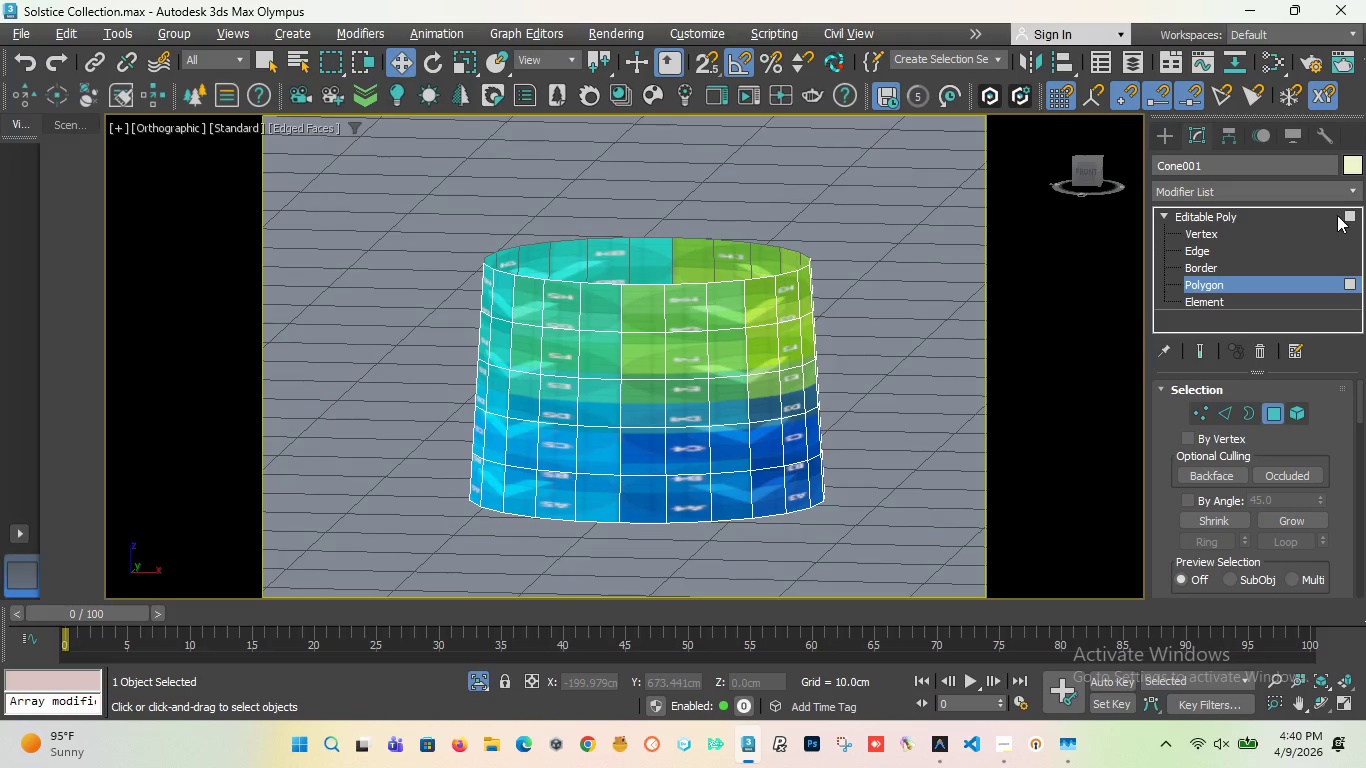 
left_click([1347, 213])
 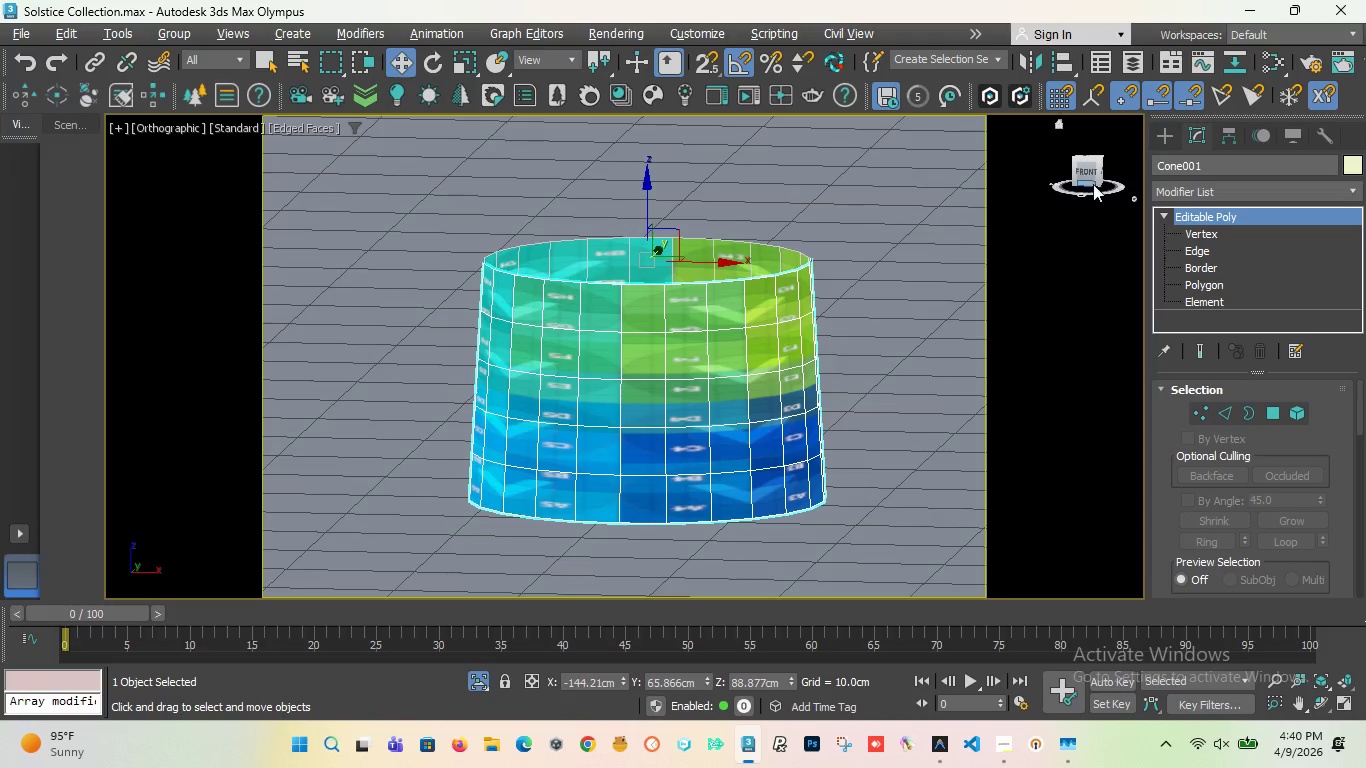 
left_click_drag(start_coordinate=[1089, 169], to_coordinate=[1055, 209])
 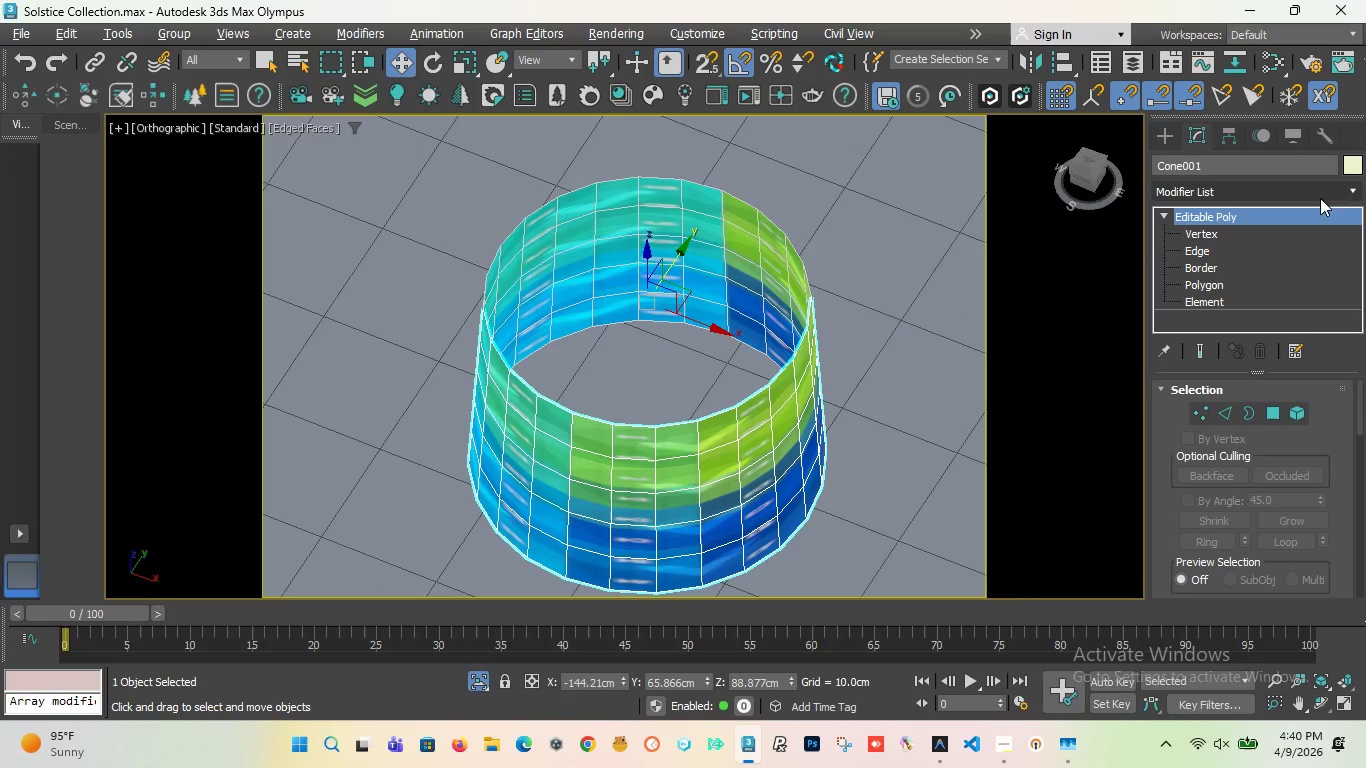 
left_click([1345, 188])
 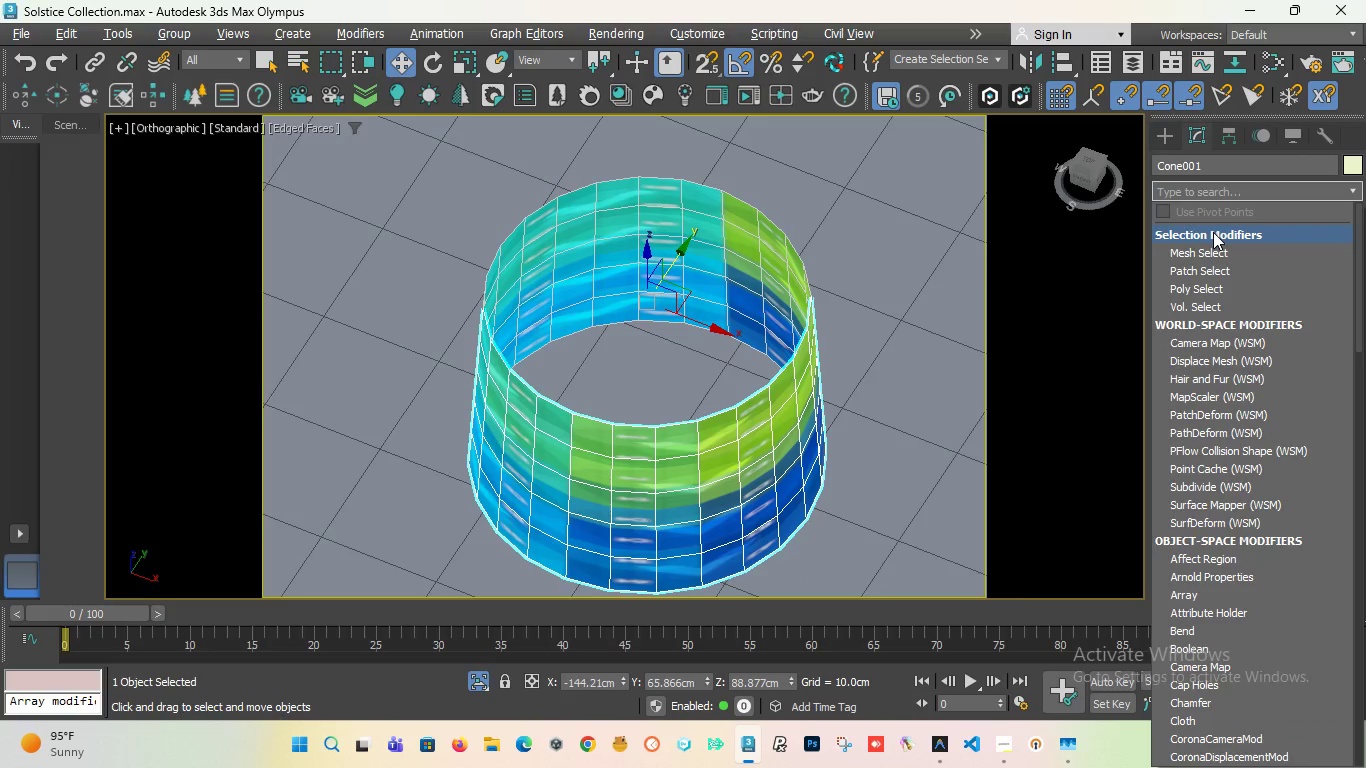 
type(a)
key(Backspace)
type(shel)
 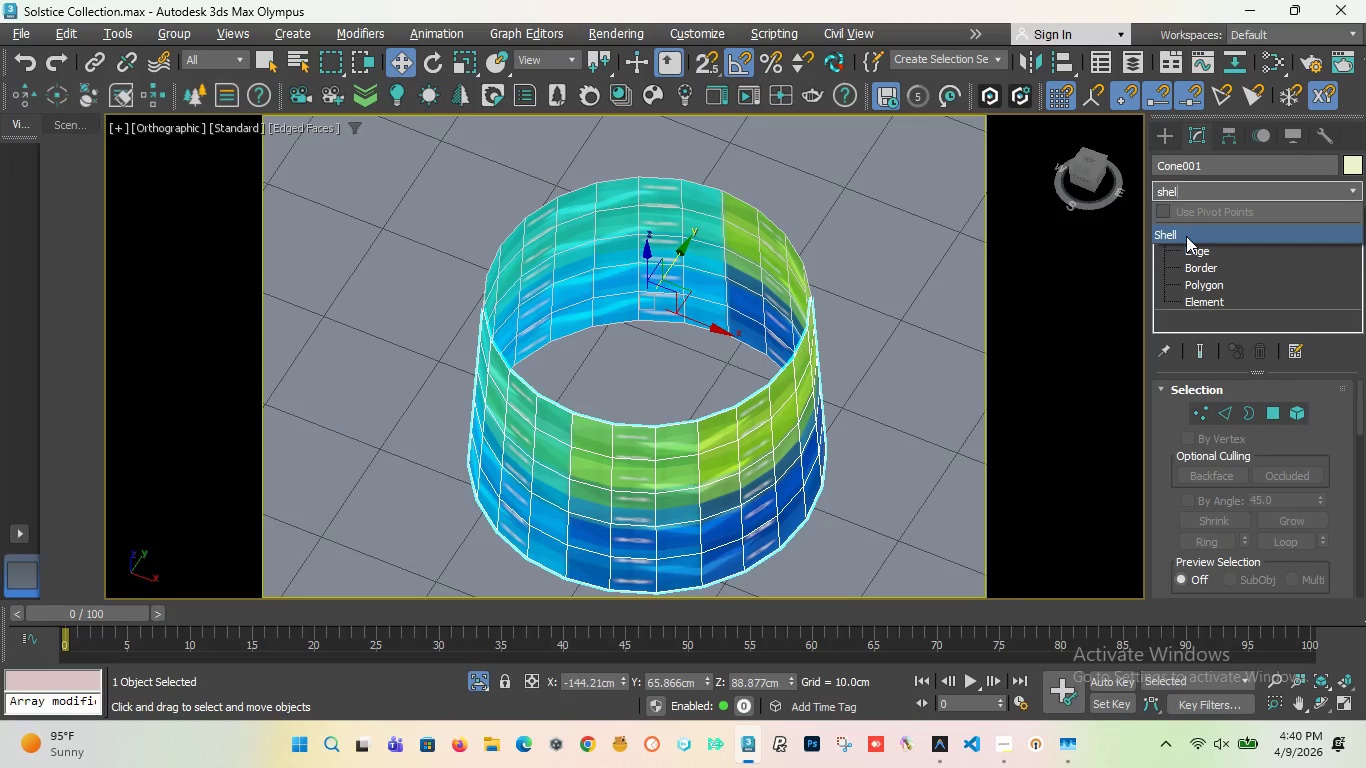 
left_click([1186, 236])
 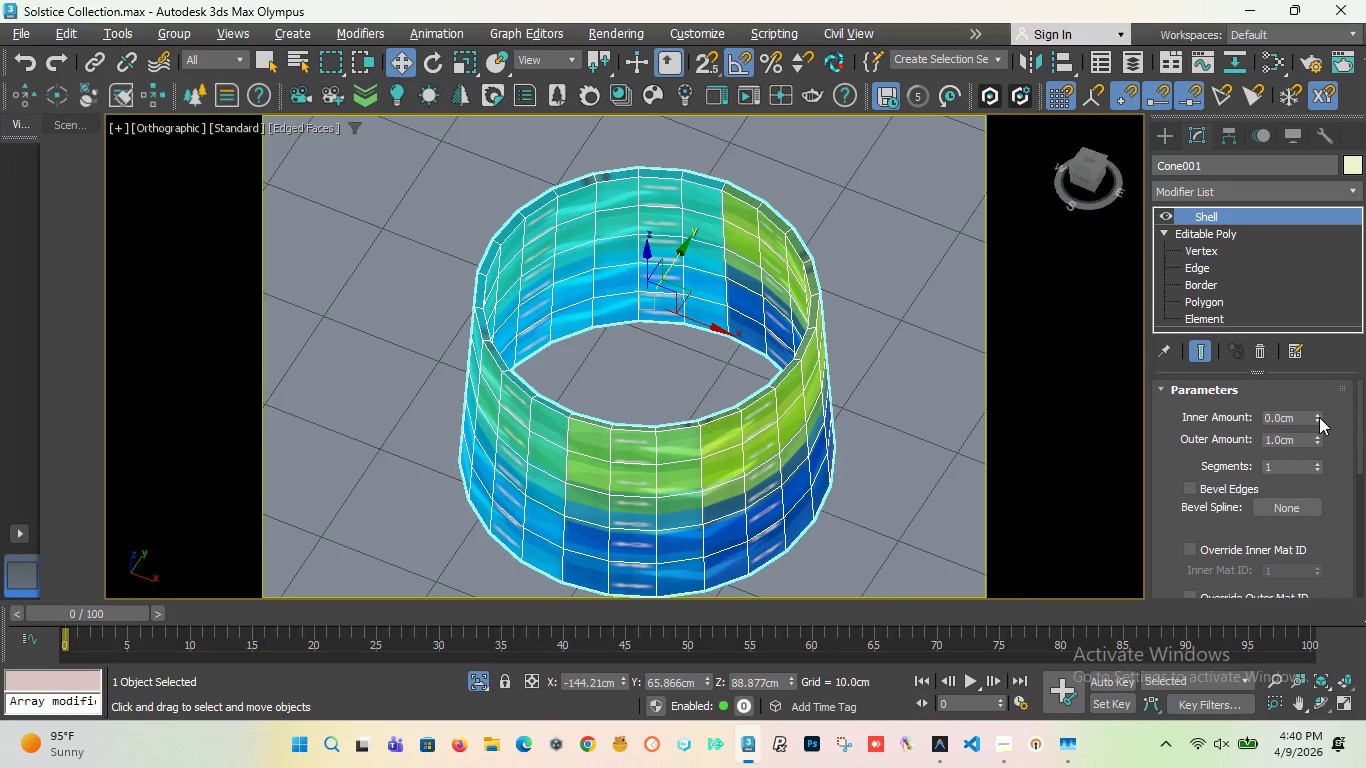 
wait(7.52)
 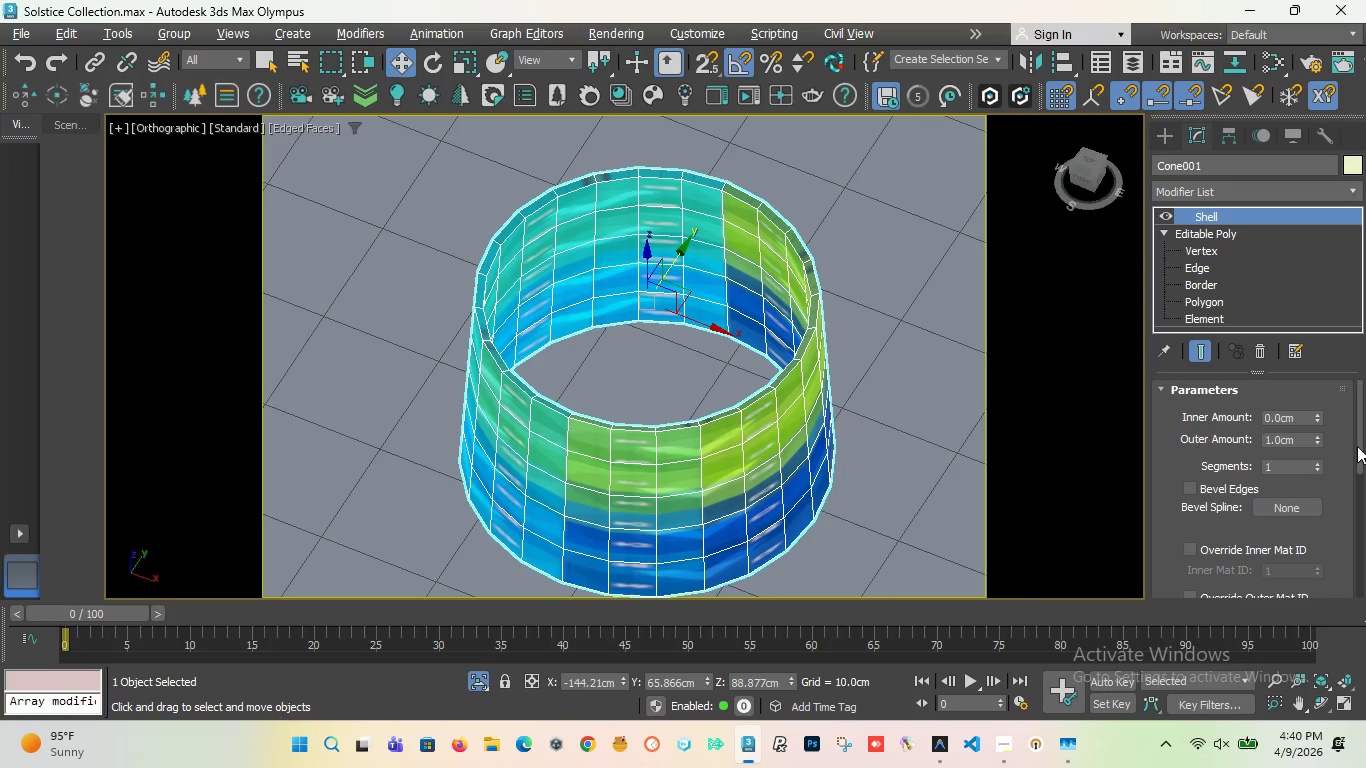 
left_click_drag(start_coordinate=[1317, 437], to_coordinate=[1313, 512])
 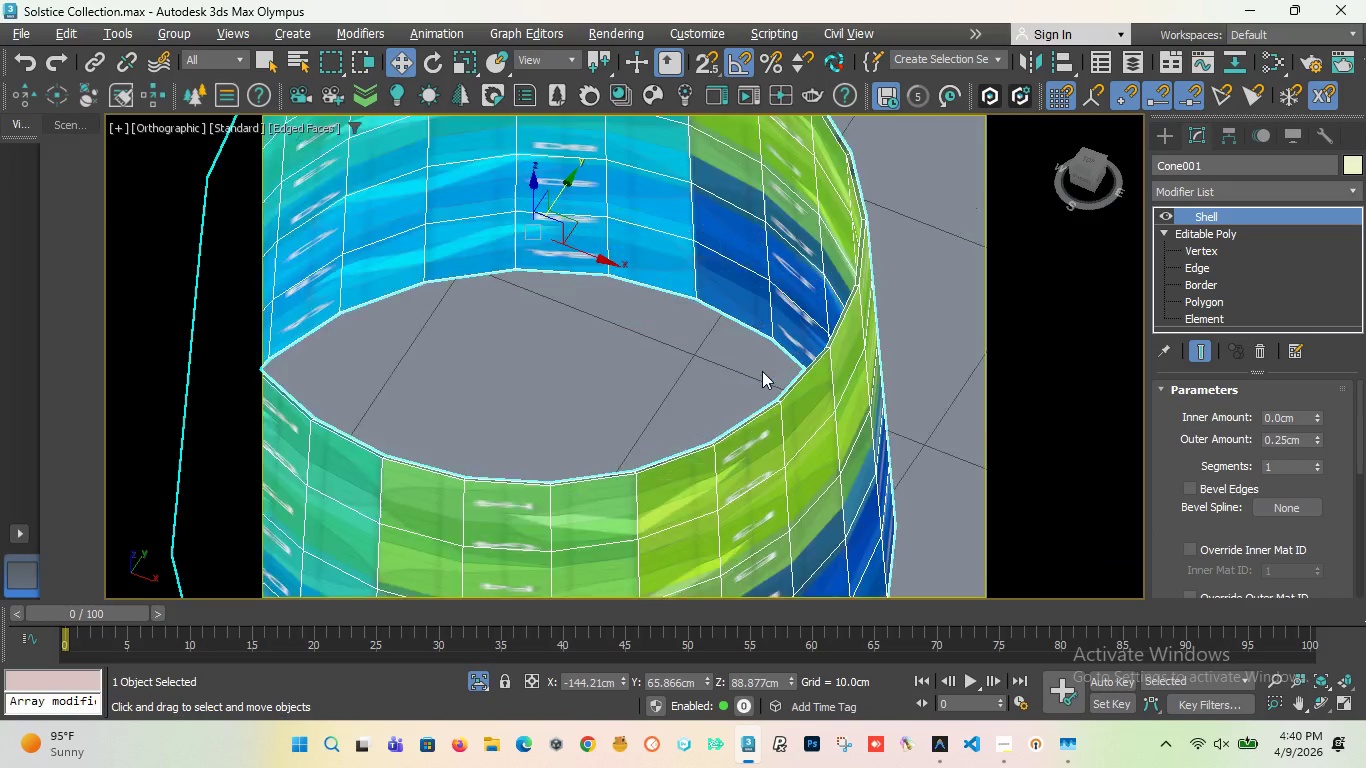 
scroll: coordinate [647, 375], scroll_direction: up, amount: 13.0
 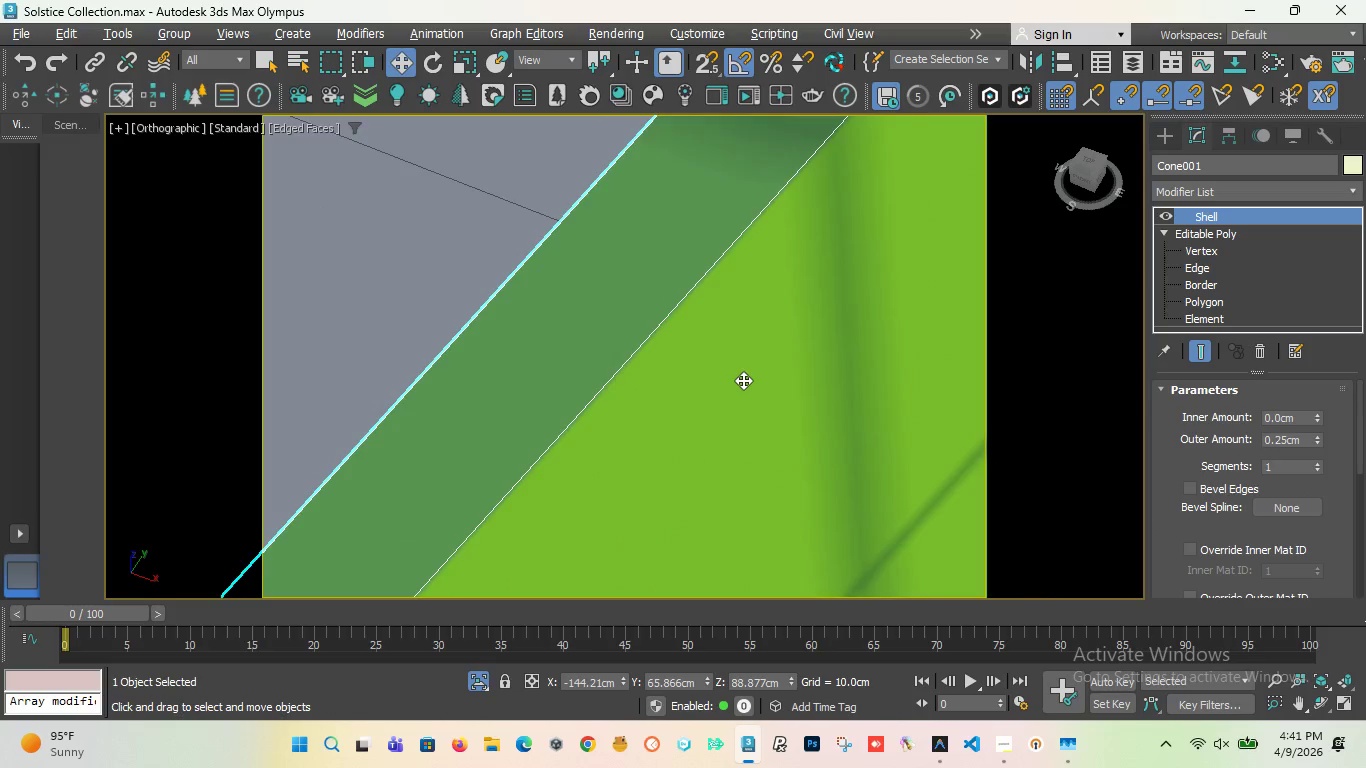 
scroll: coordinate [743, 380], scroll_direction: down, amount: 2.0
 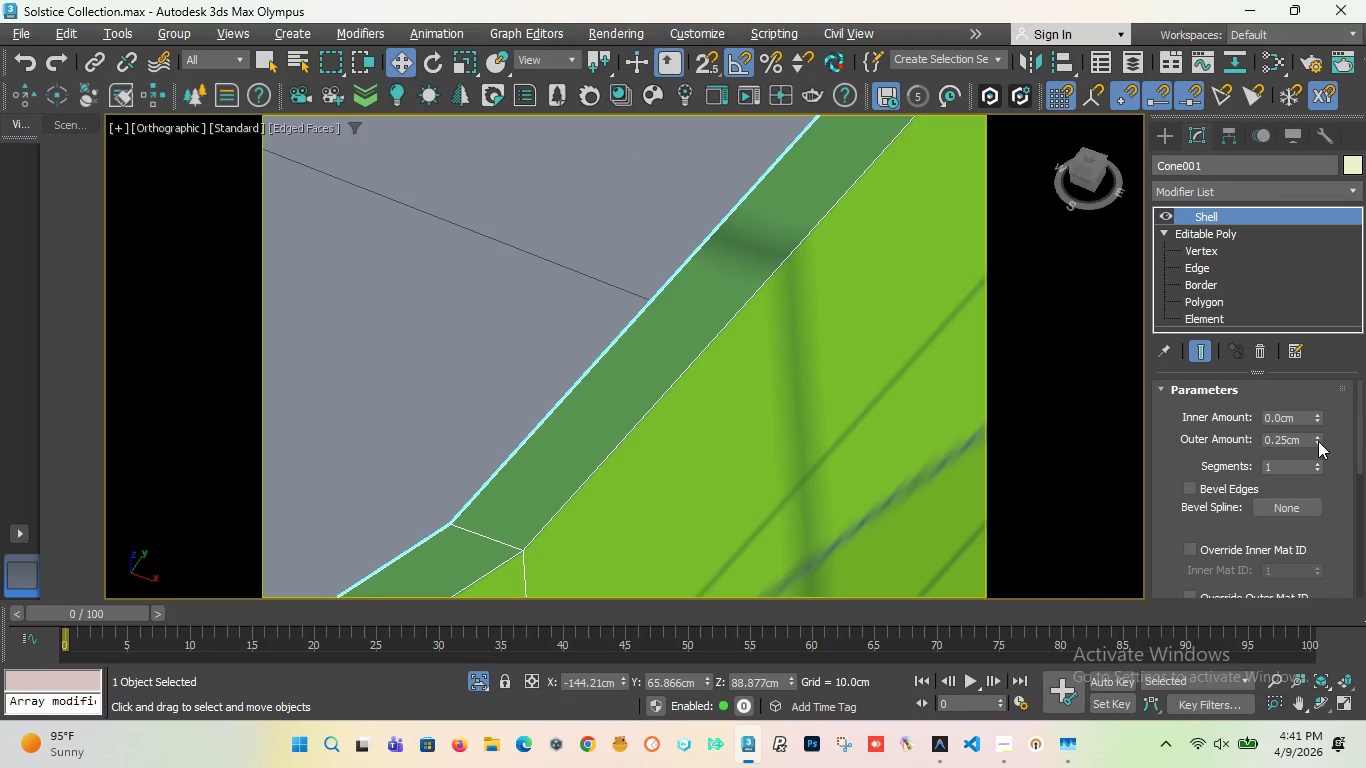 
left_click_drag(start_coordinate=[1314, 440], to_coordinate=[1314, 454])
 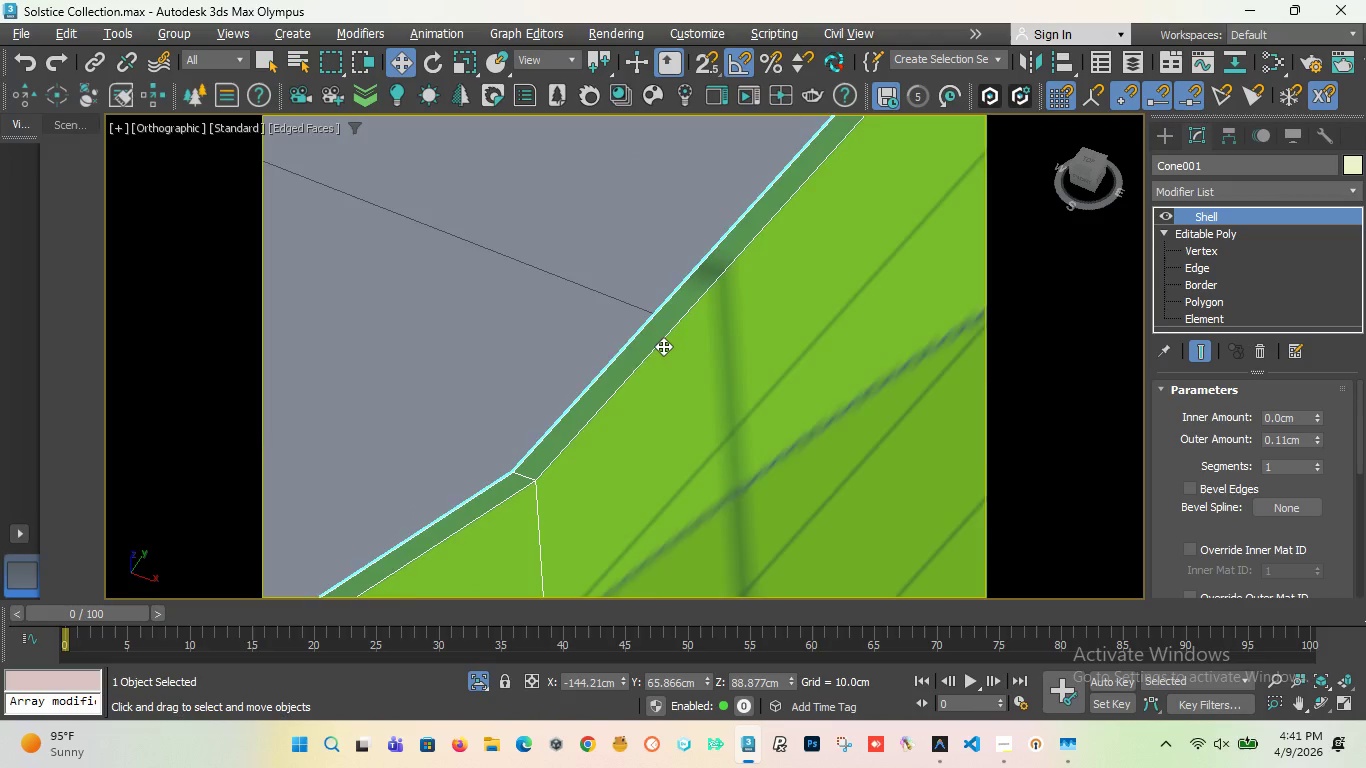 
scroll: coordinate [660, 320], scroll_direction: down, amount: 8.0
 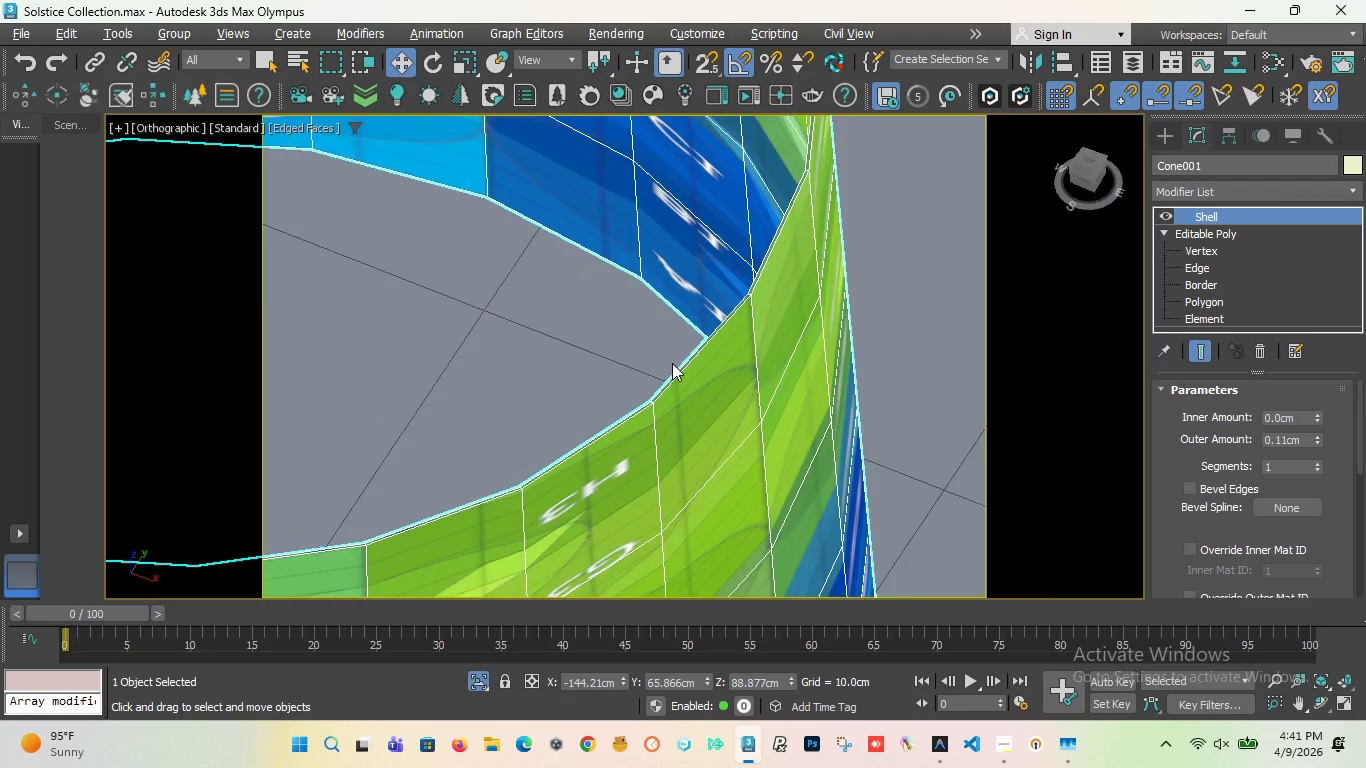 
scroll: coordinate [698, 395], scroll_direction: up, amount: 6.0
 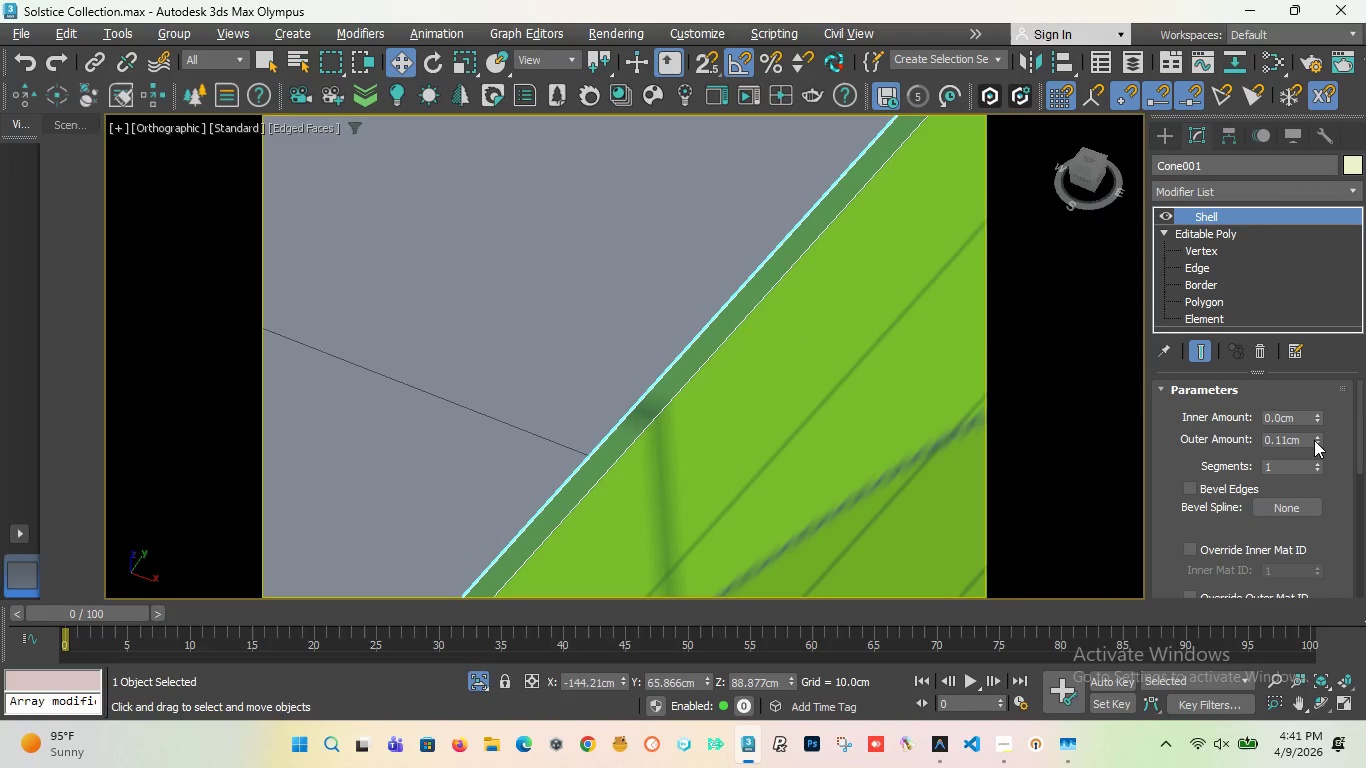 
left_click_drag(start_coordinate=[1314, 440], to_coordinate=[1314, 434])
 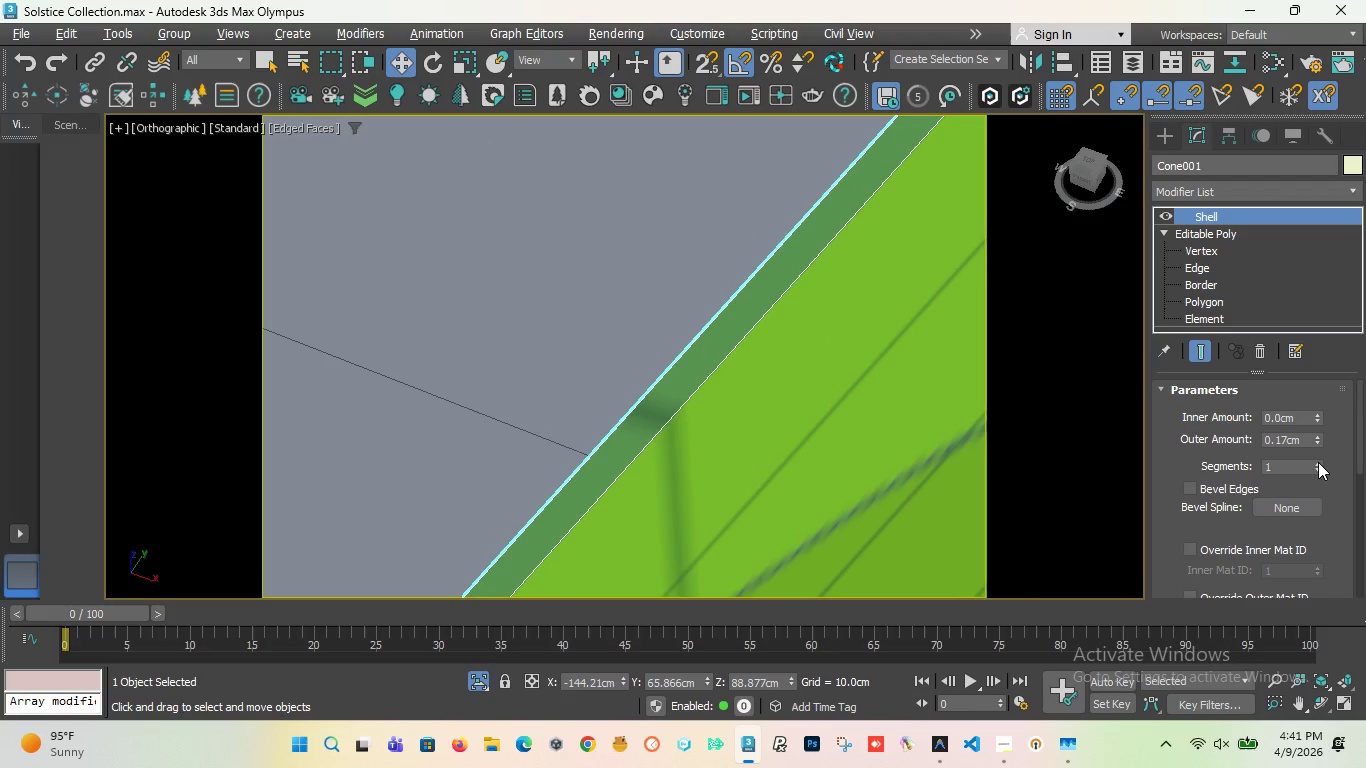 
left_click([1318, 462])
 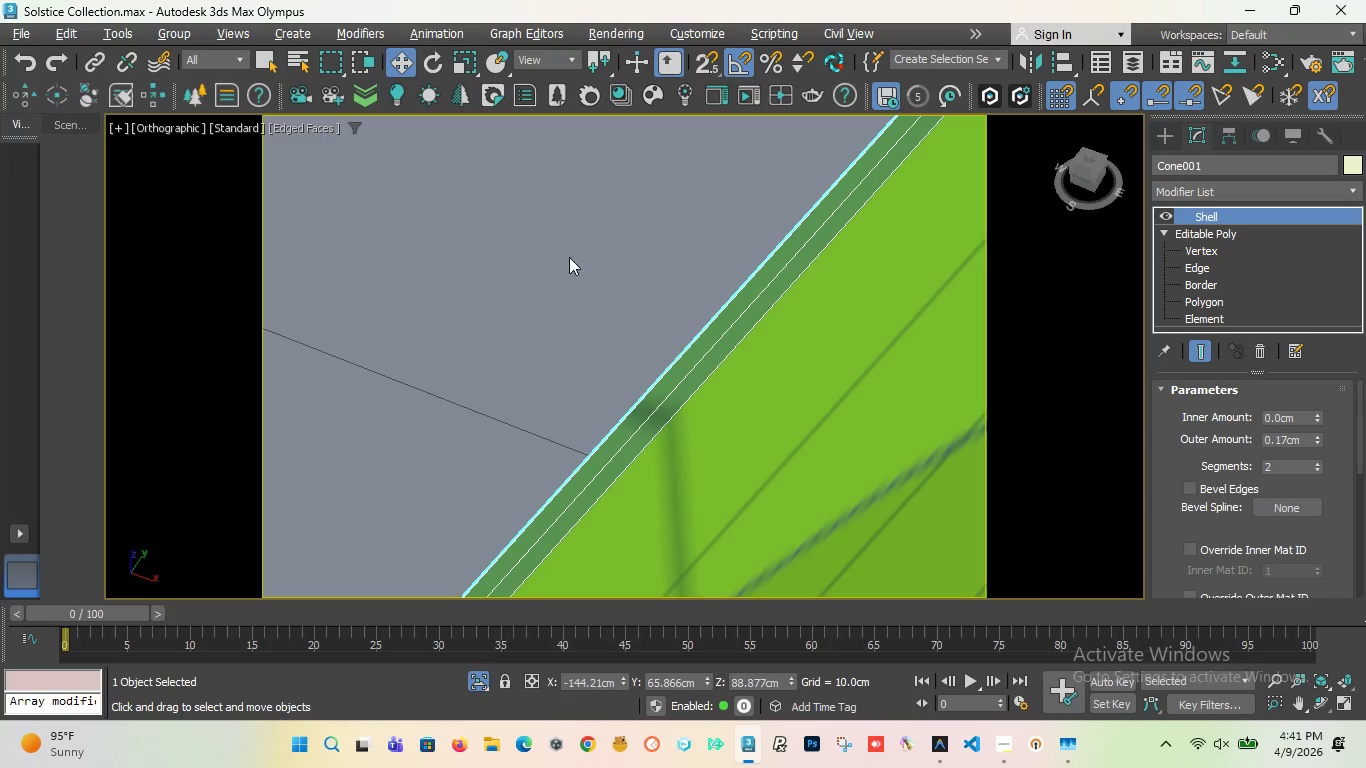 
scroll: coordinate [605, 335], scroll_direction: up, amount: 2.0
 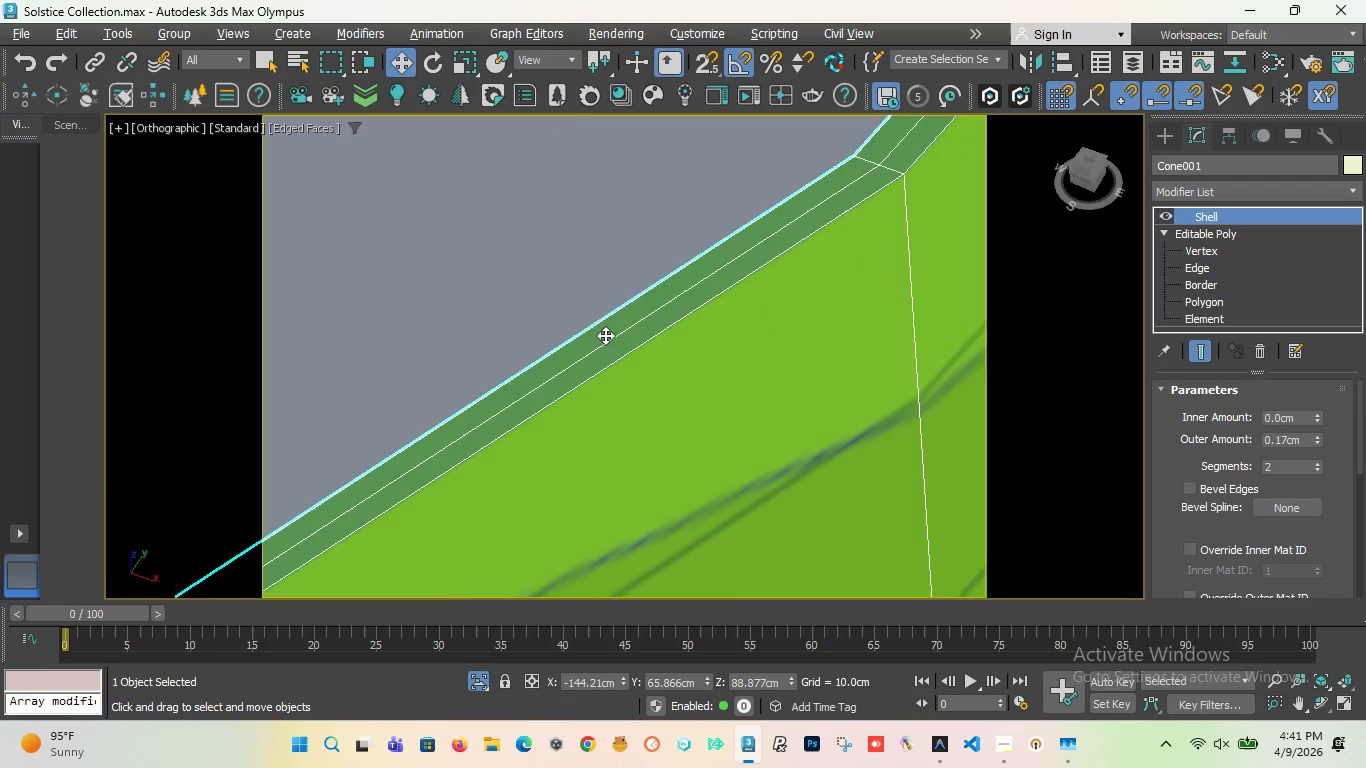 
scroll: coordinate [605, 335], scroll_direction: down, amount: 7.0
 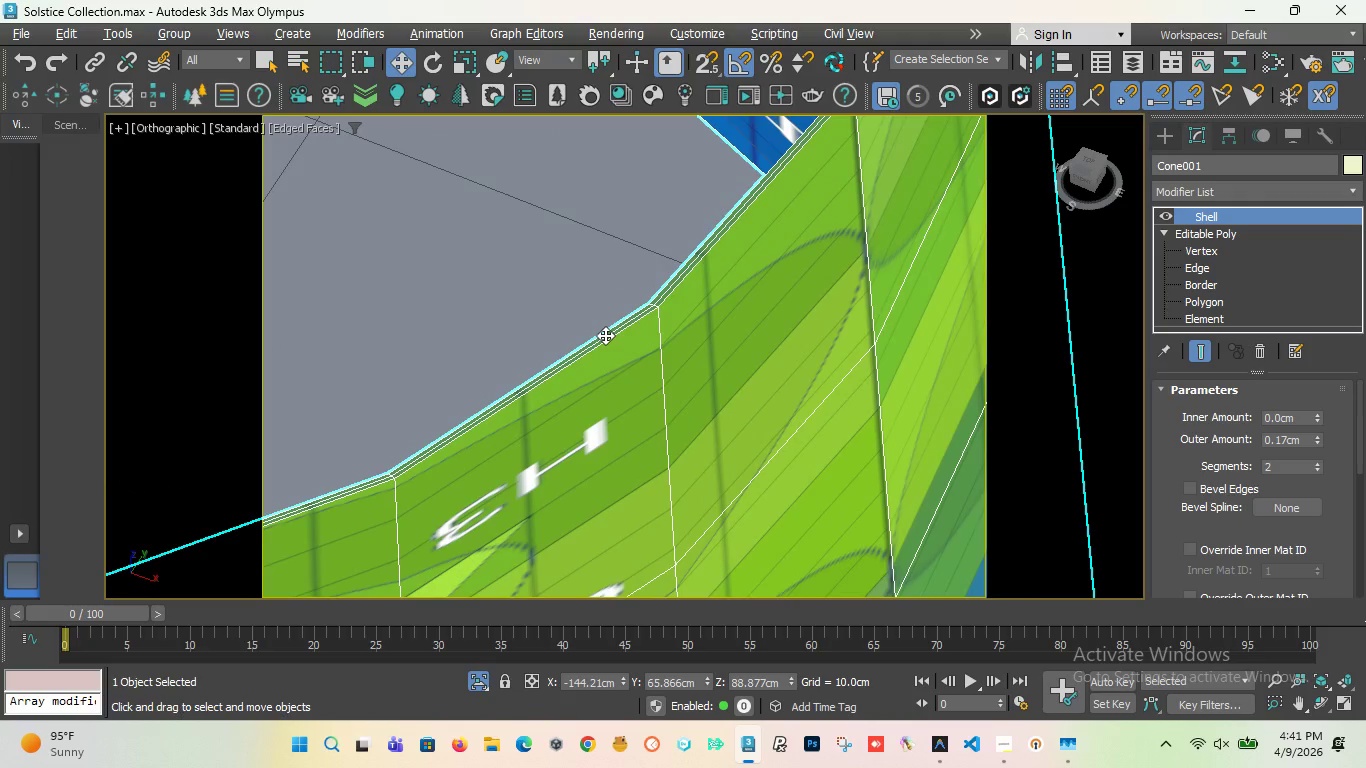 
scroll: coordinate [605, 335], scroll_direction: up, amount: 2.0
 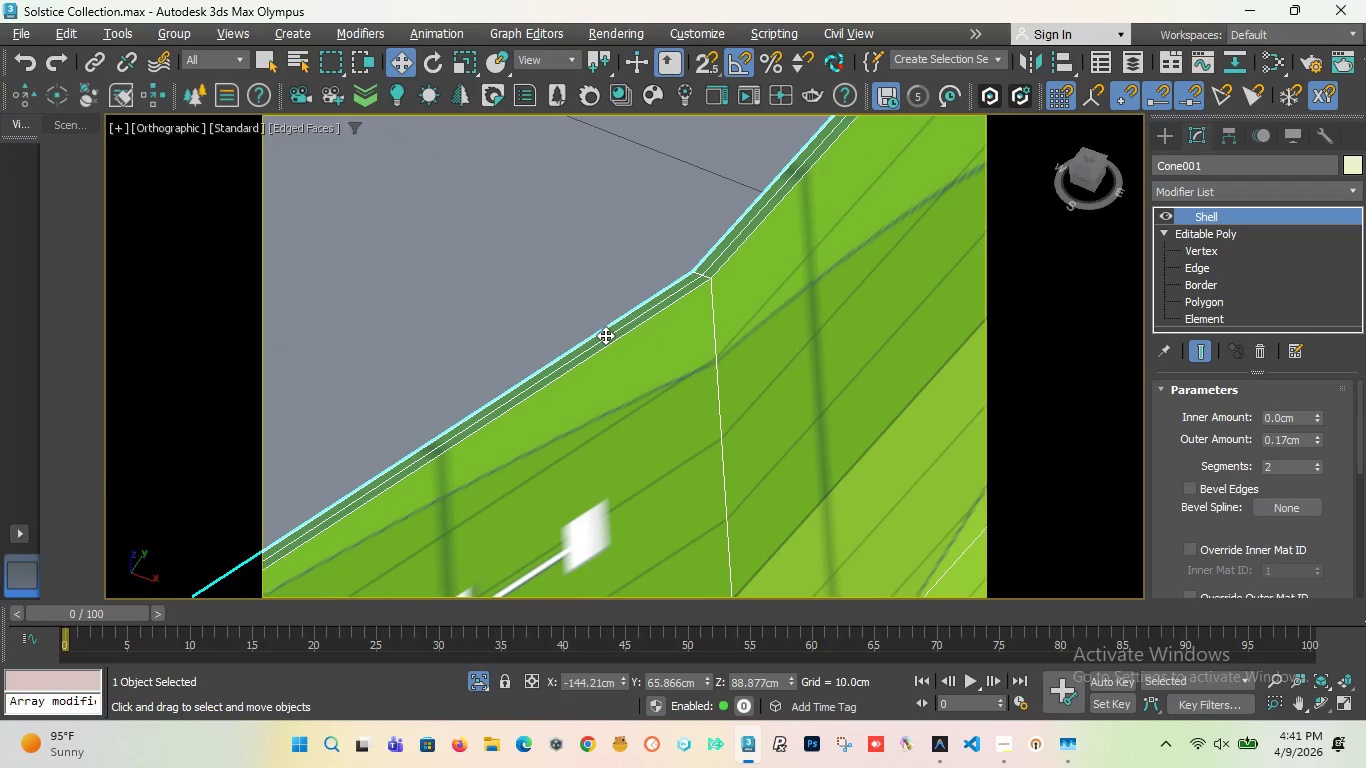 
scroll: coordinate [605, 335], scroll_direction: down, amount: 7.0
 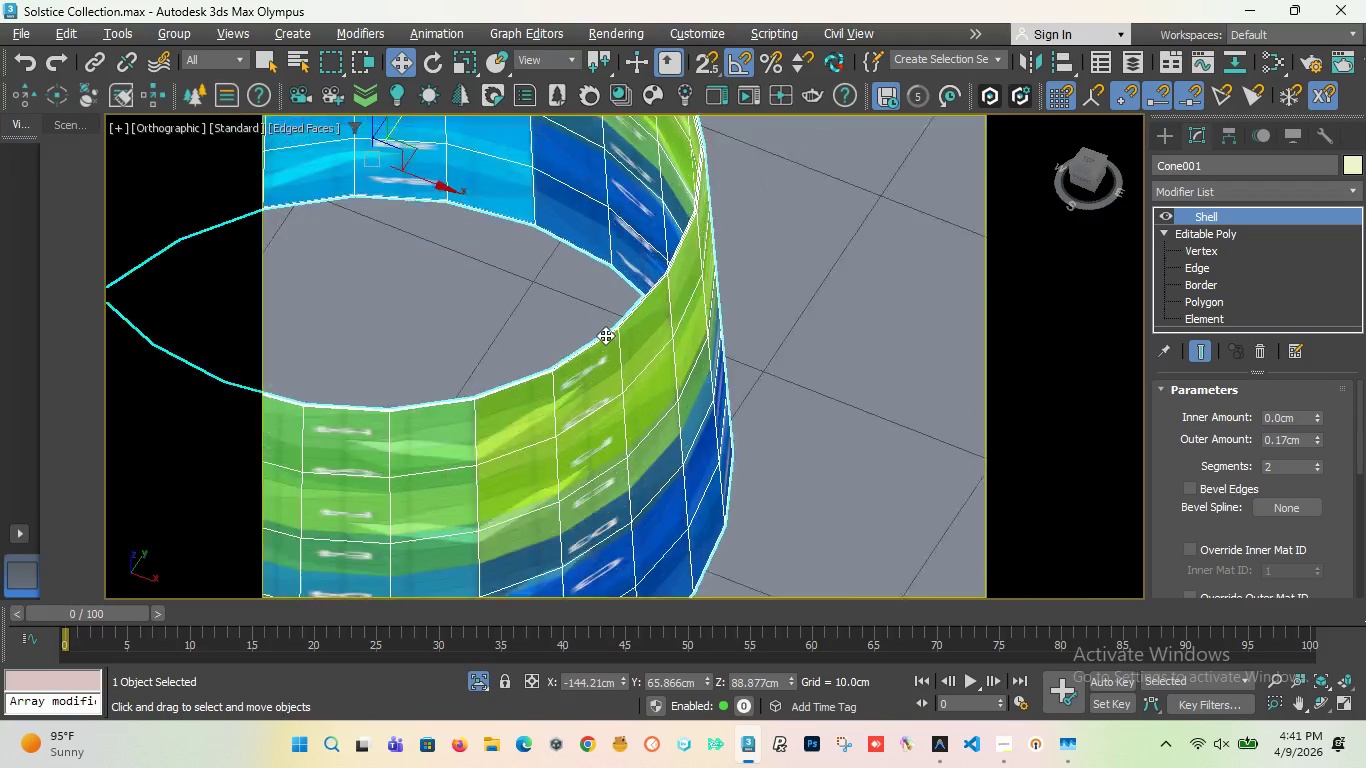 
scroll: coordinate [605, 335], scroll_direction: up, amount: 6.0
 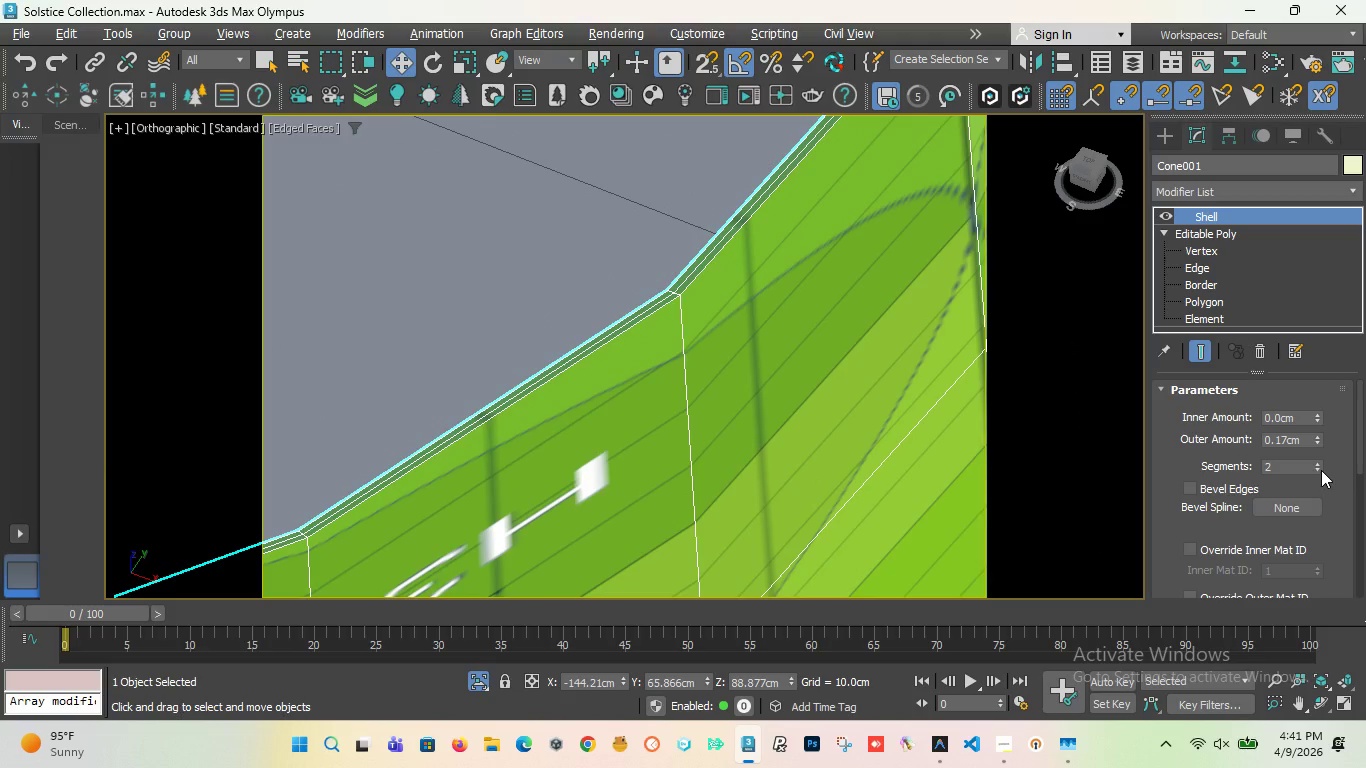 
left_click([1319, 467])
 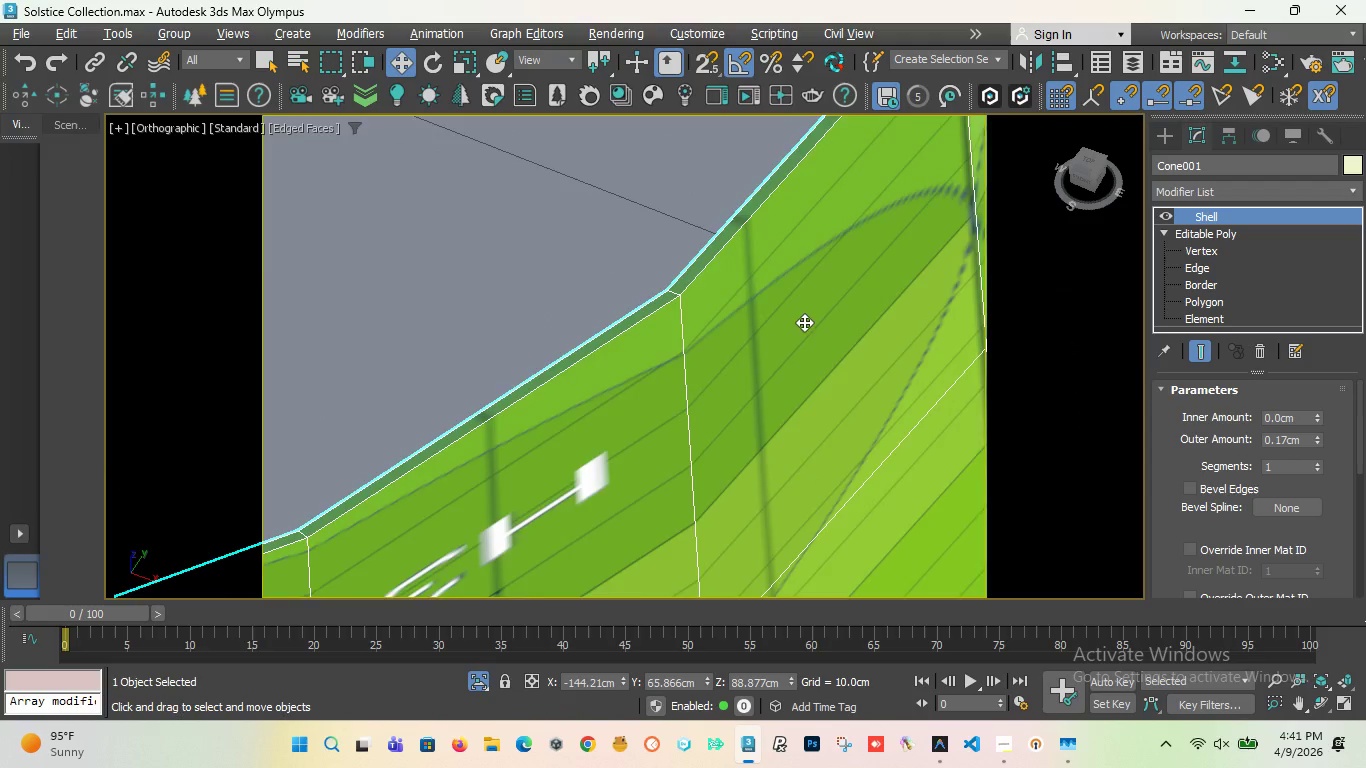 
scroll: coordinate [634, 254], scroll_direction: down, amount: 8.0
 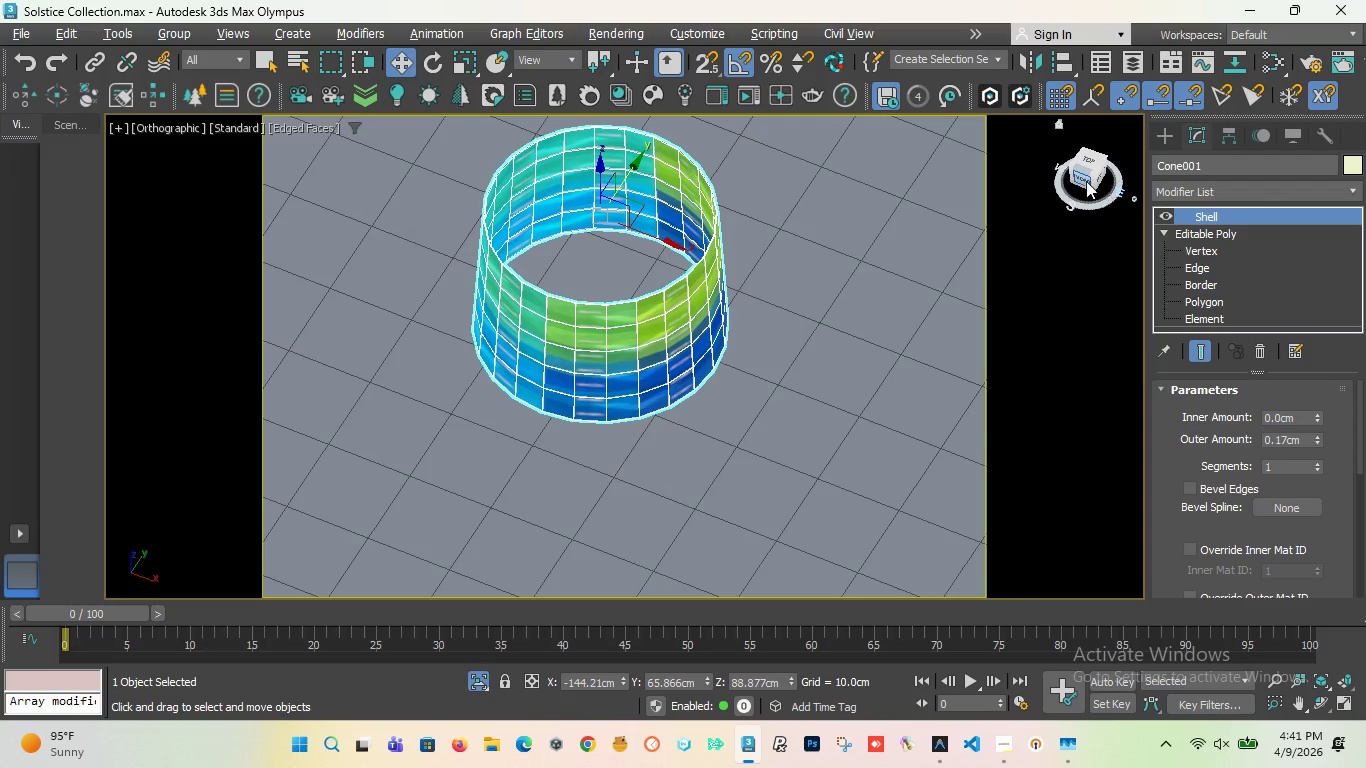 
left_click_drag(start_coordinate=[1081, 178], to_coordinate=[114, 122])
 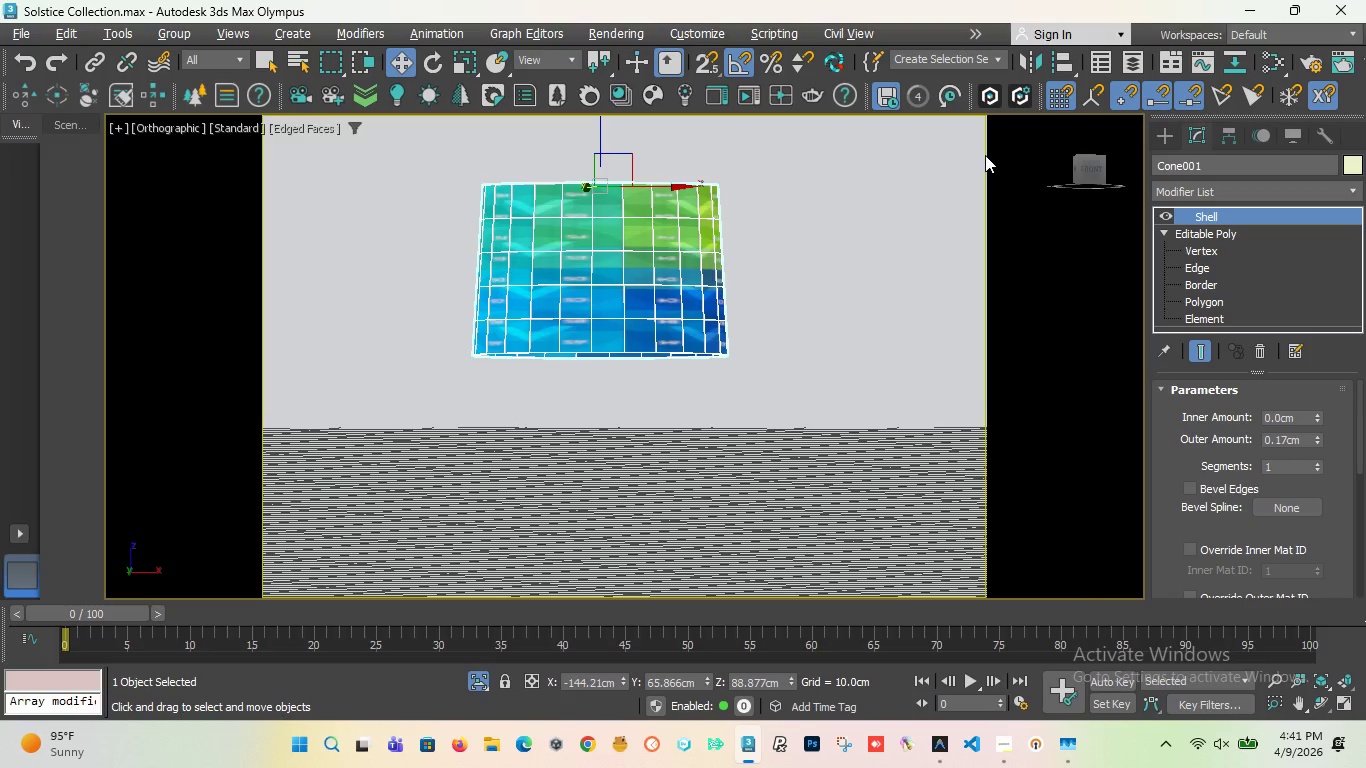 
key(P)
 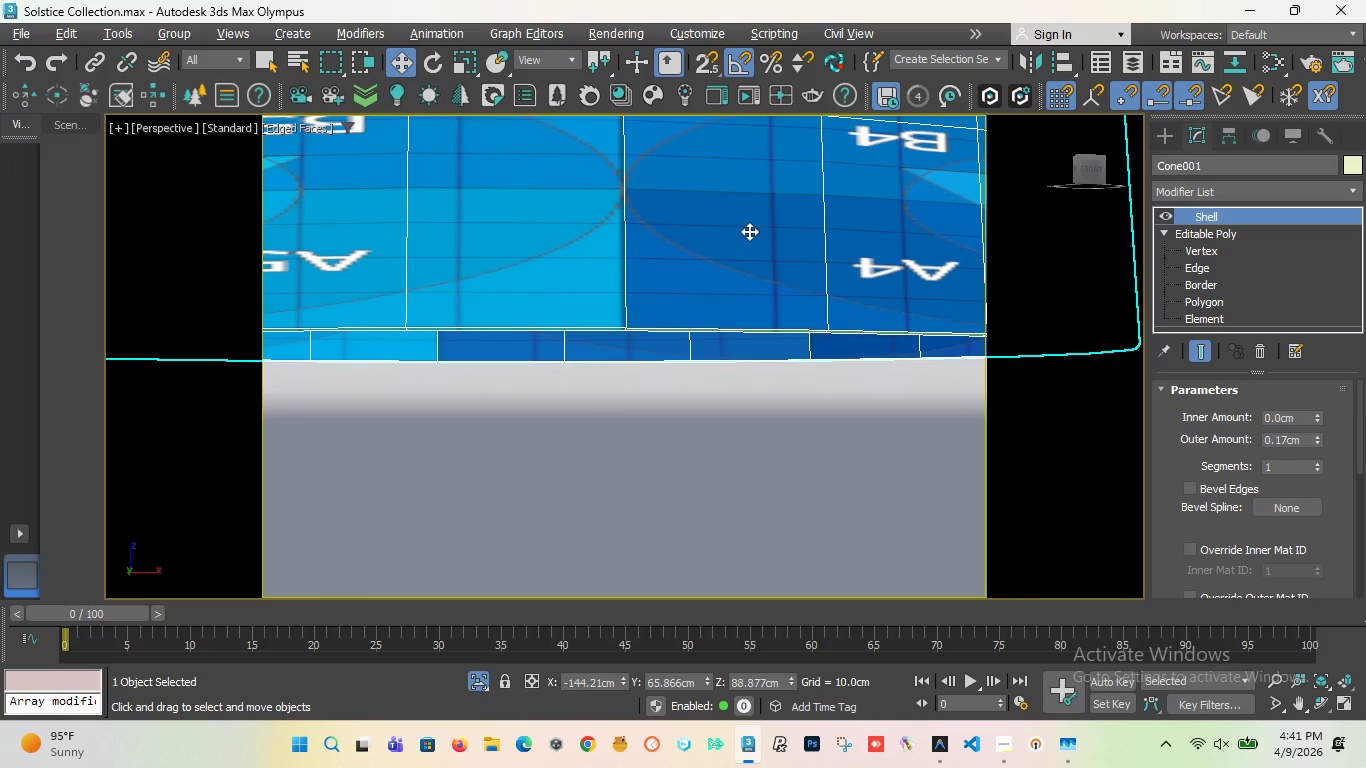 
scroll: coordinate [744, 243], scroll_direction: down, amount: 8.0
 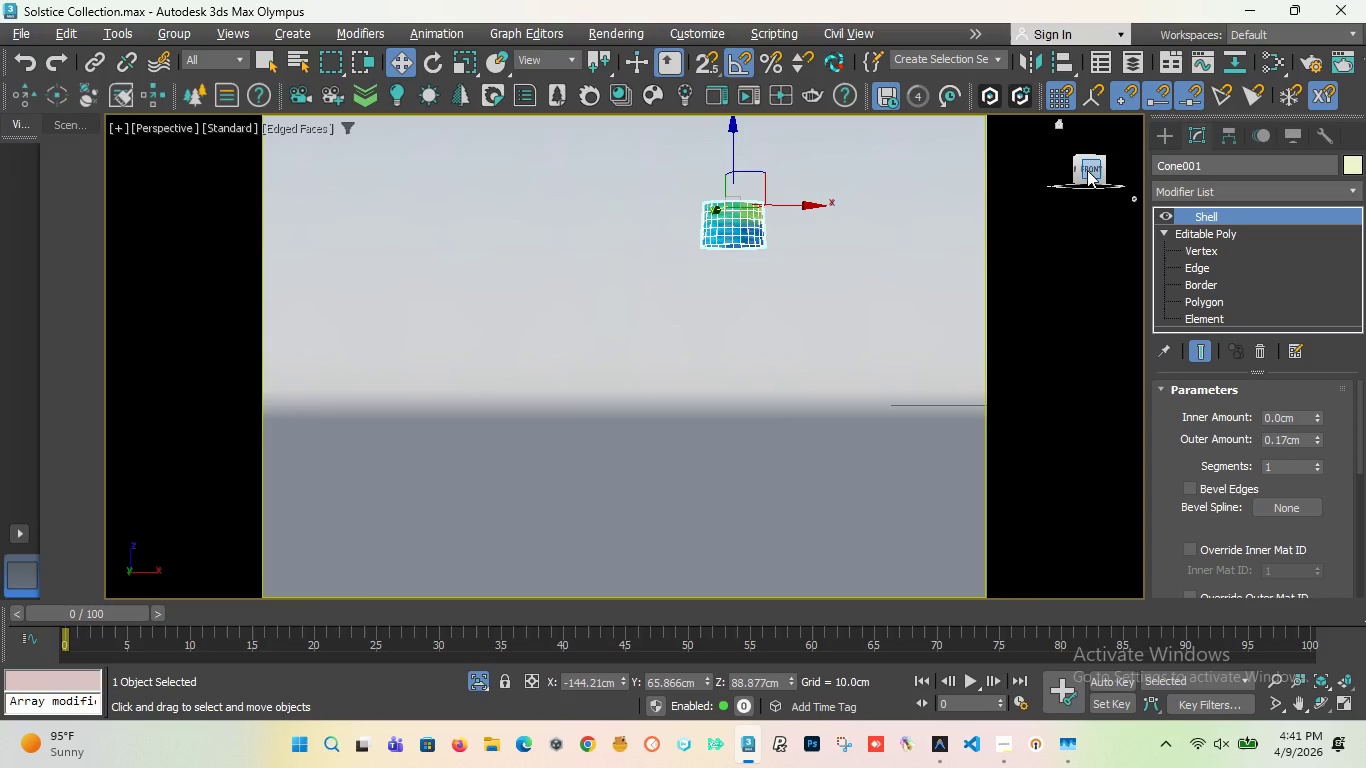 
left_click_drag(start_coordinate=[1091, 169], to_coordinate=[1059, 193])
 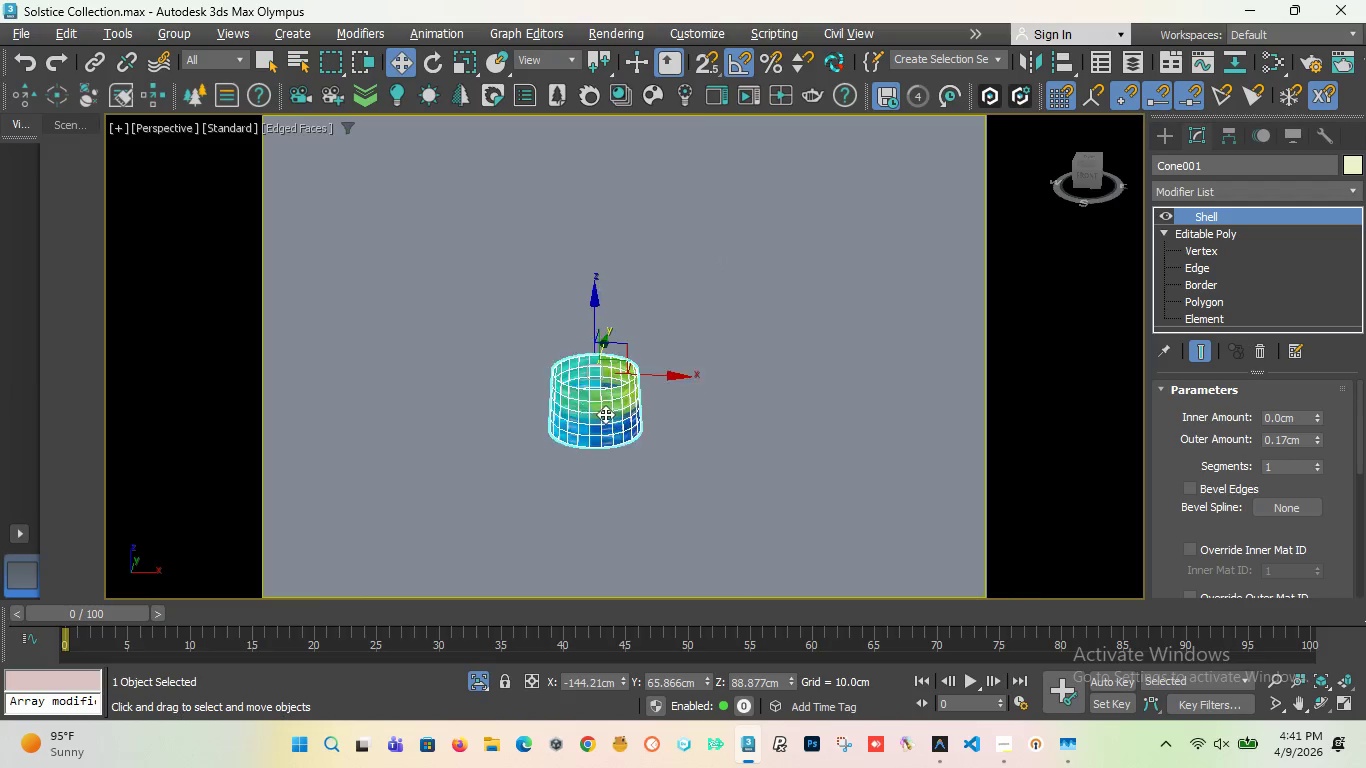 
scroll: coordinate [605, 414], scroll_direction: up, amount: 2.0
 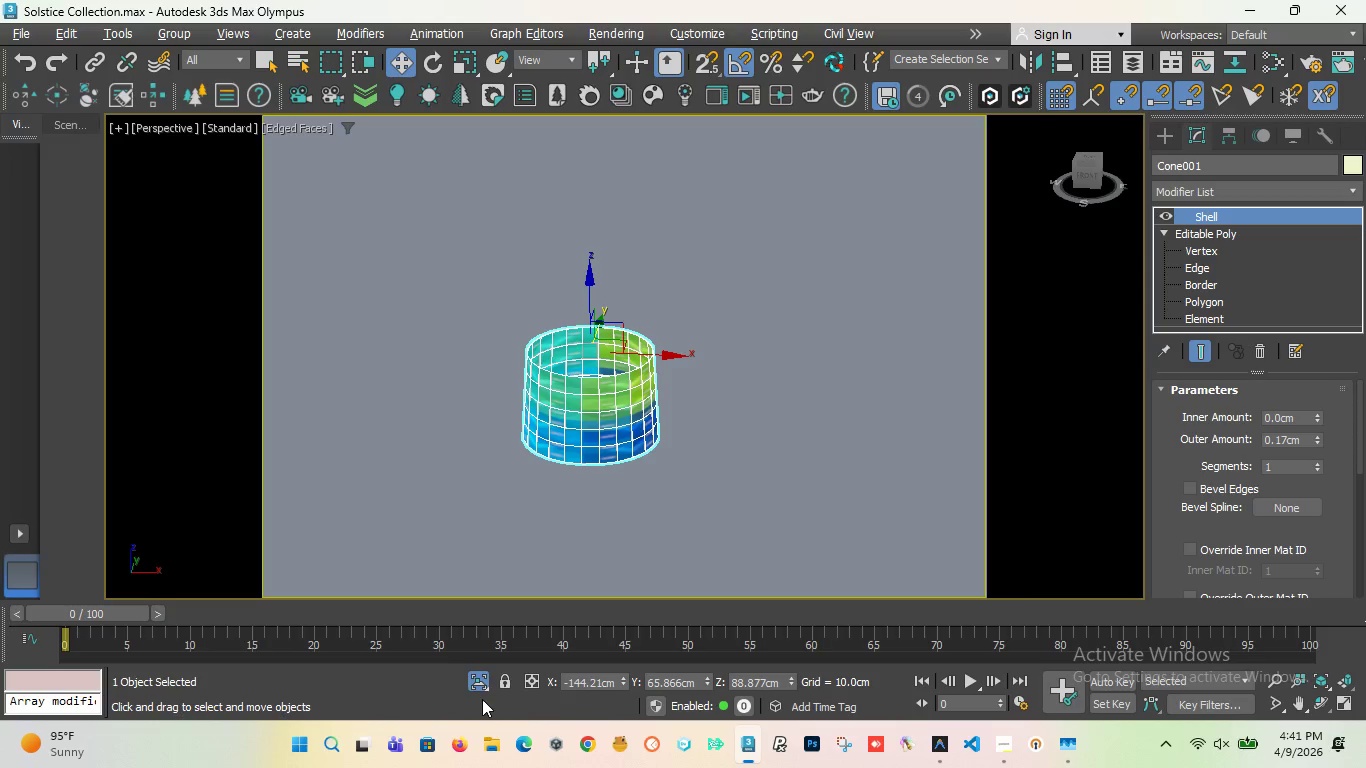 
left_click([486, 682])
 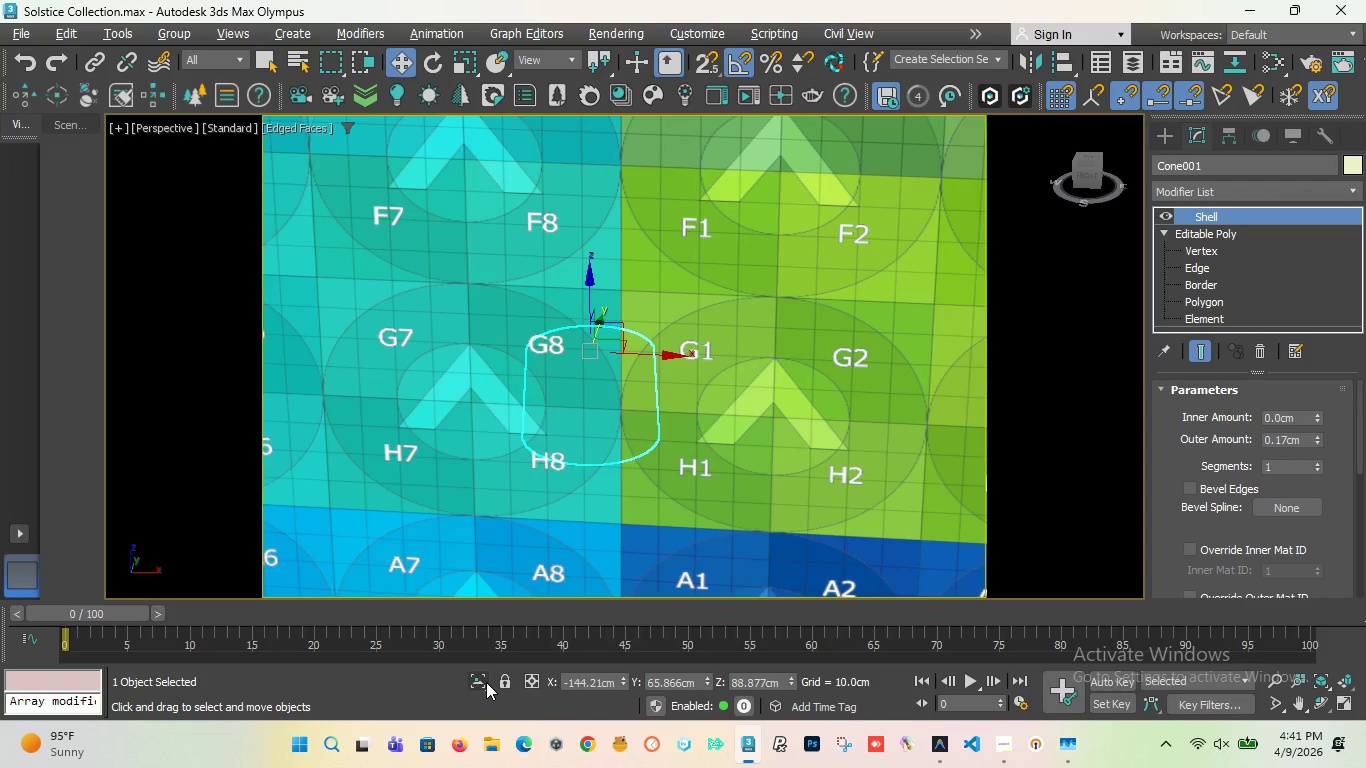 
left_click([486, 682])
 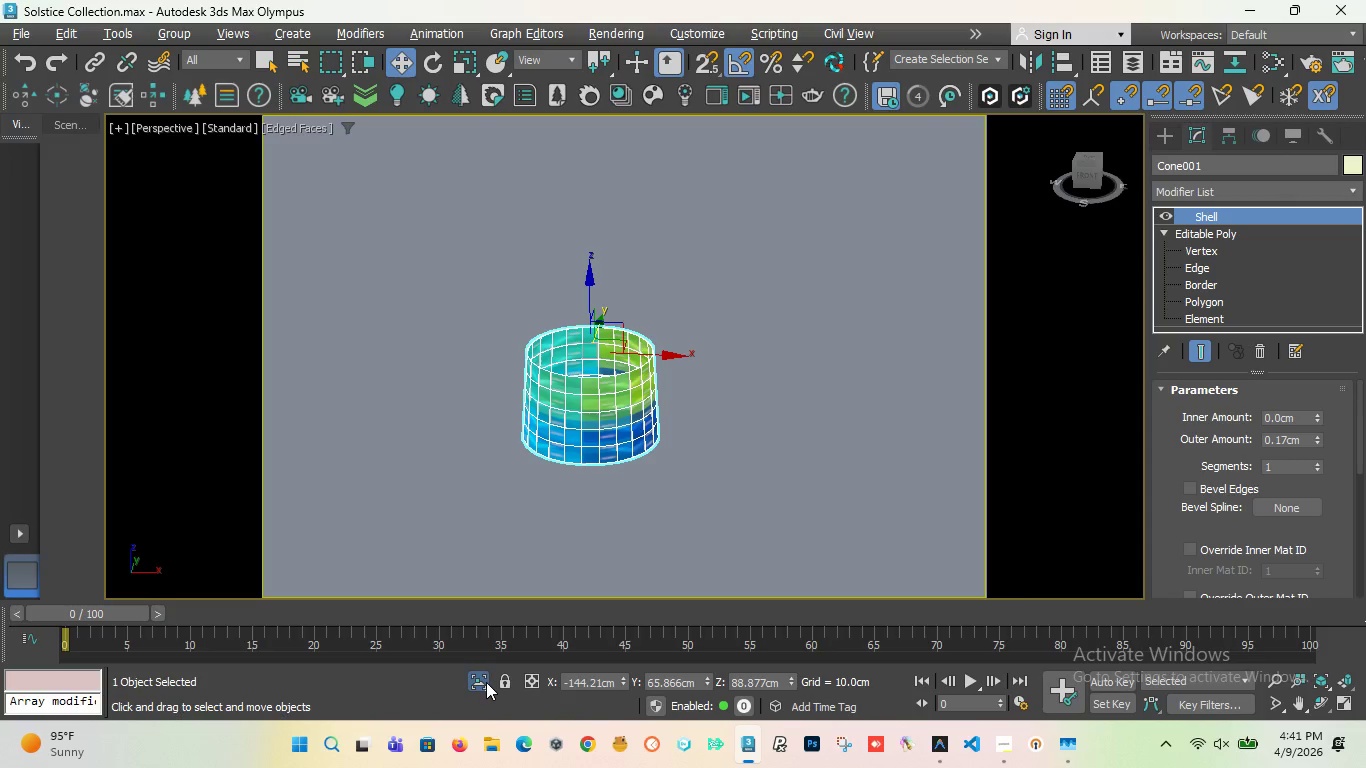 
left_click([486, 682])
 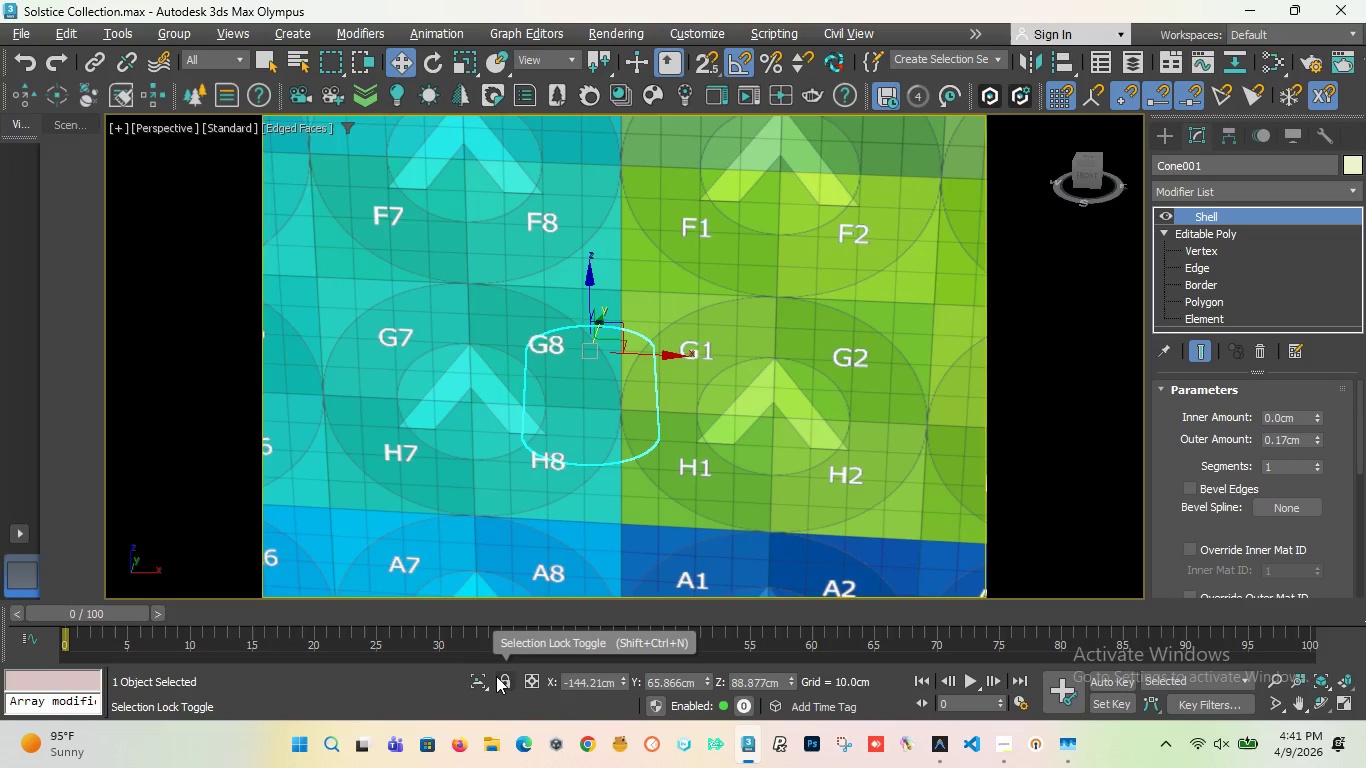 
key(F3)
 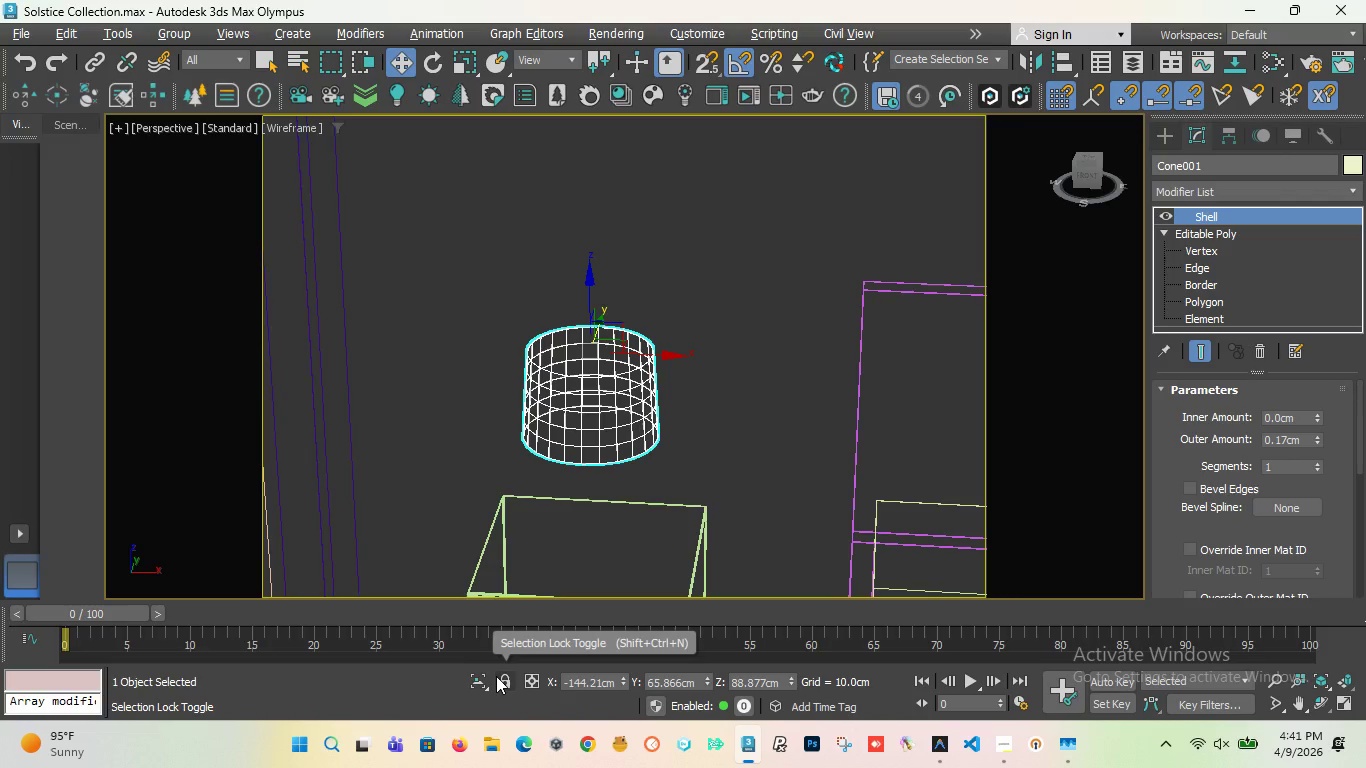 
key(F)
 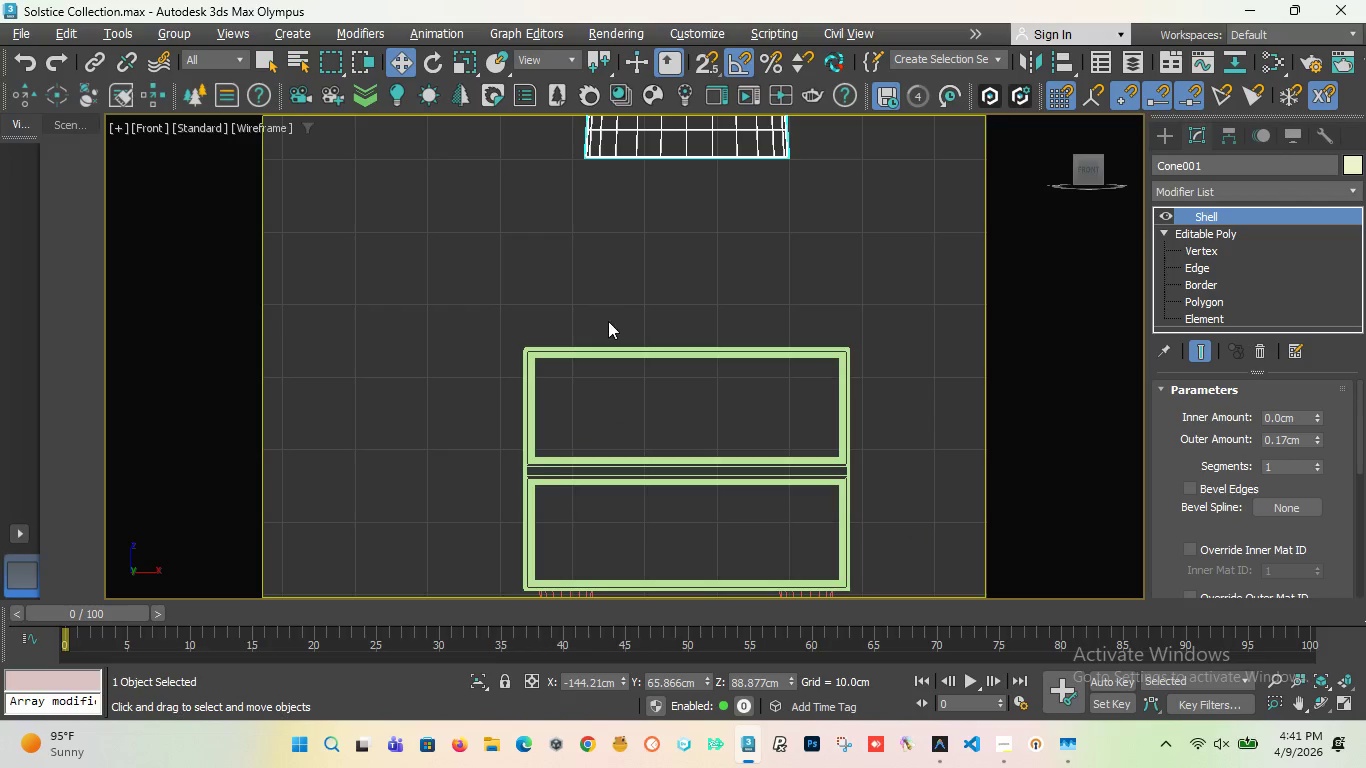 
scroll: coordinate [606, 367], scroll_direction: down, amount: 3.0
 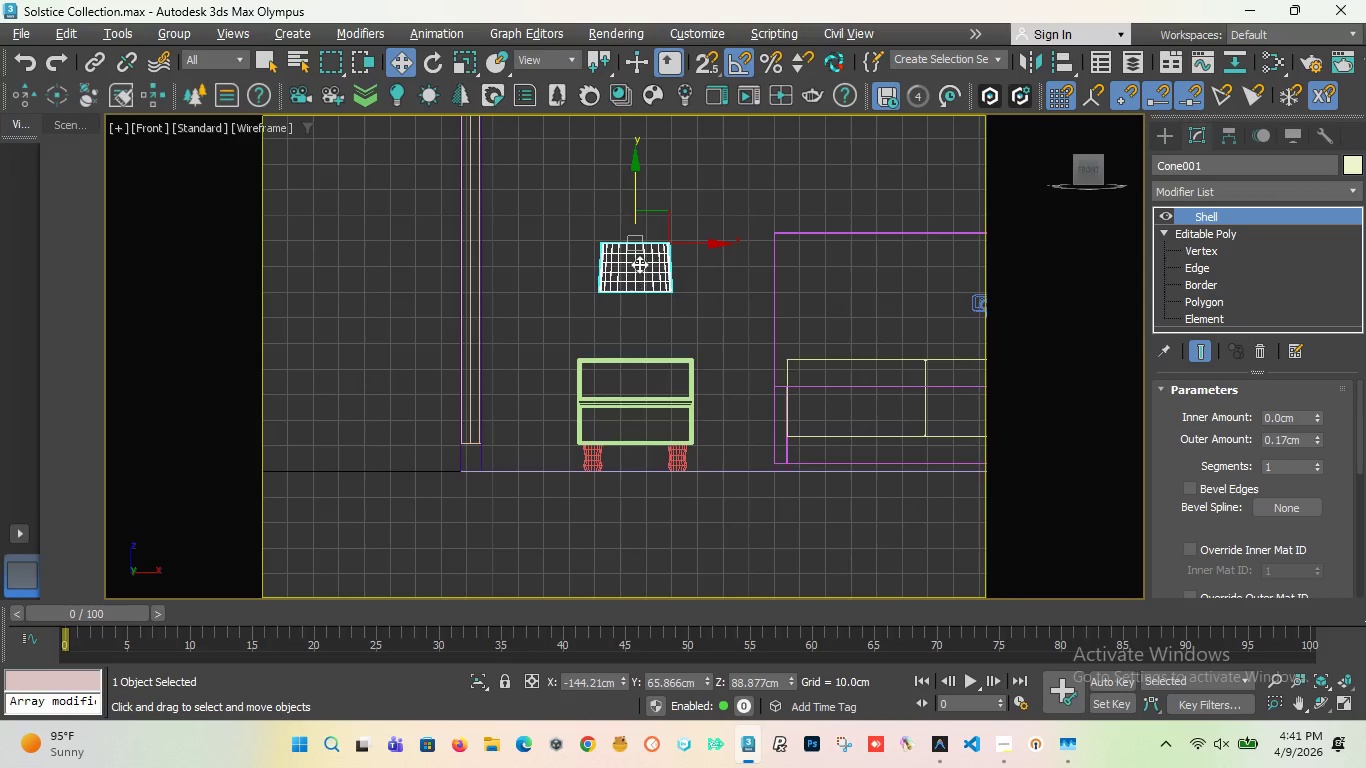 
scroll: coordinate [639, 262], scroll_direction: up, amount: 3.0
 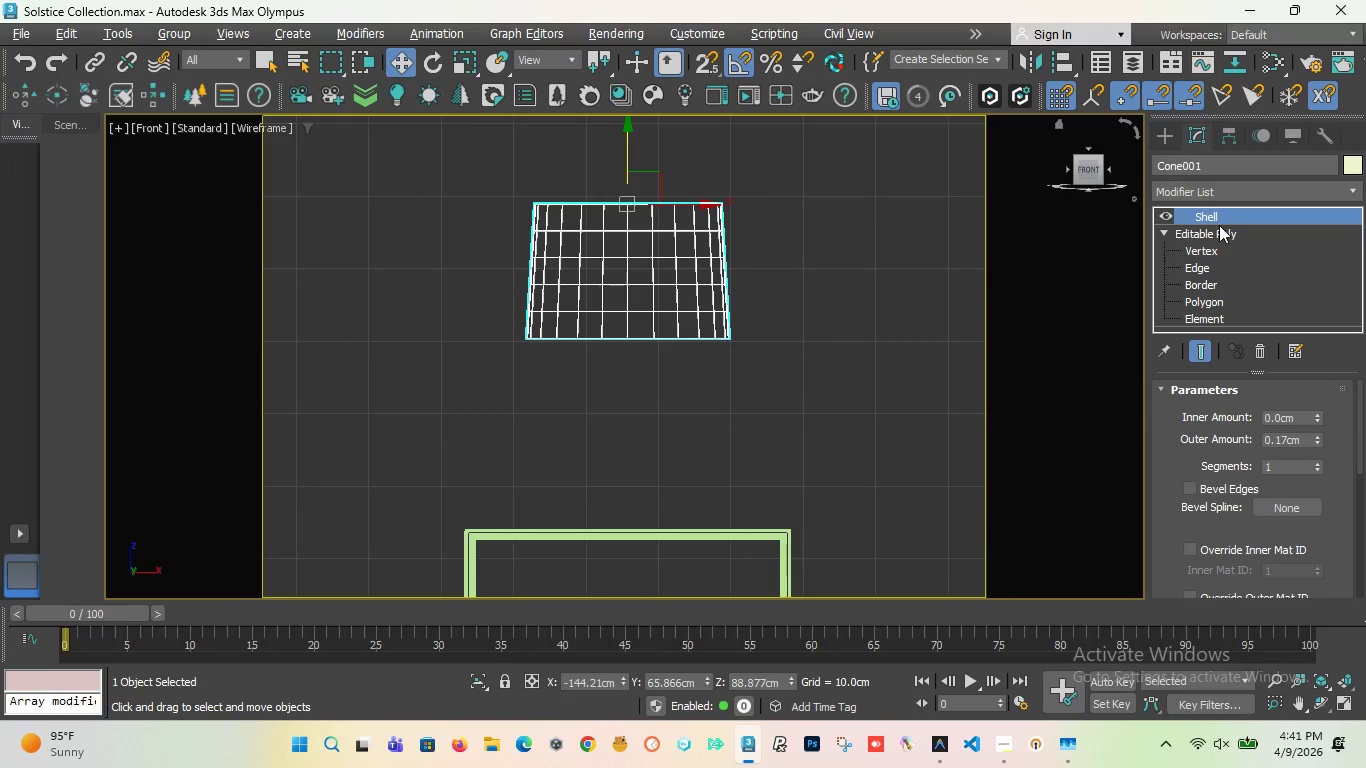 
right_click([1261, 216])
 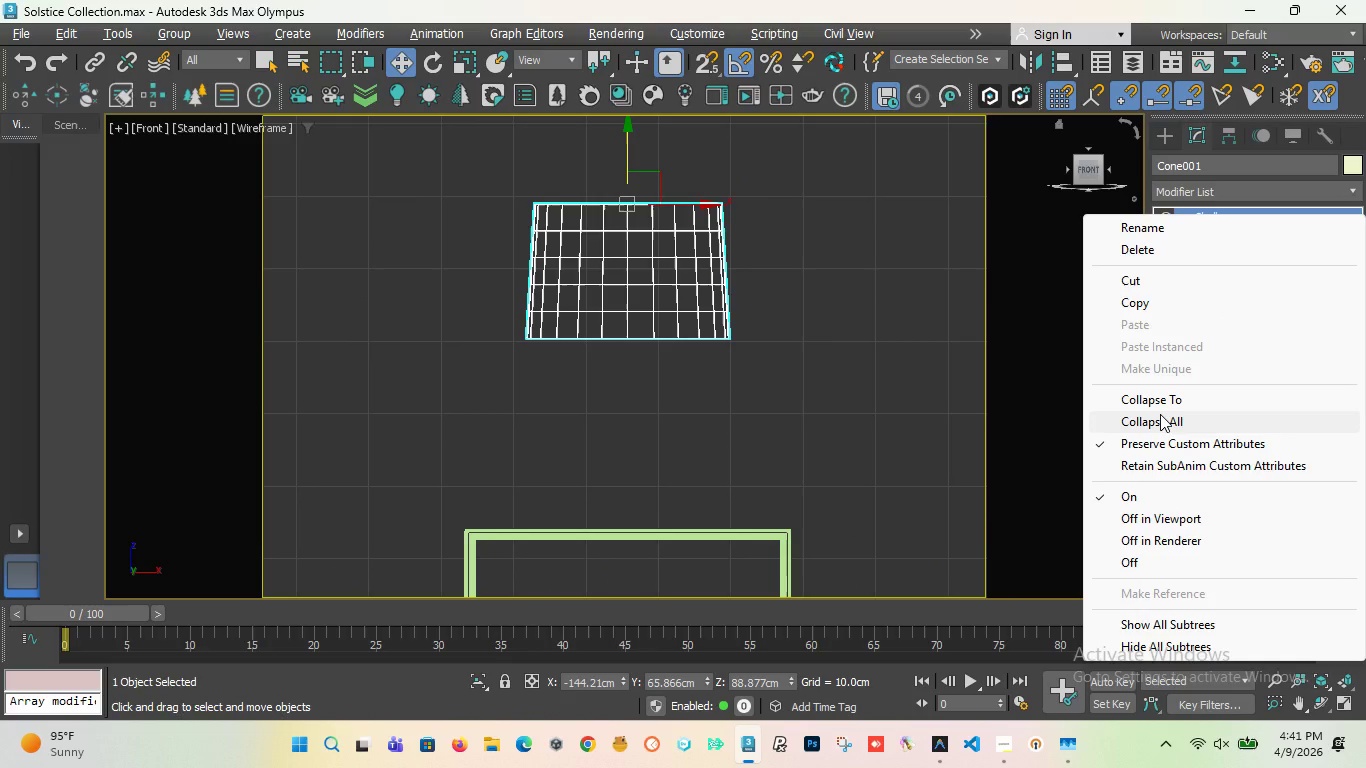 
left_click([1160, 414])
 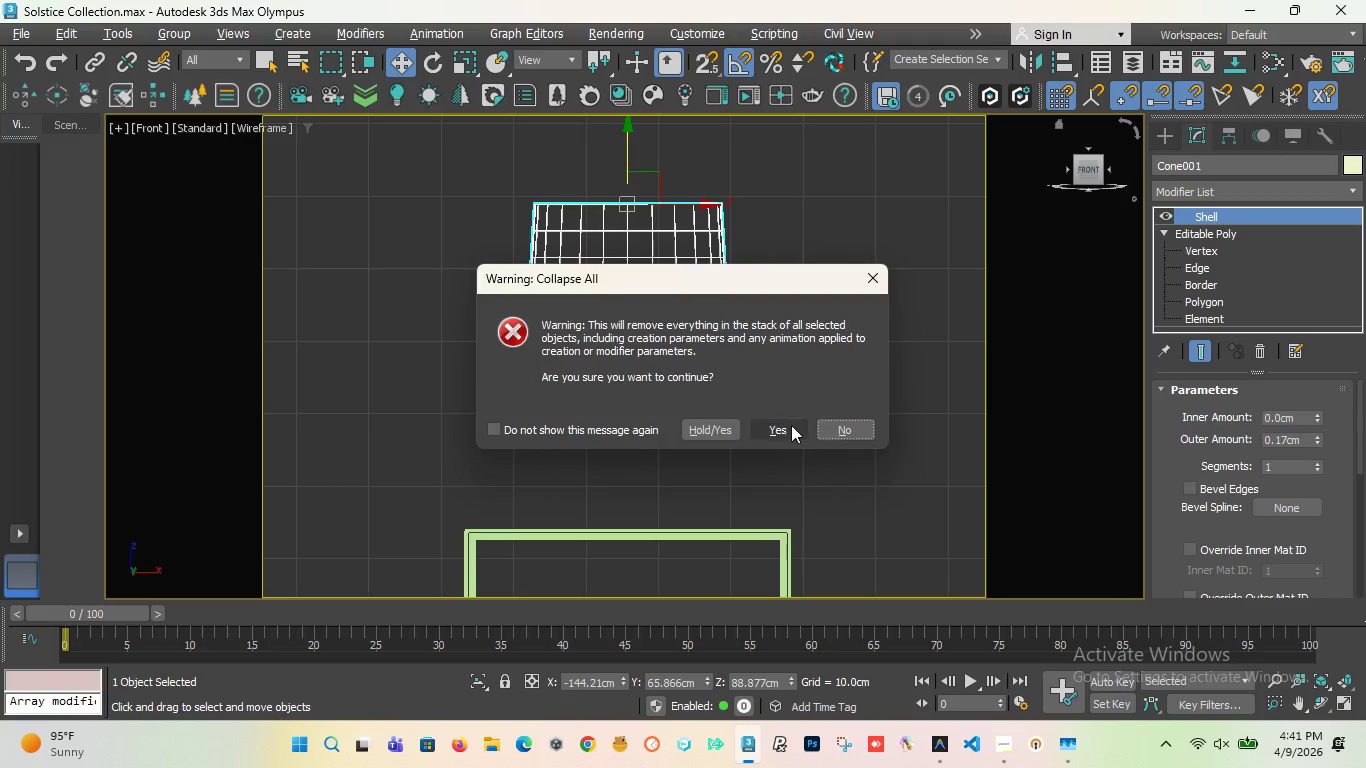 
left_click([786, 428])
 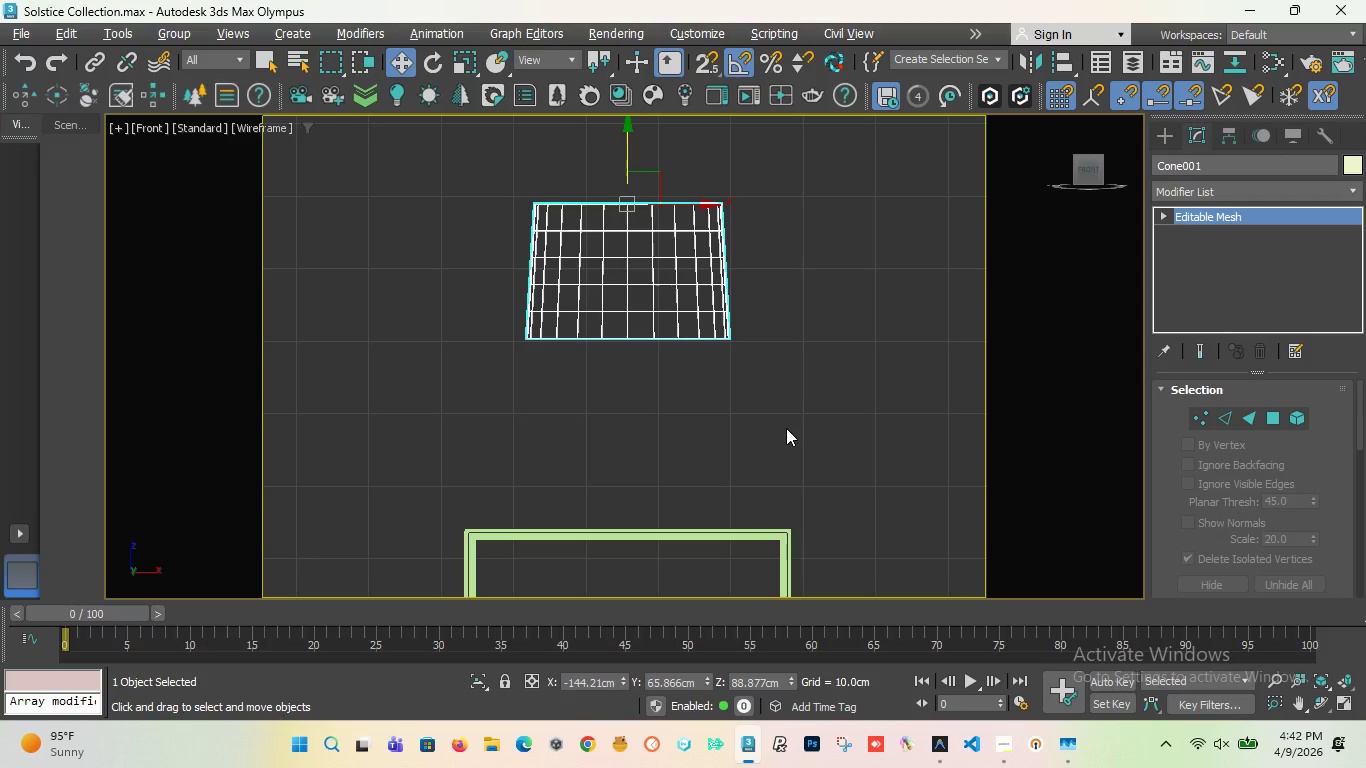 
wait(21.41)
 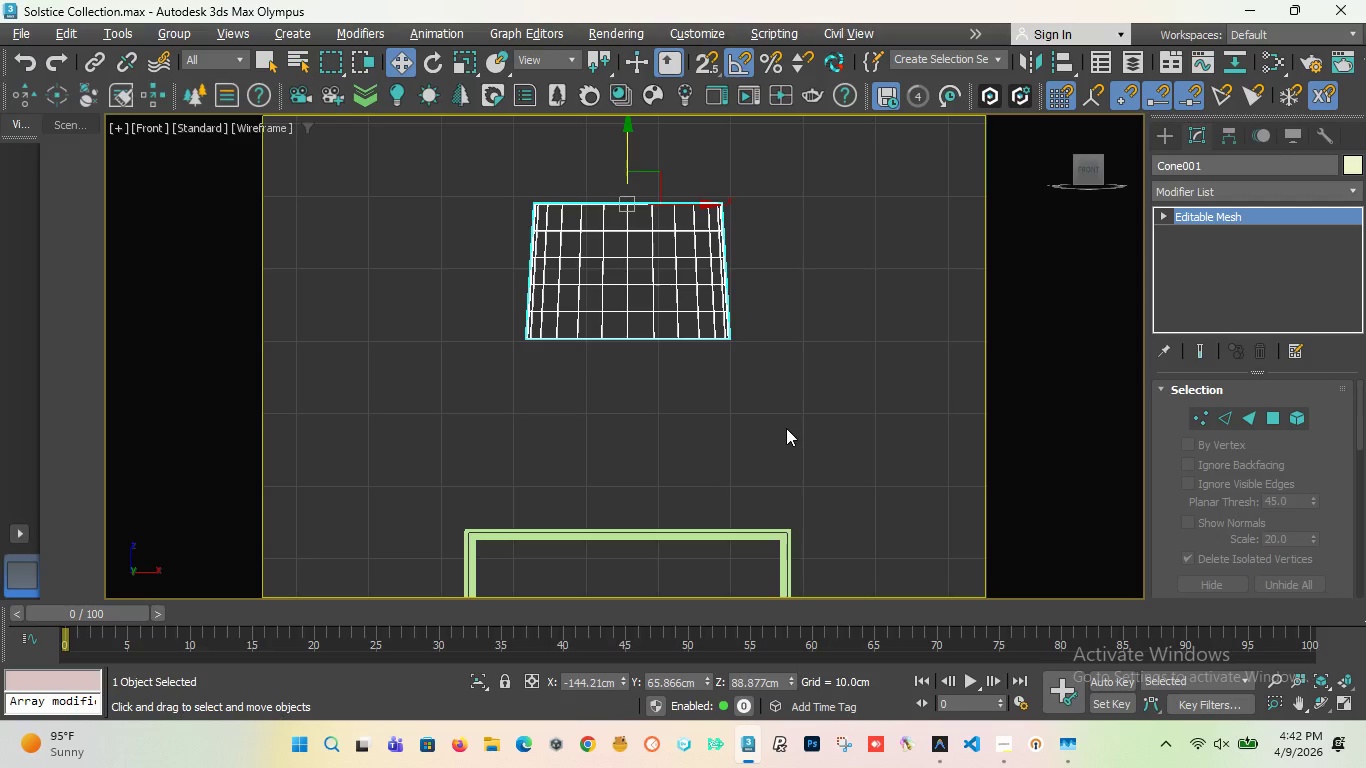 
scroll: coordinate [613, 345], scroll_direction: down, amount: 2.0
 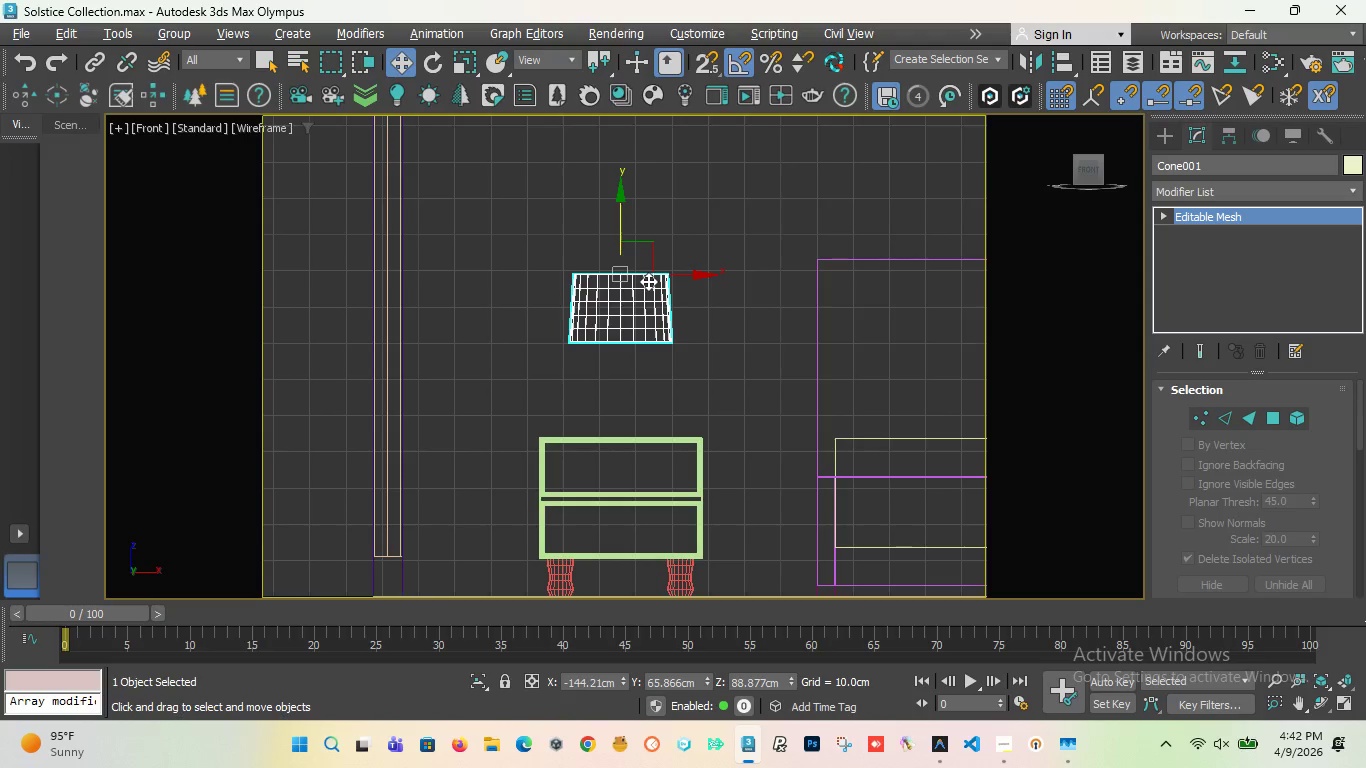 
key(T)
 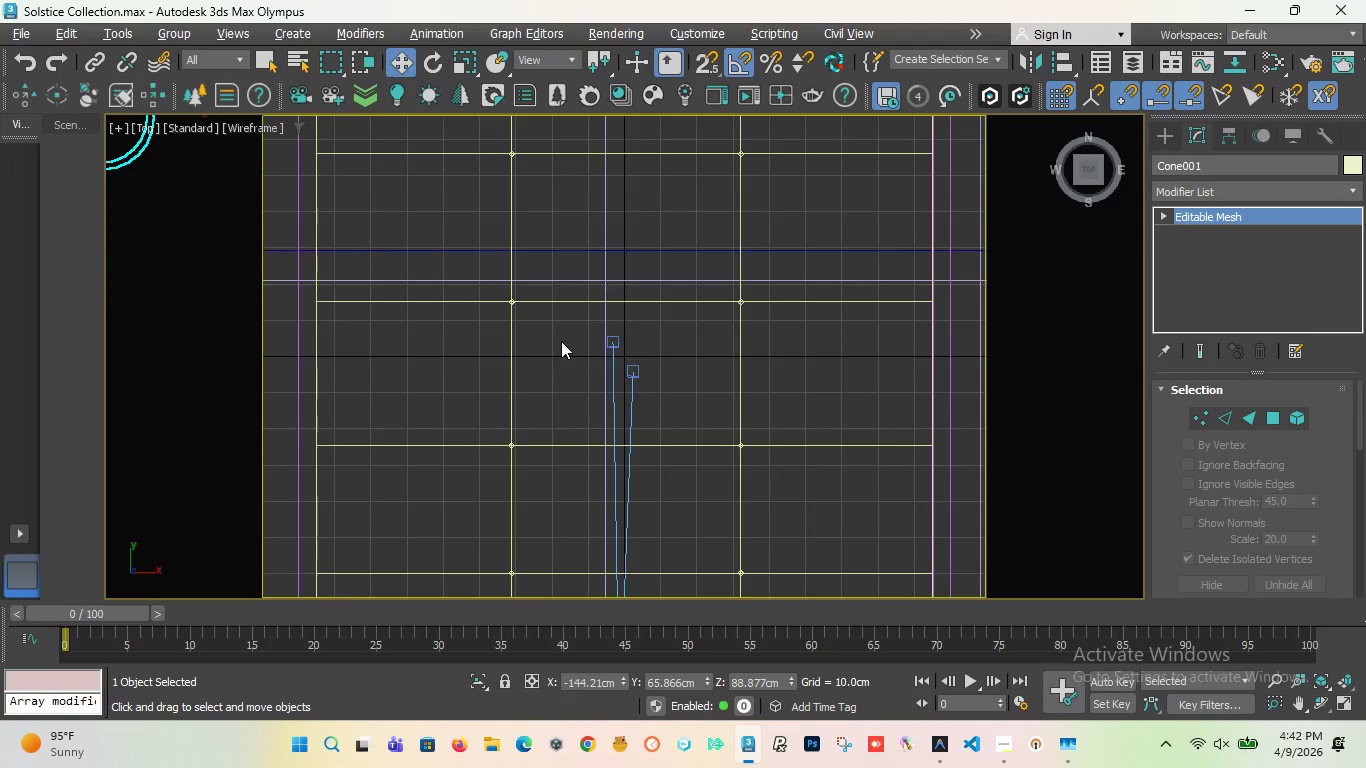 
scroll: coordinate [562, 343], scroll_direction: down, amount: 7.0
 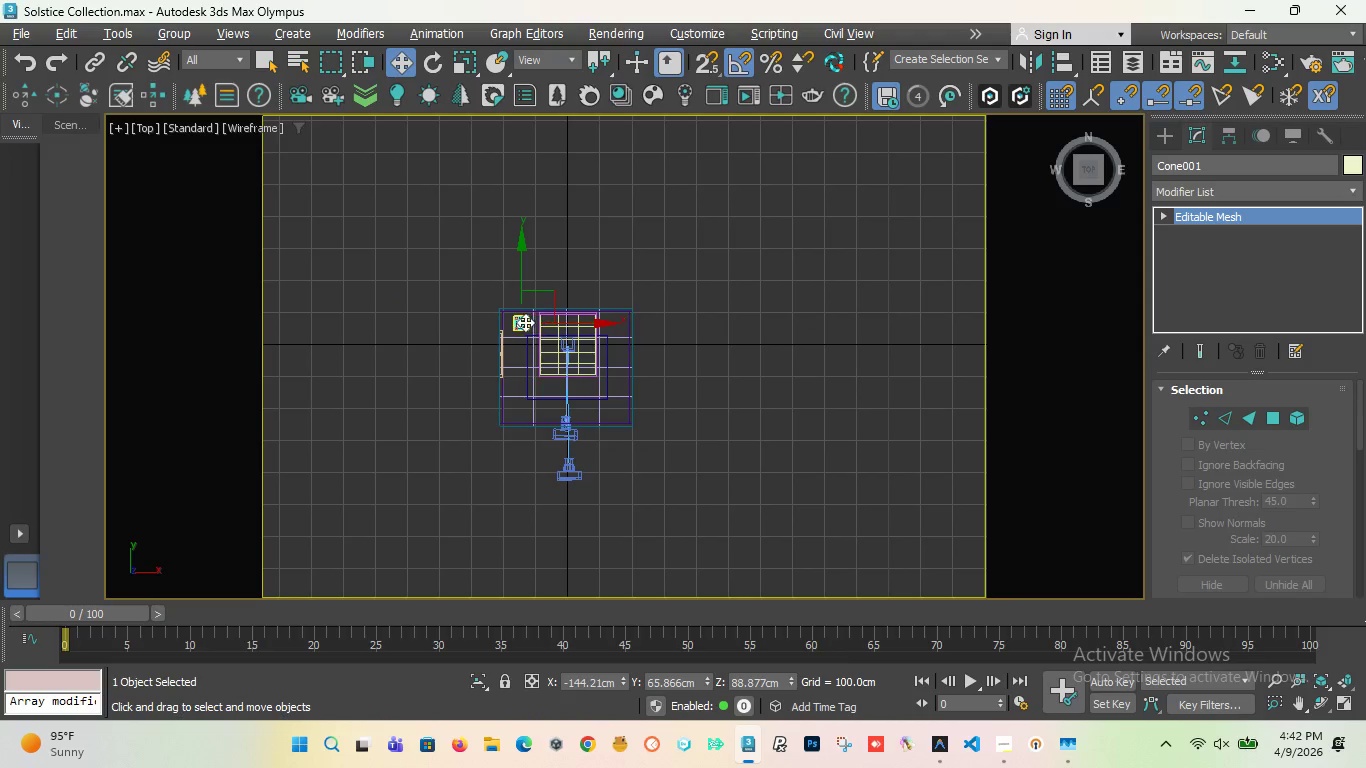 
scroll: coordinate [554, 314], scroll_direction: up, amount: 12.0
 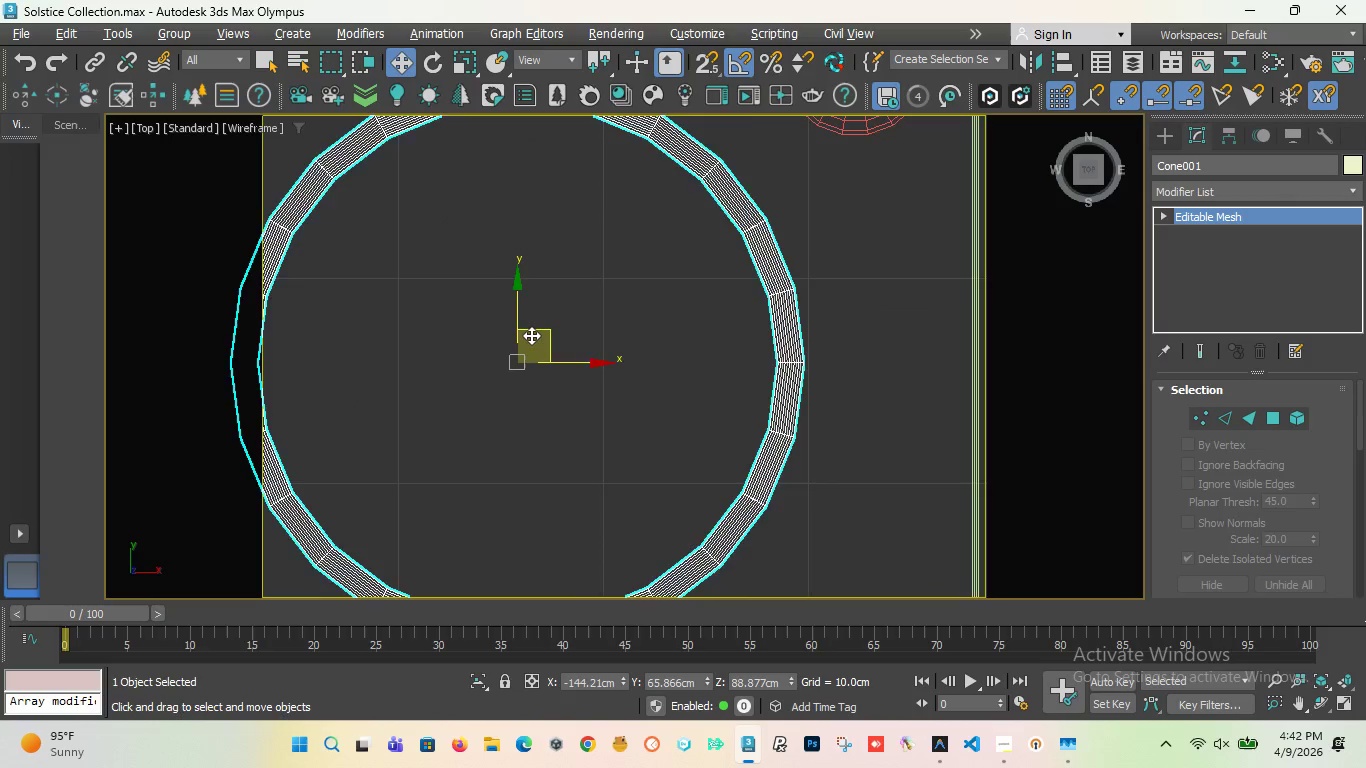 
scroll: coordinate [531, 335], scroll_direction: down, amount: 2.0
 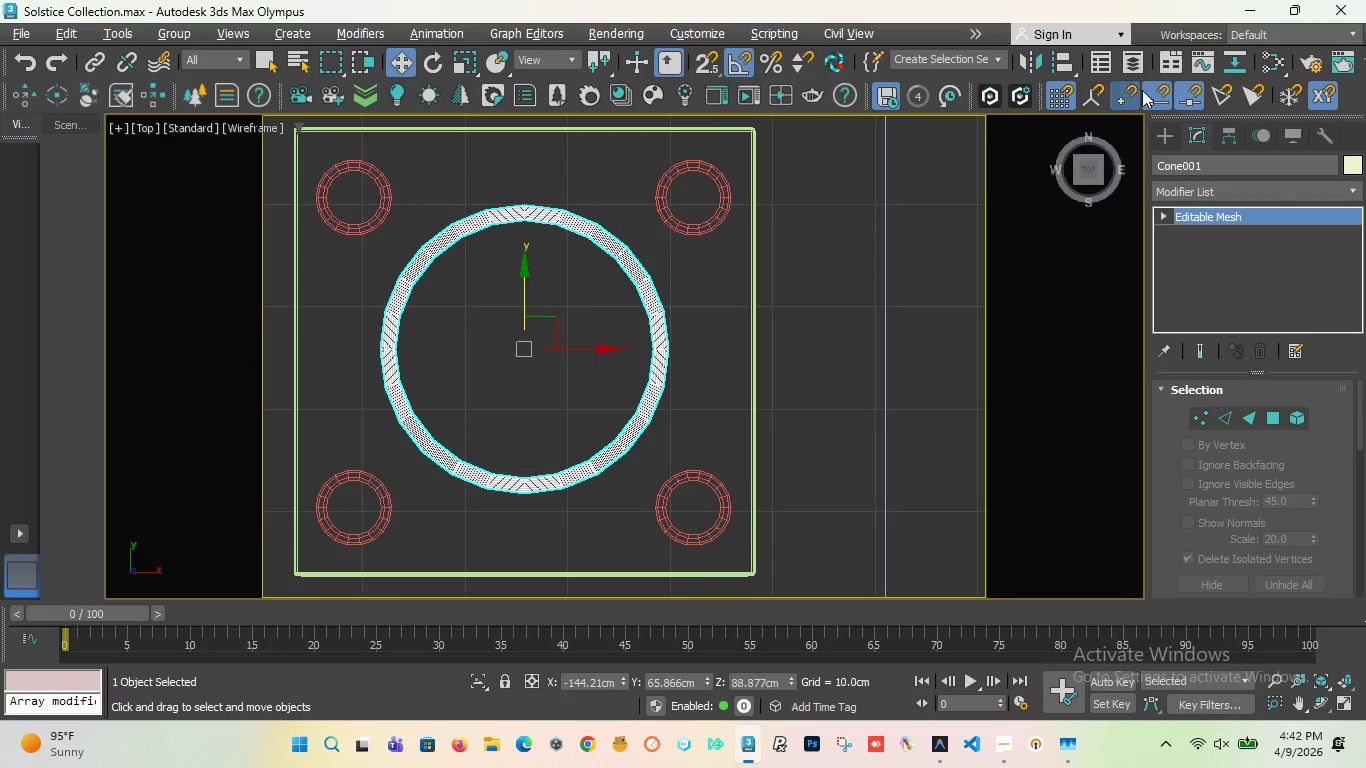 
left_click([1166, 132])
 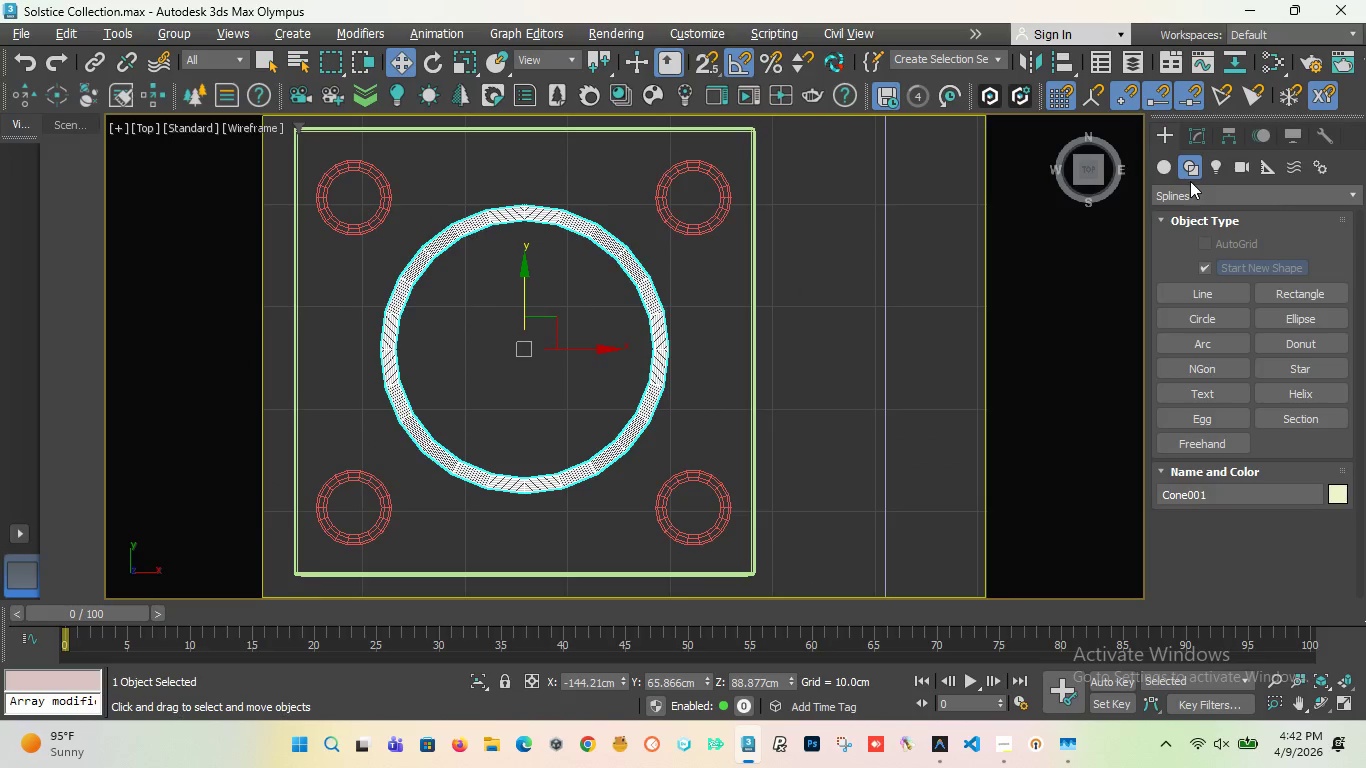 
left_click([1168, 169])
 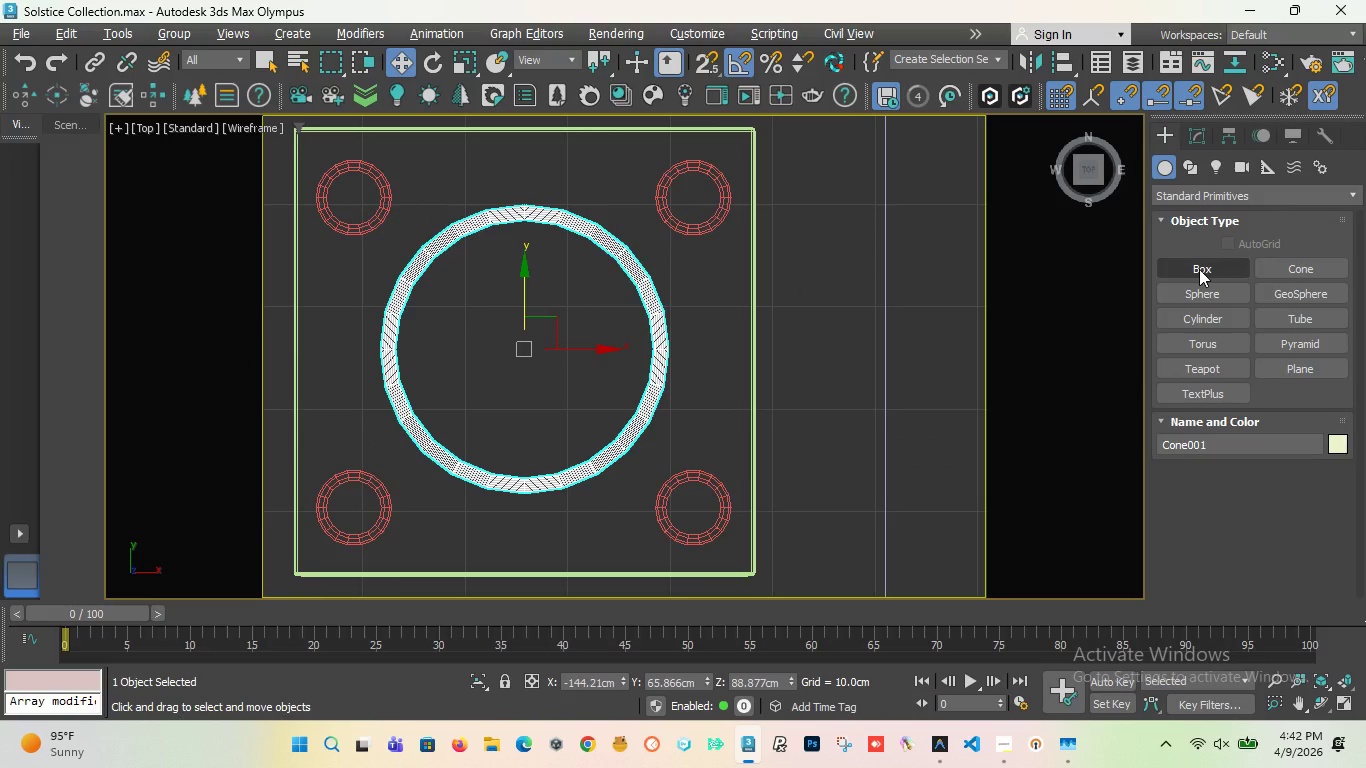 
left_click([1199, 269])
 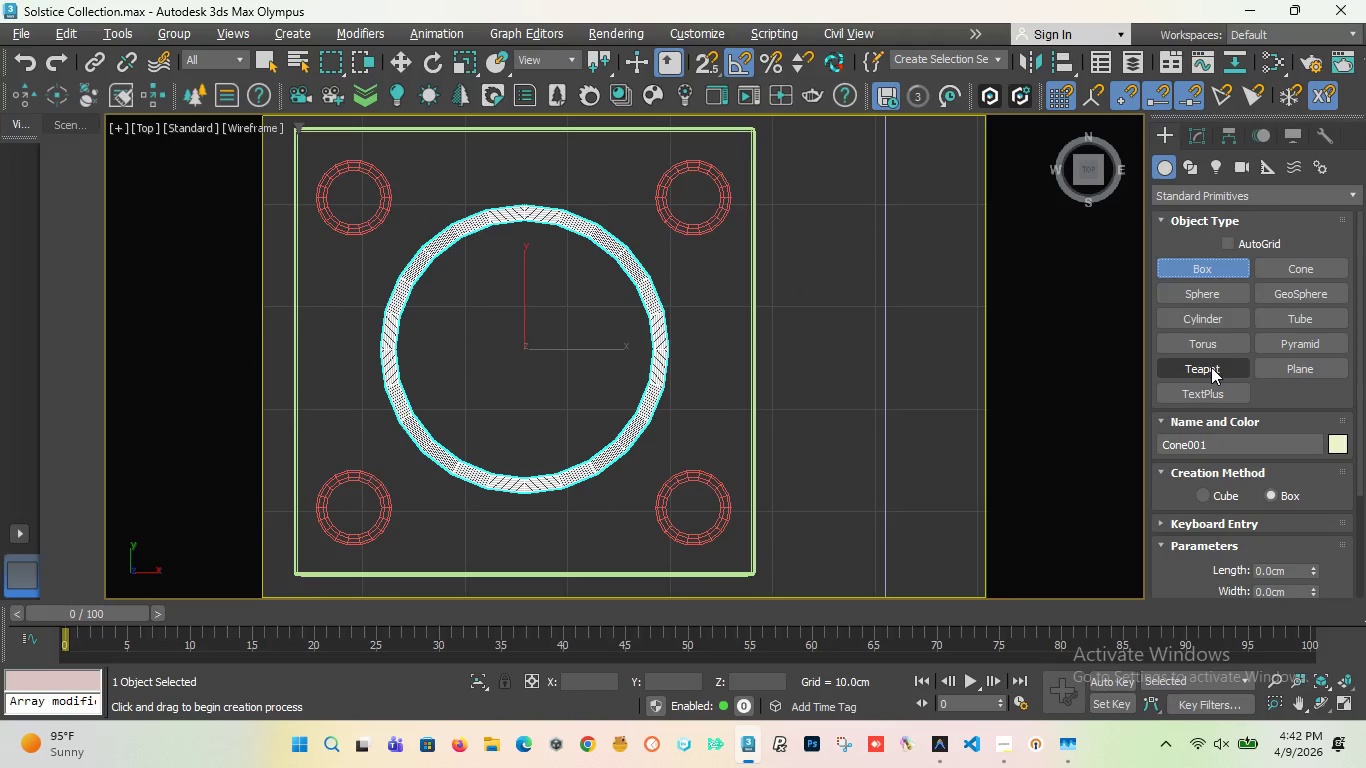 
left_click([1206, 323])
 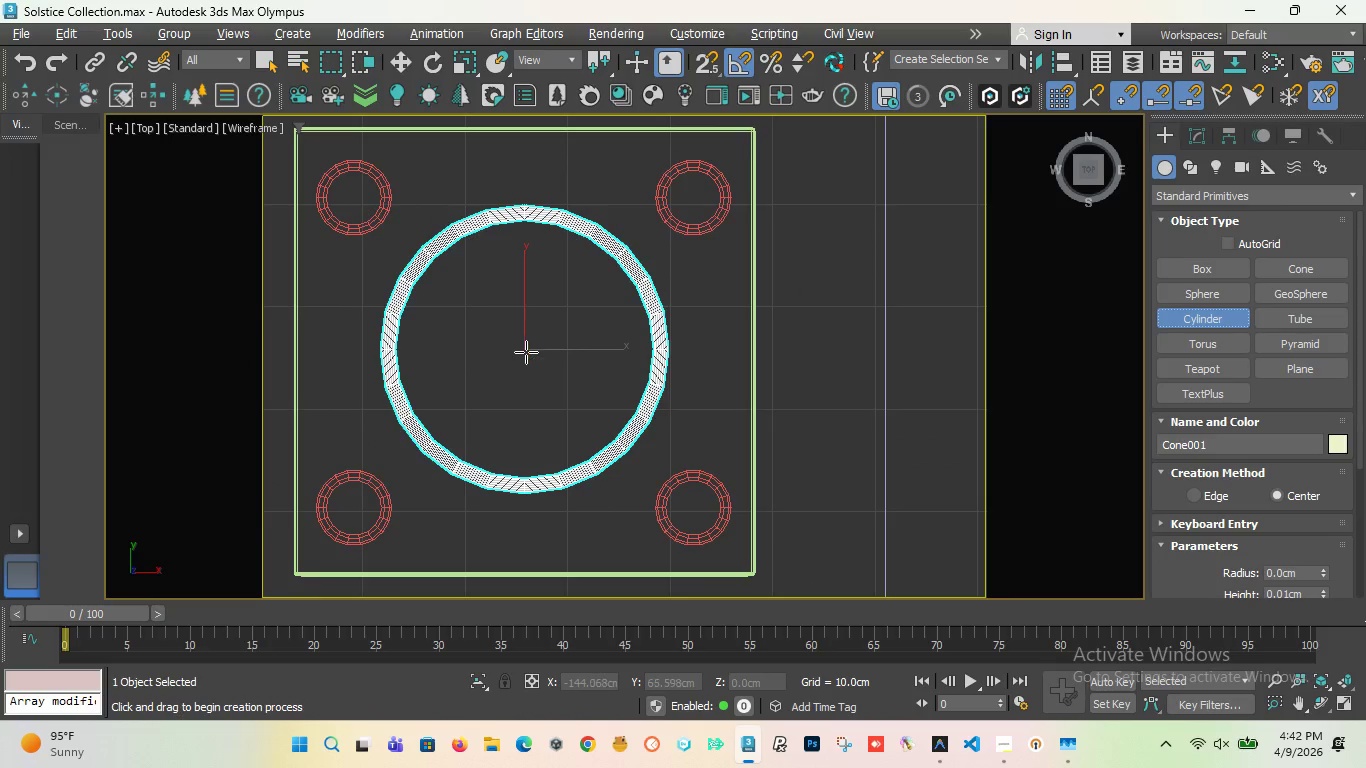 
scroll: coordinate [526, 353], scroll_direction: up, amount: 2.0
 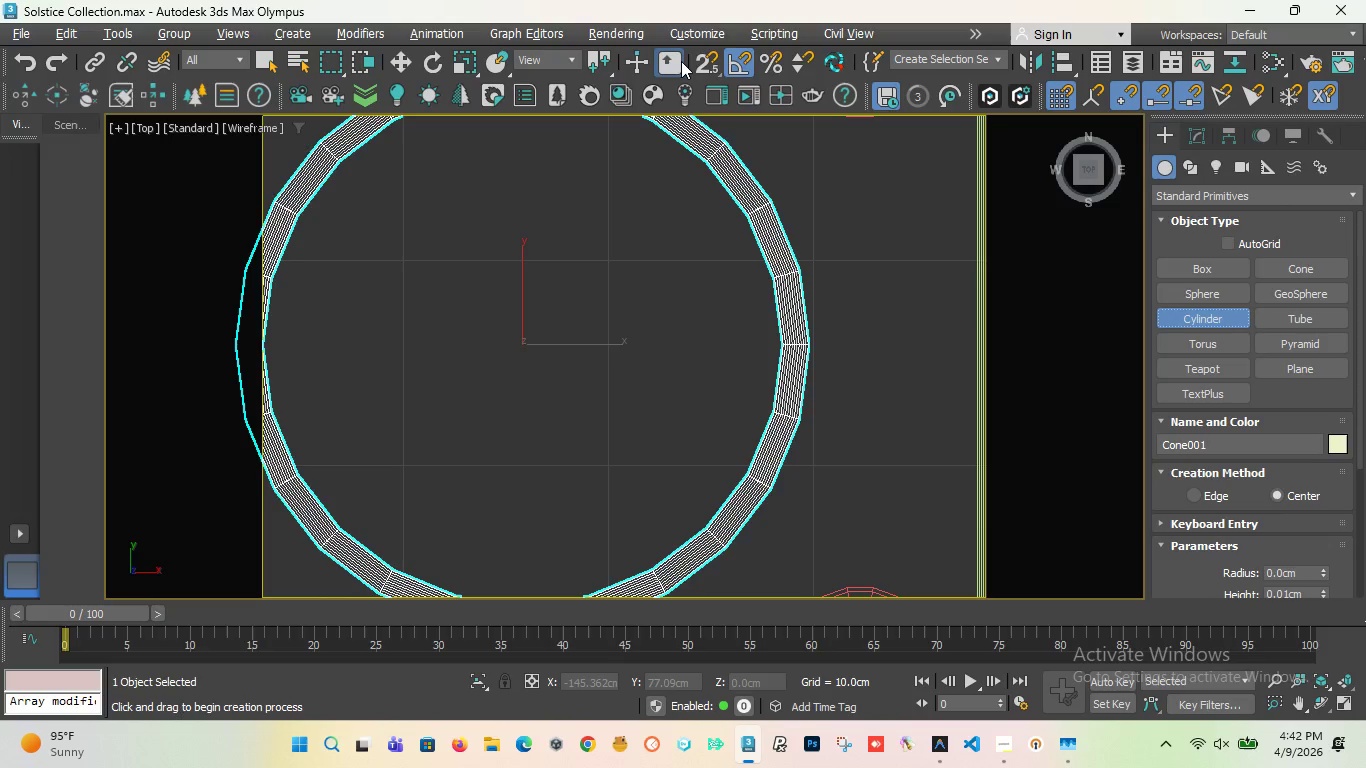 
left_click([706, 64])
 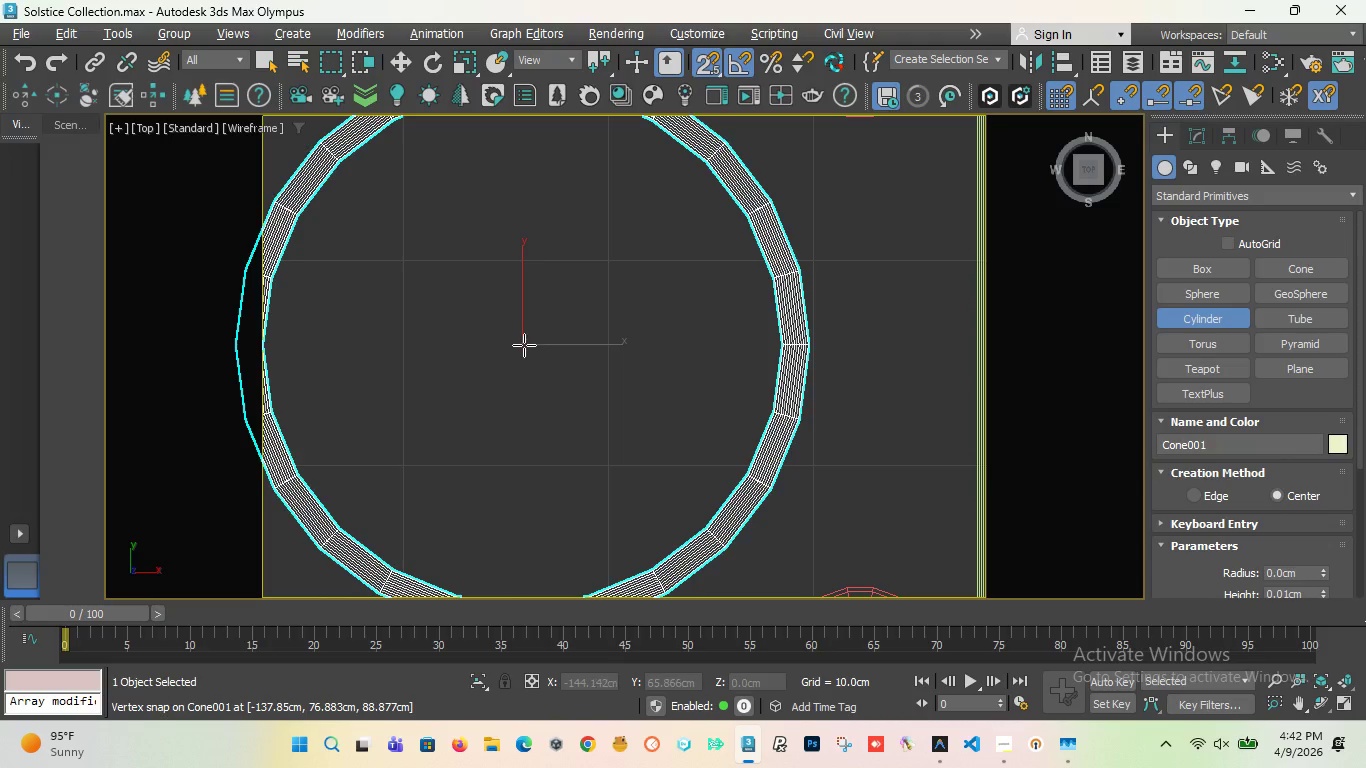 
left_click_drag(start_coordinate=[524, 345], to_coordinate=[538, 357])
 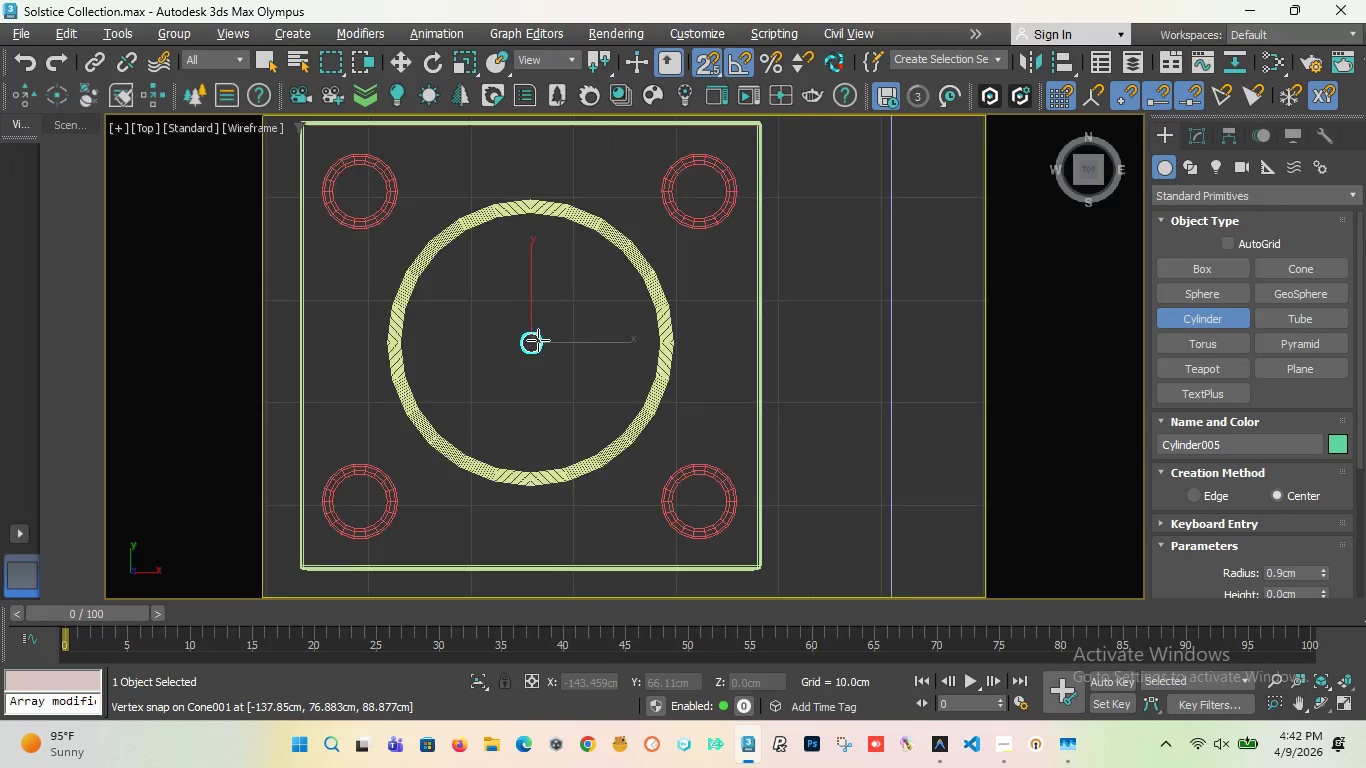 
scroll: coordinate [538, 340], scroll_direction: down, amount: 2.0
 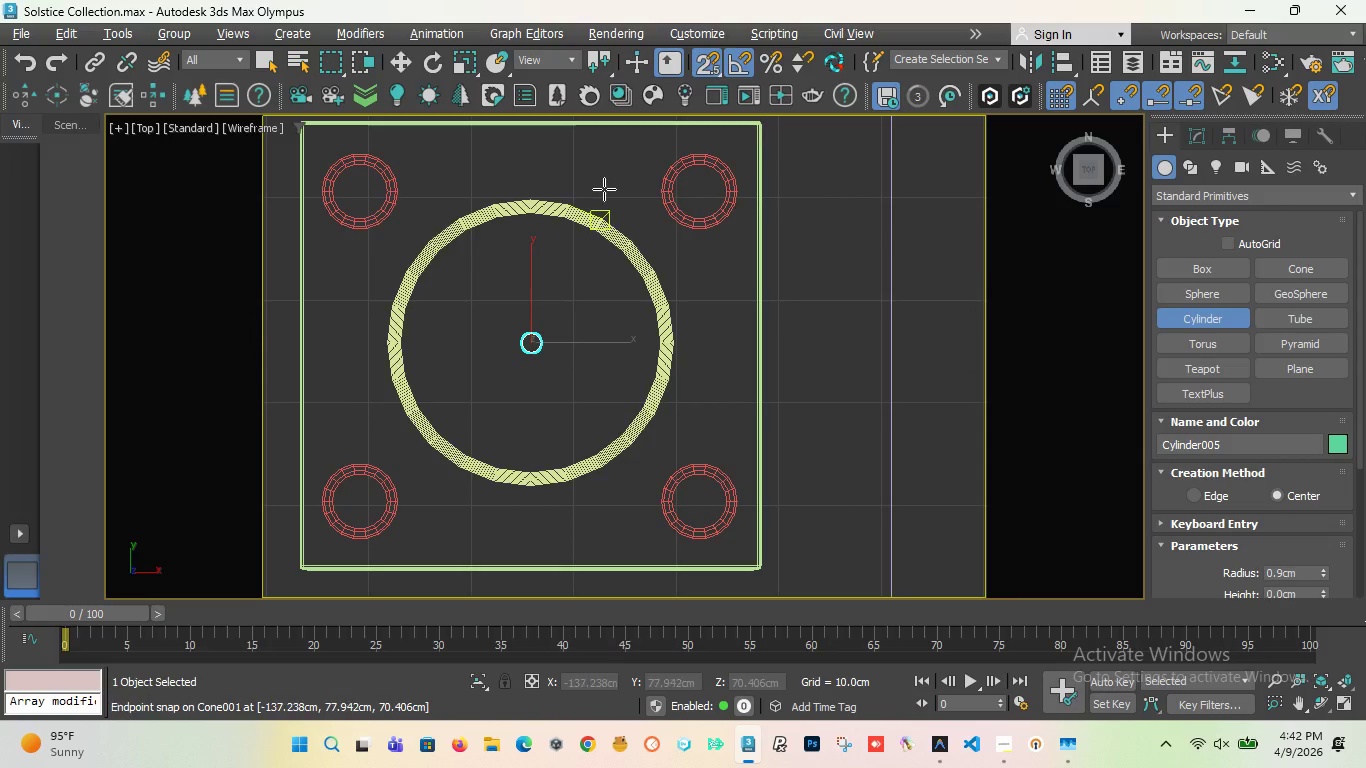 
left_click([604, 188])
 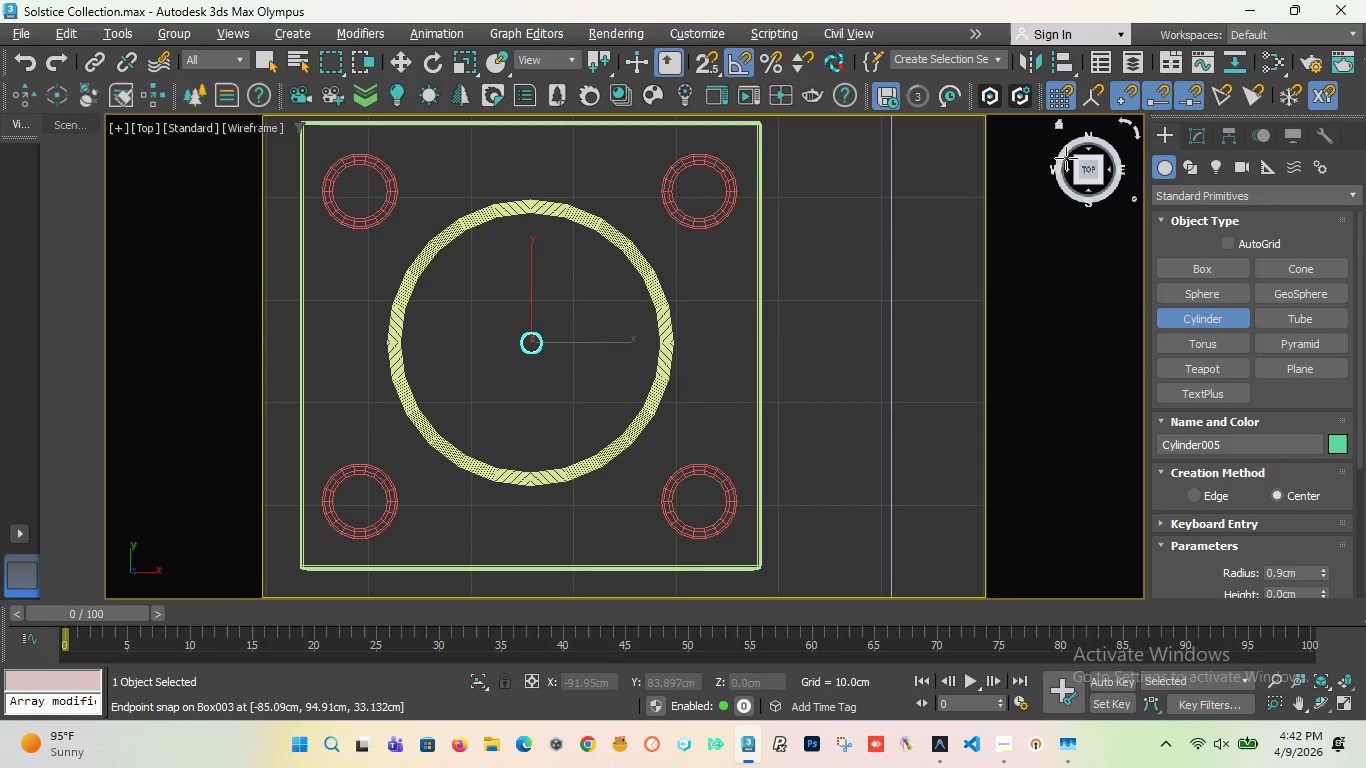 
left_click_drag(start_coordinate=[1093, 162], to_coordinate=[1125, 568])
 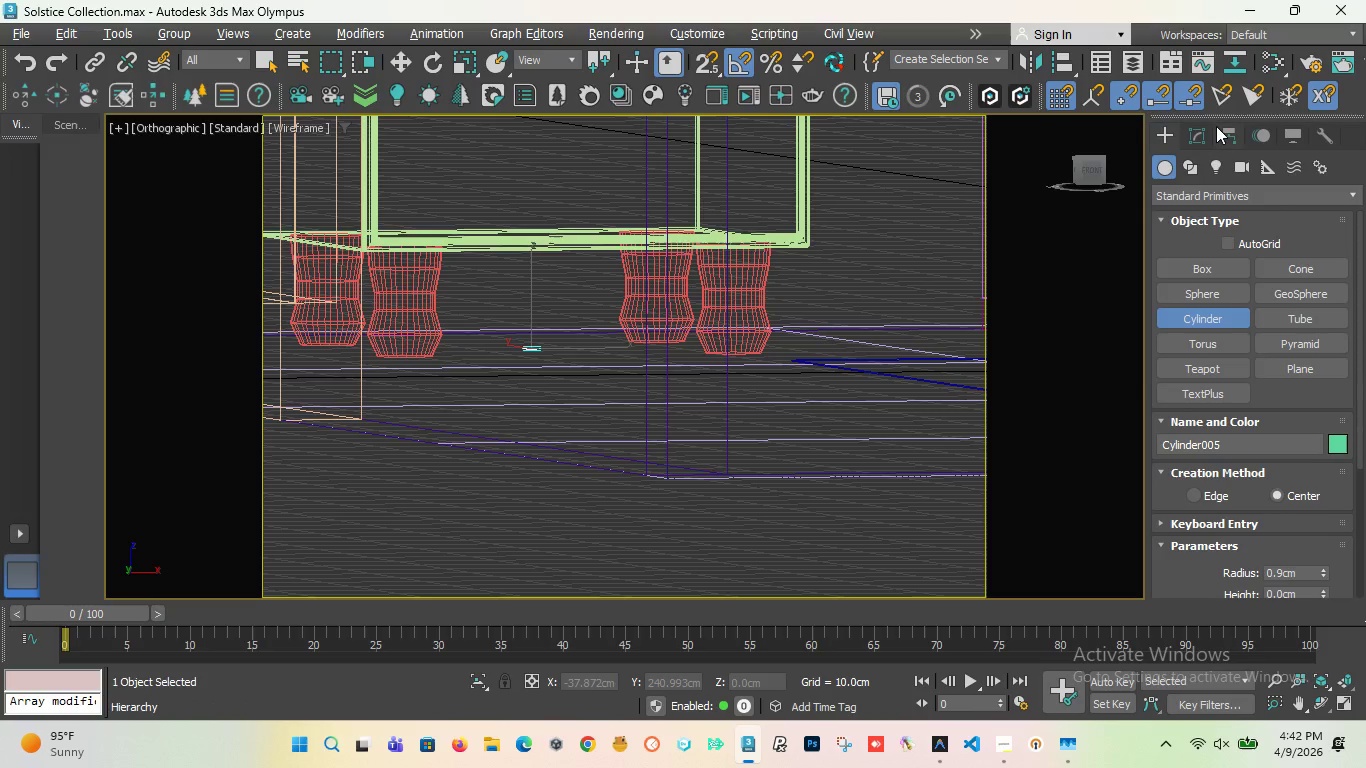 
left_click([1198, 136])
 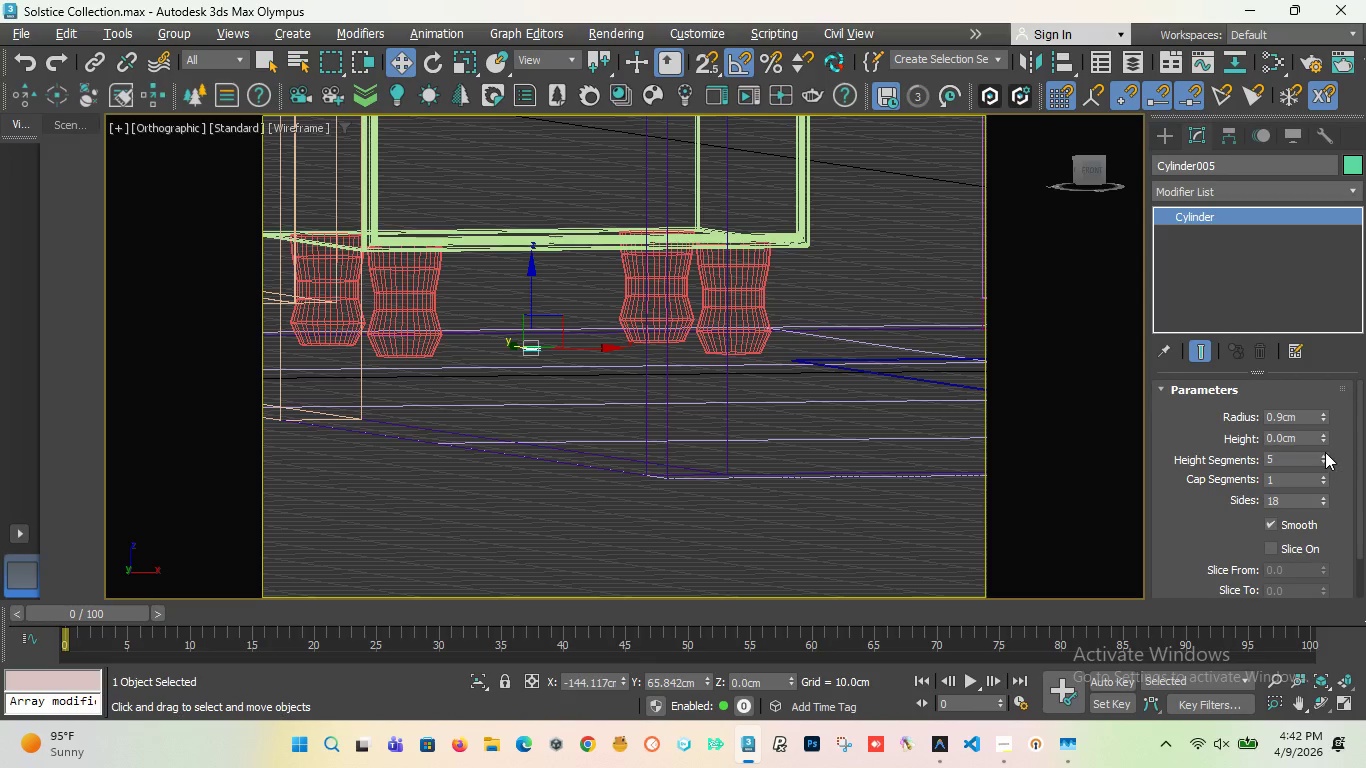 
left_click_drag(start_coordinate=[1325, 443], to_coordinate=[1200, 635])
 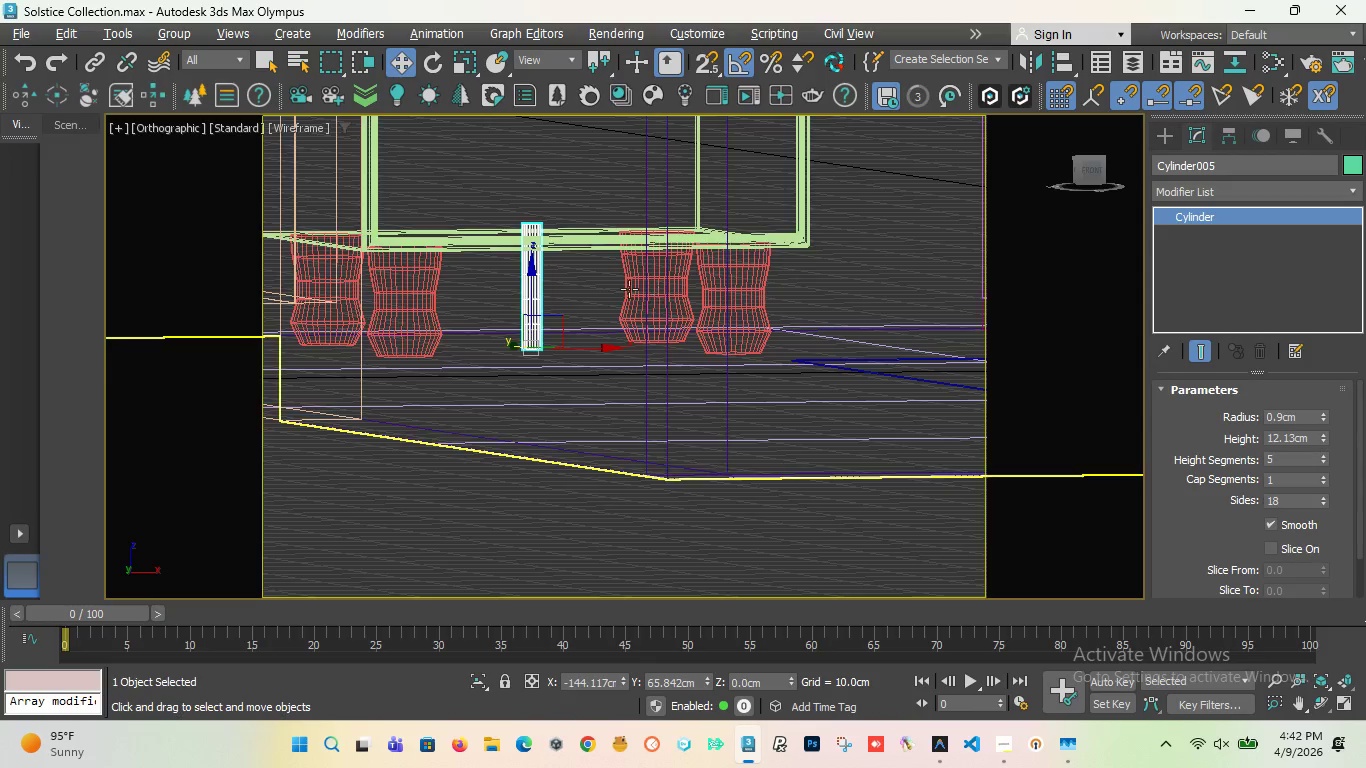 
scroll: coordinate [607, 301], scroll_direction: down, amount: 6.0
 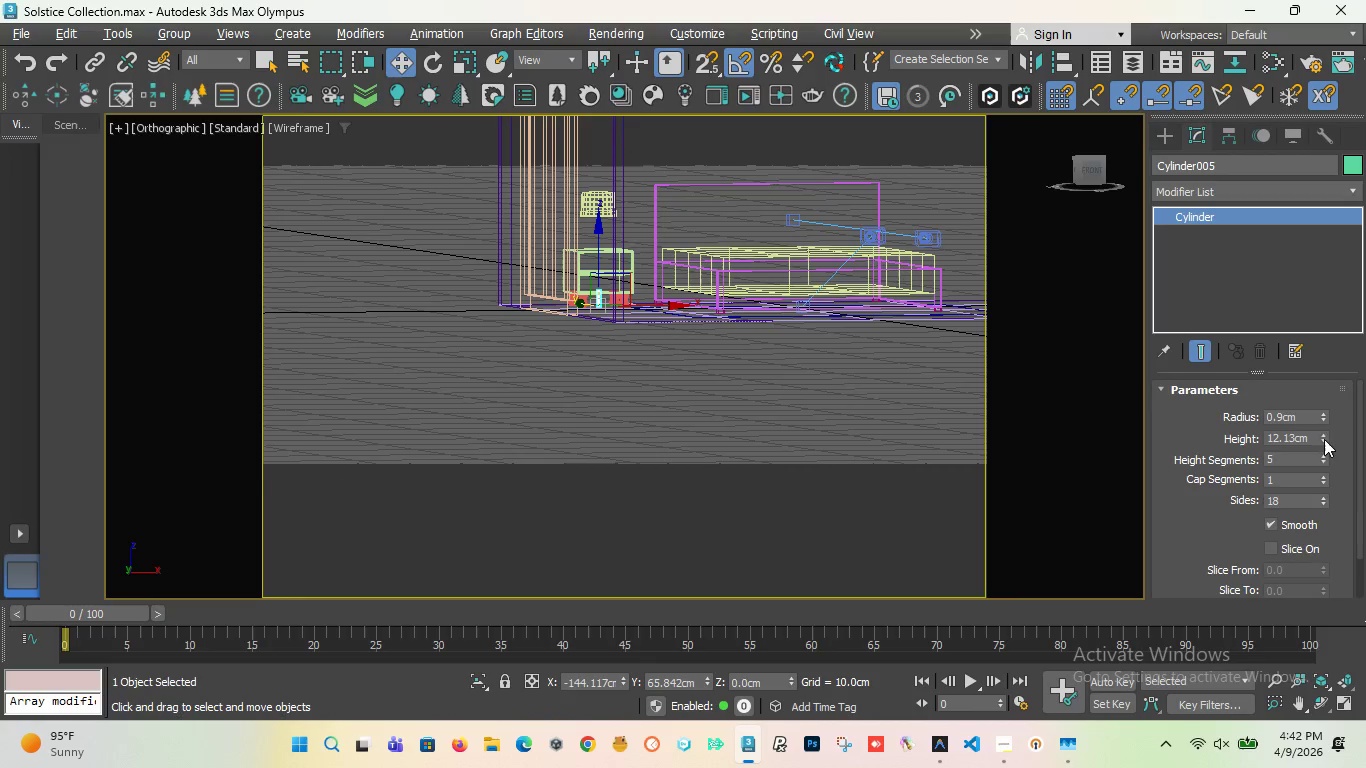 
left_click_drag(start_coordinate=[1322, 432], to_coordinate=[1324, 323])
 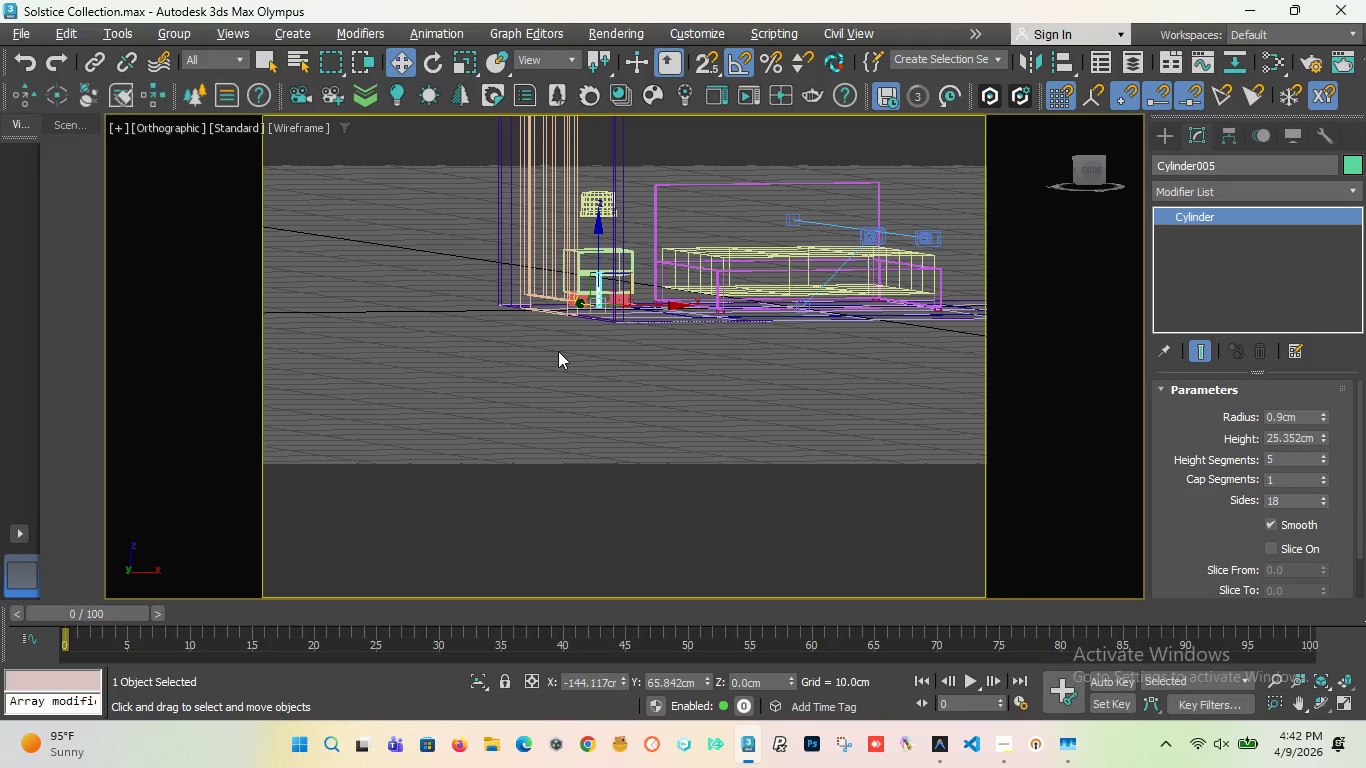 
key(F)
 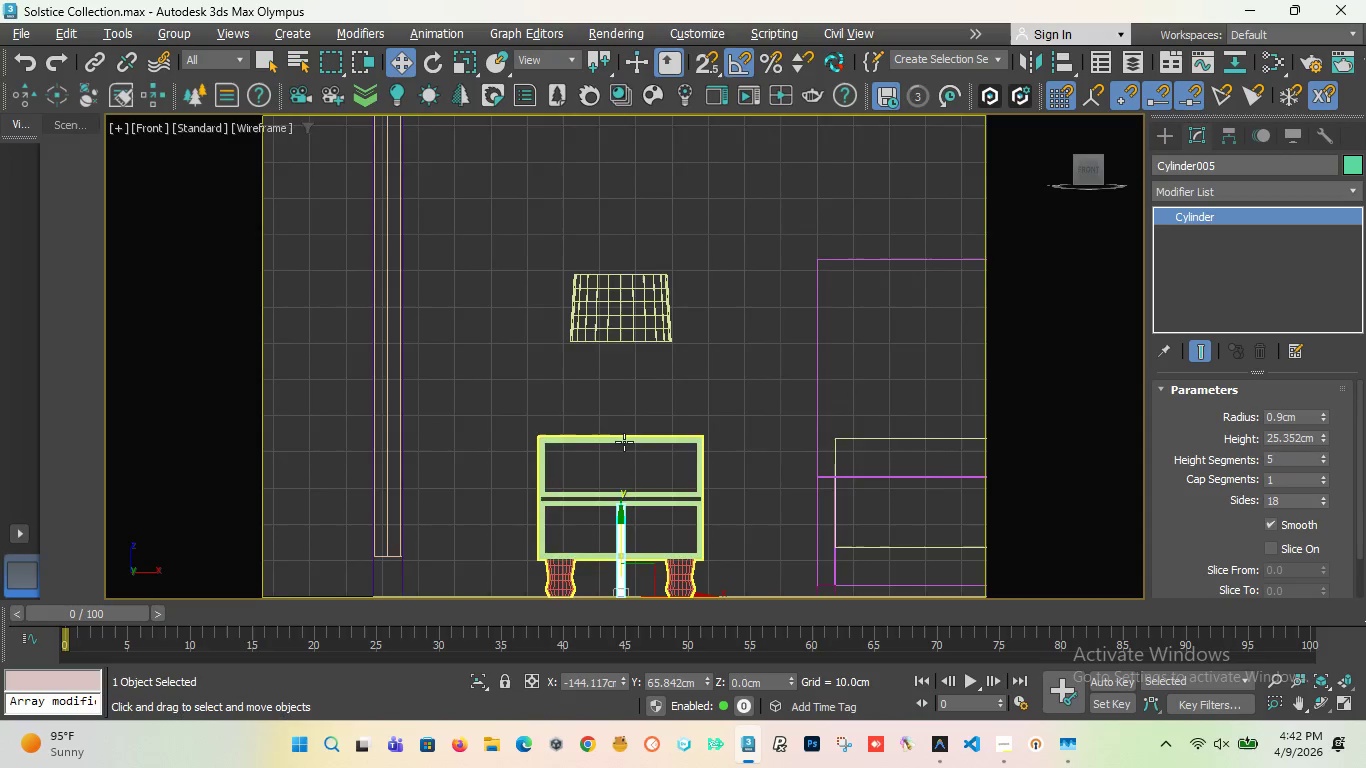 
scroll: coordinate [624, 442], scroll_direction: down, amount: 2.0
 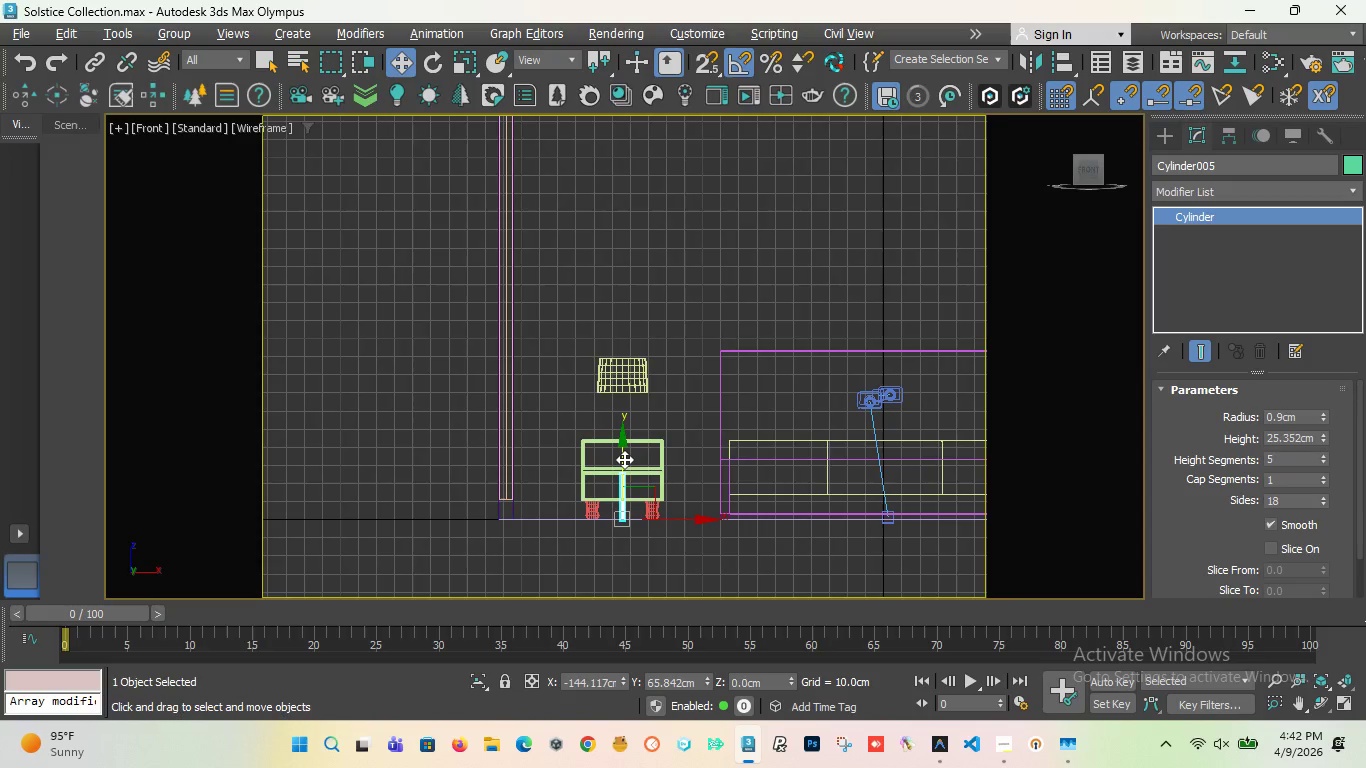 
left_click_drag(start_coordinate=[624, 459], to_coordinate=[631, 366])
 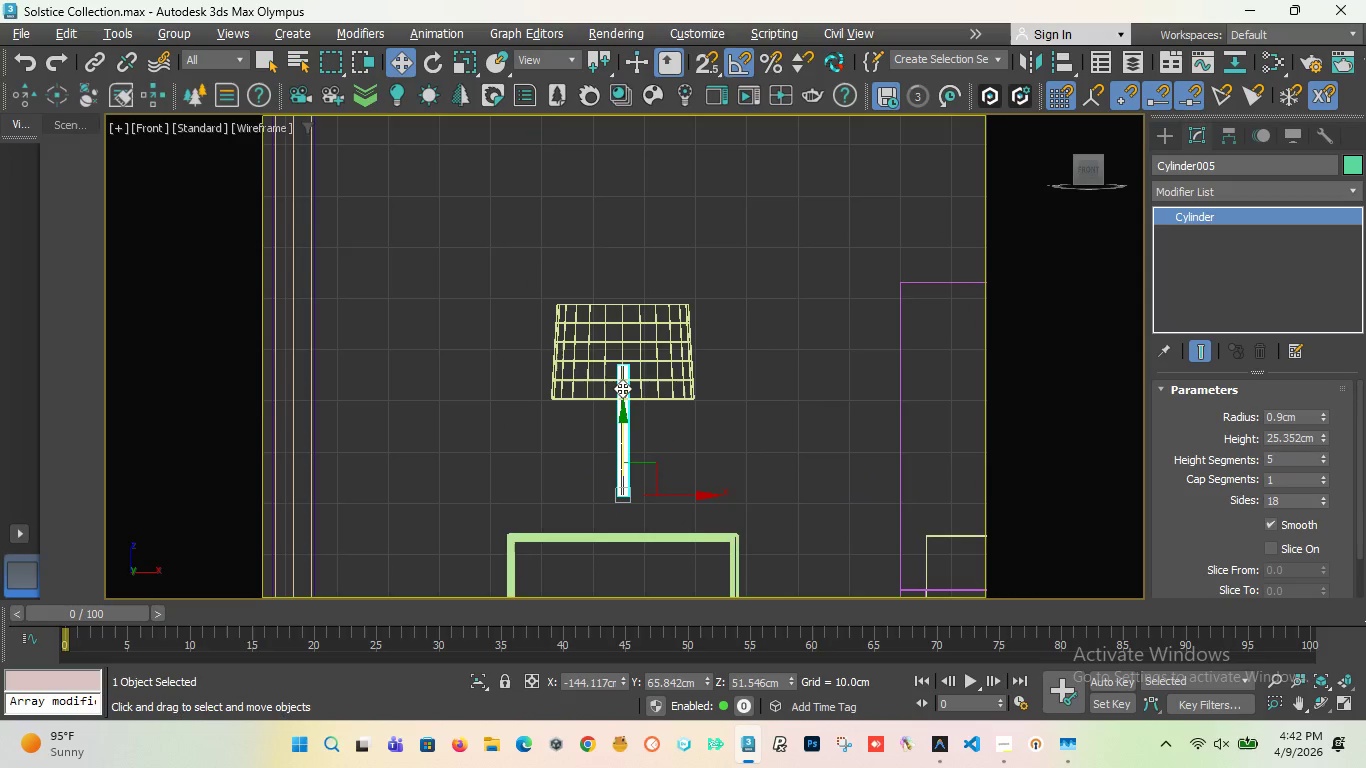 
scroll: coordinate [627, 469], scroll_direction: up, amount: 4.0
 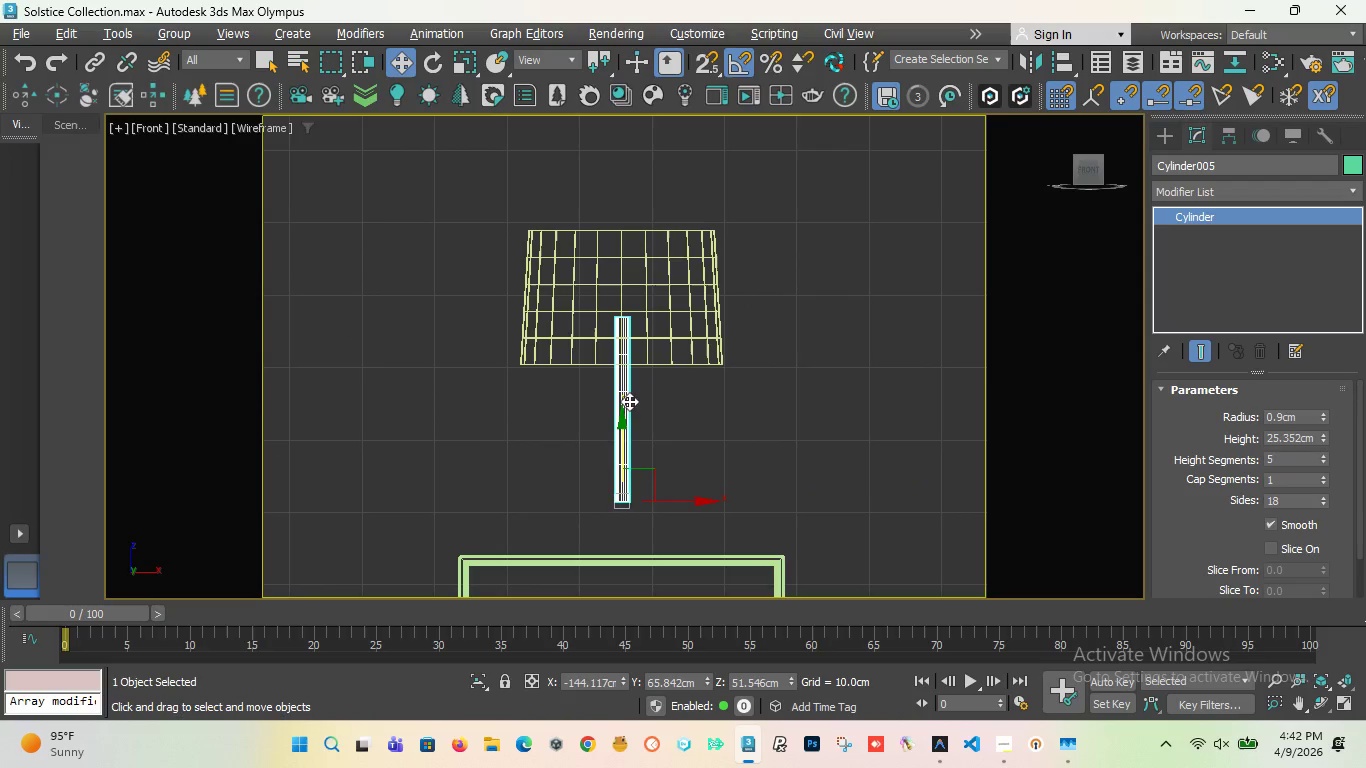 
left_click_drag(start_coordinate=[624, 419], to_coordinate=[625, 411])
 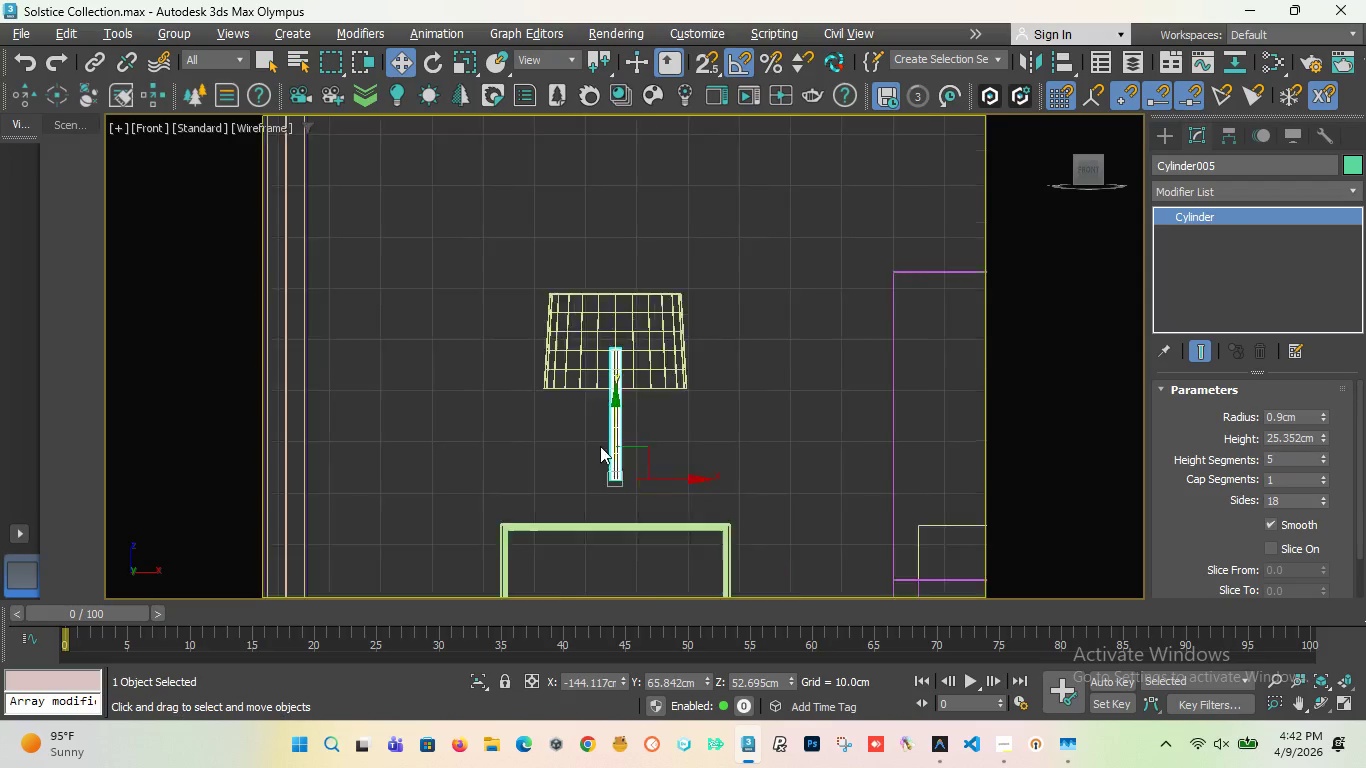 
scroll: coordinate [600, 446], scroll_direction: down, amount: 3.0
 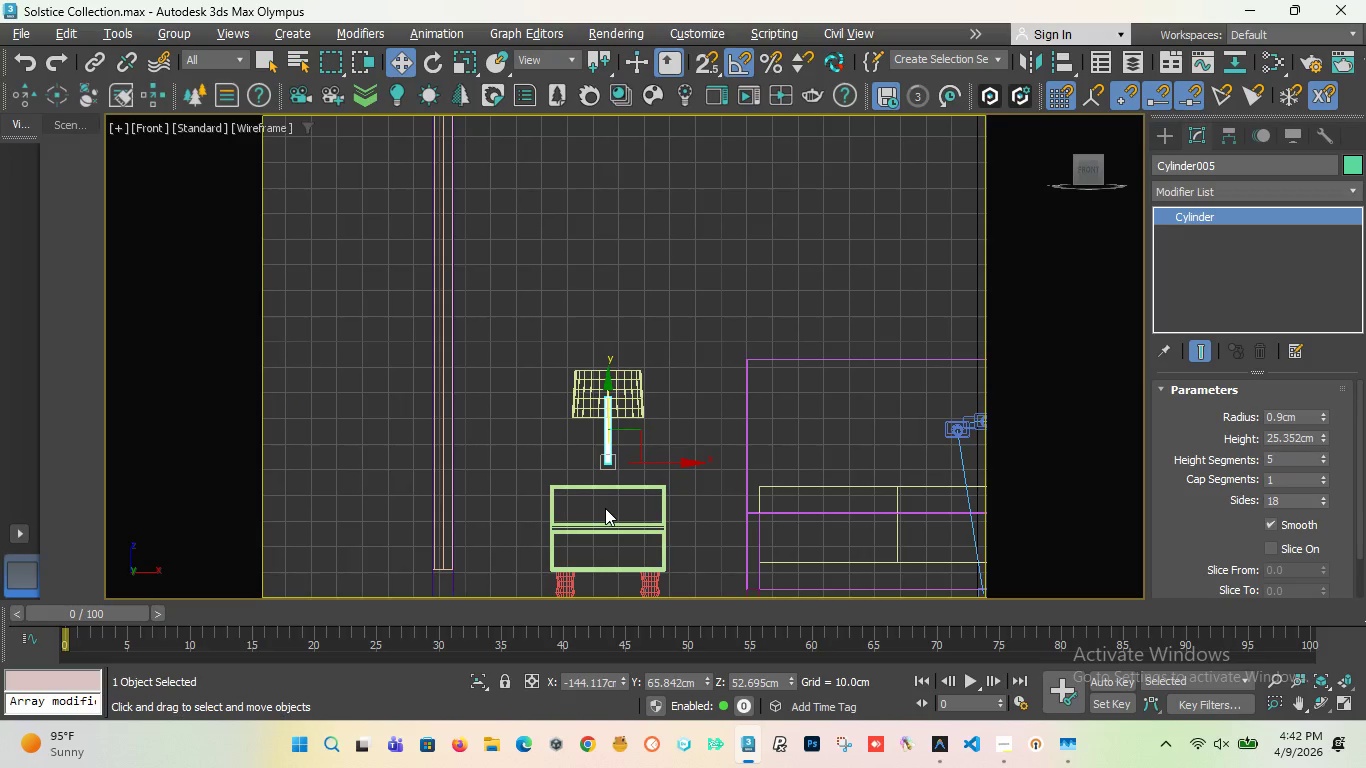 
scroll: coordinate [605, 508], scroll_direction: up, amount: 2.0
 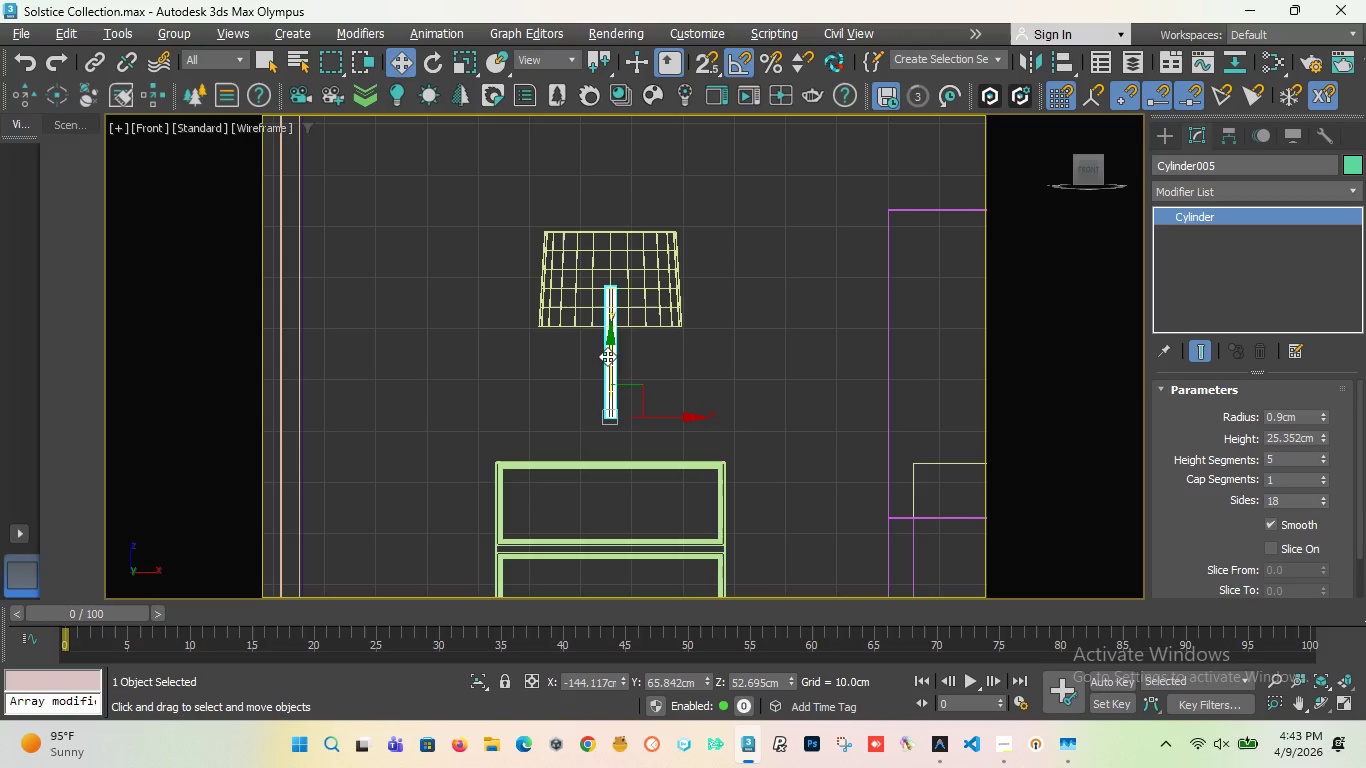 
left_click_drag(start_coordinate=[612, 356], to_coordinate=[615, 348])
 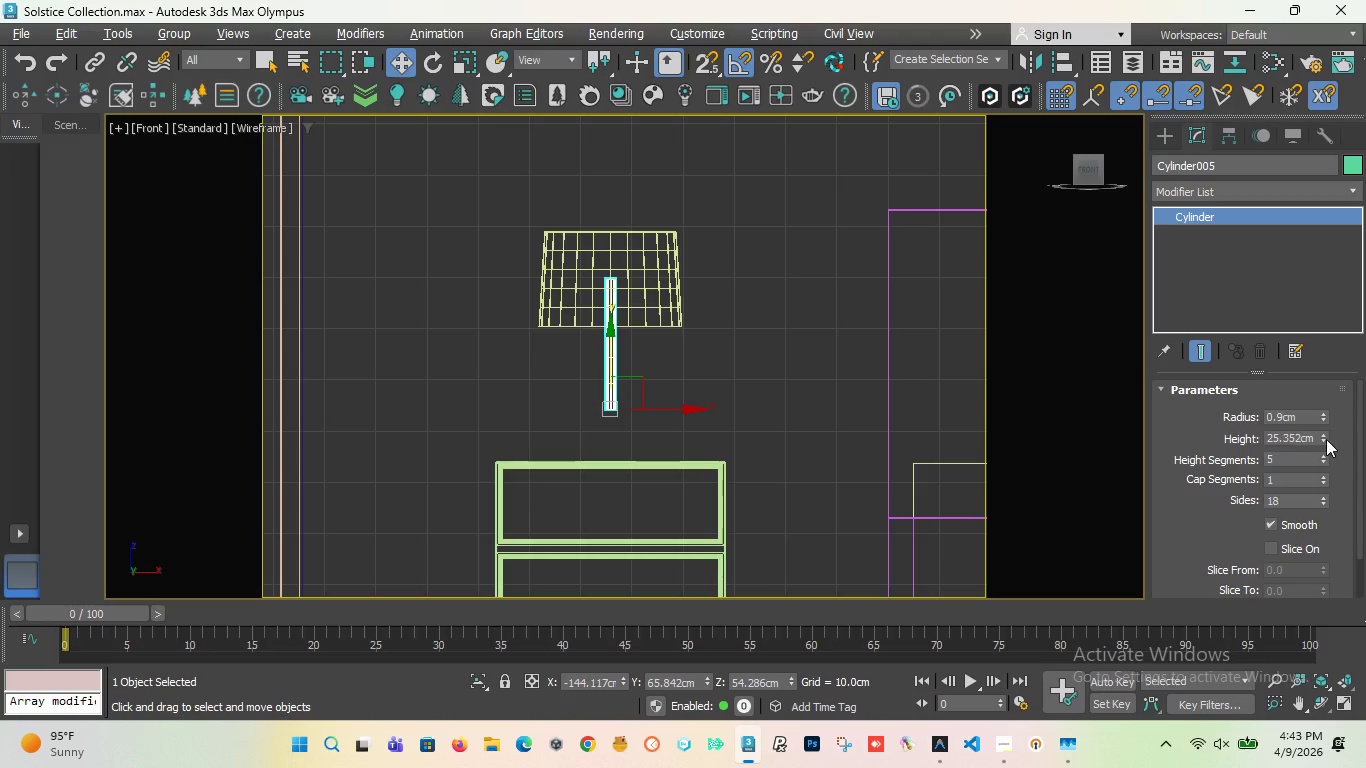 
left_click_drag(start_coordinate=[1320, 442], to_coordinate=[1320, 407])
 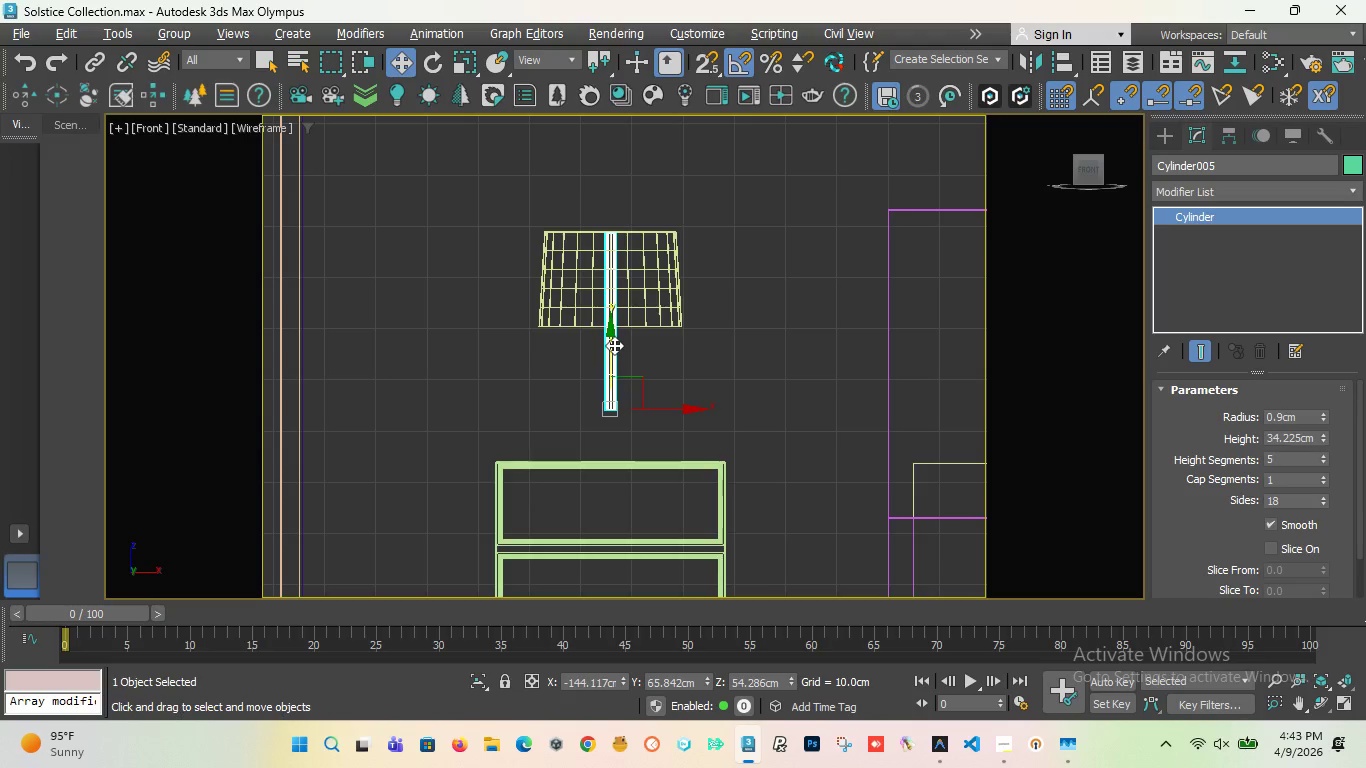 
left_click_drag(start_coordinate=[614, 345], to_coordinate=[614, 392])
 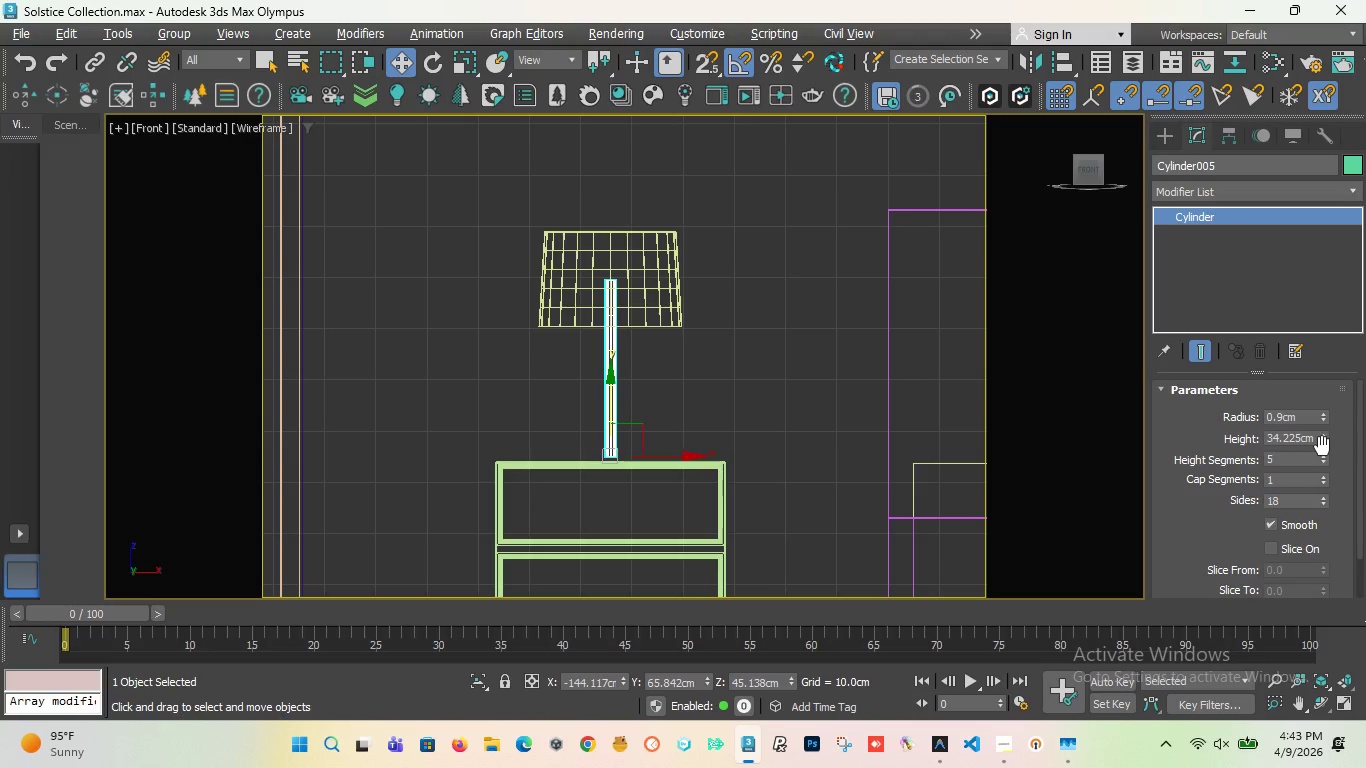 
left_click_drag(start_coordinate=[1324, 440], to_coordinate=[1324, 450])
 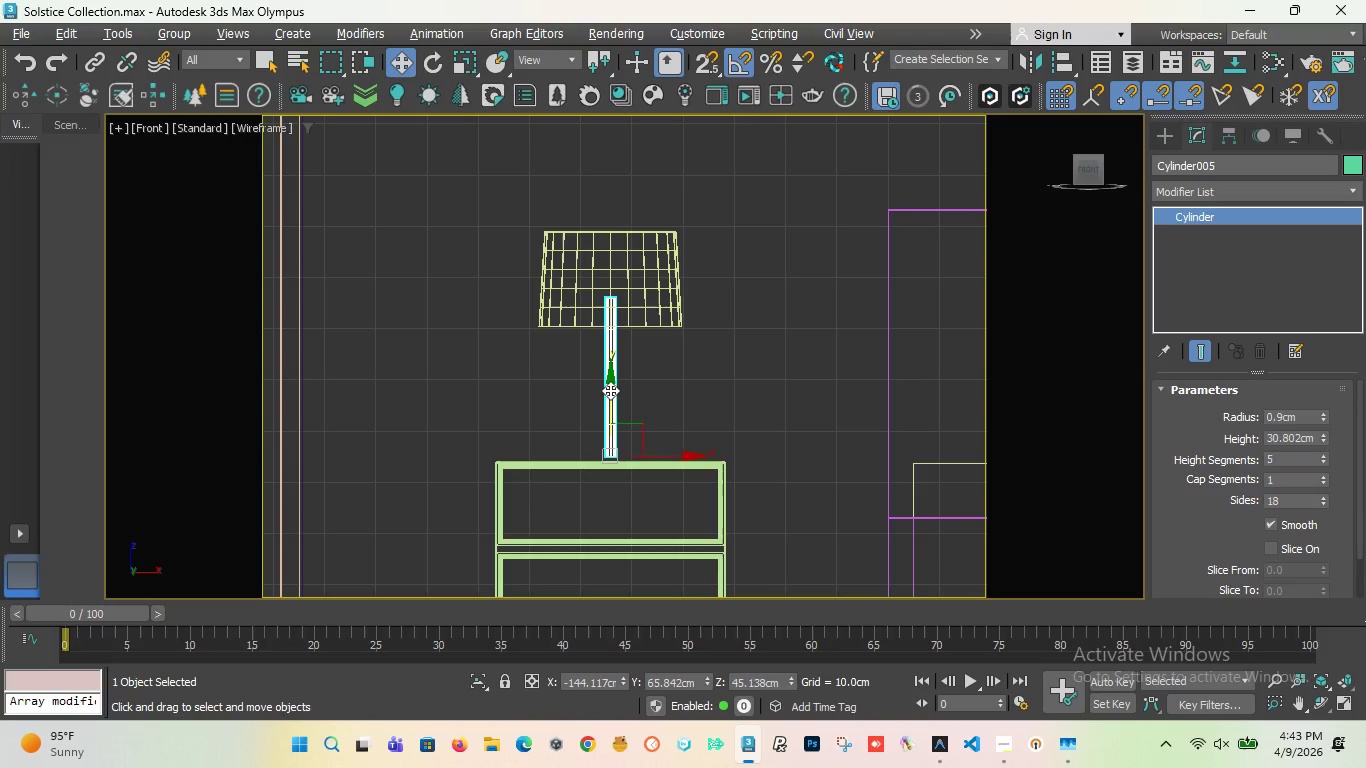 
left_click_drag(start_coordinate=[610, 391], to_coordinate=[610, 385])
 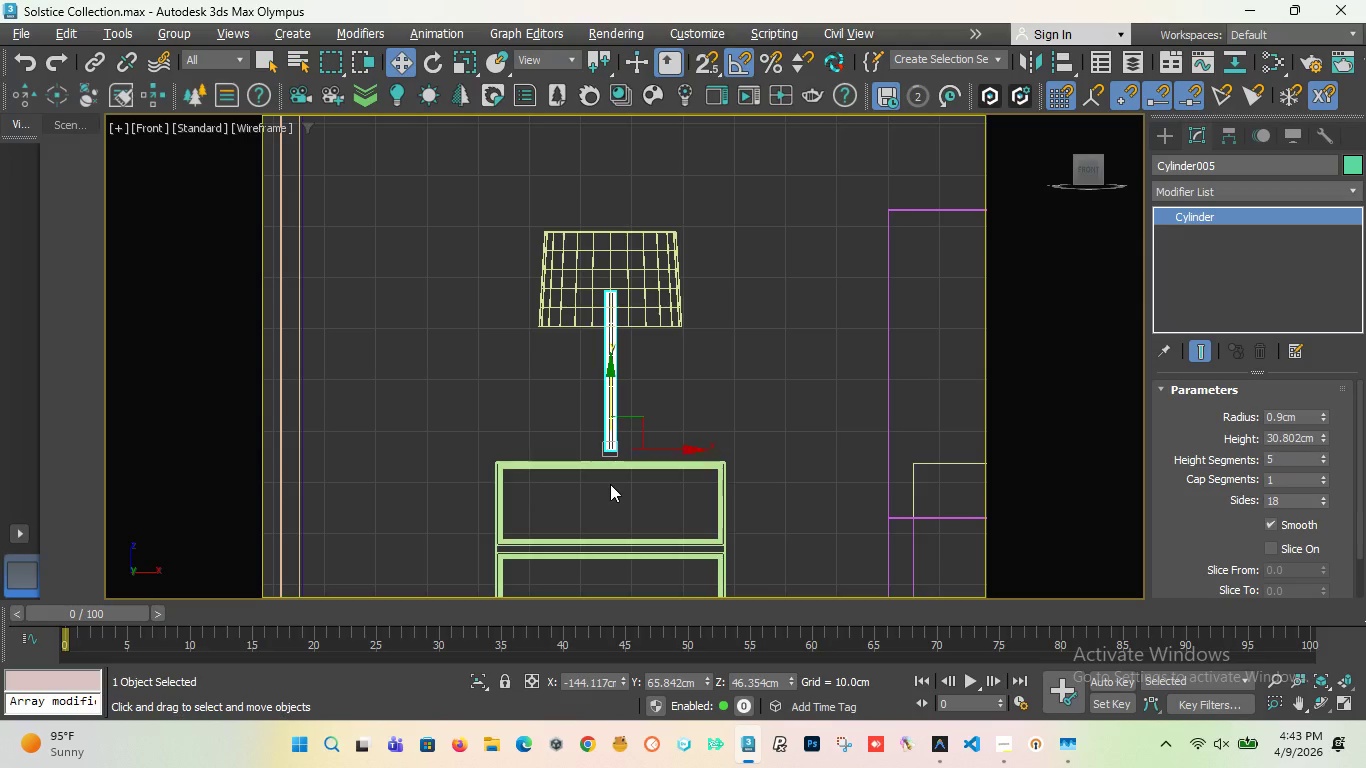 
wait(5.56)
 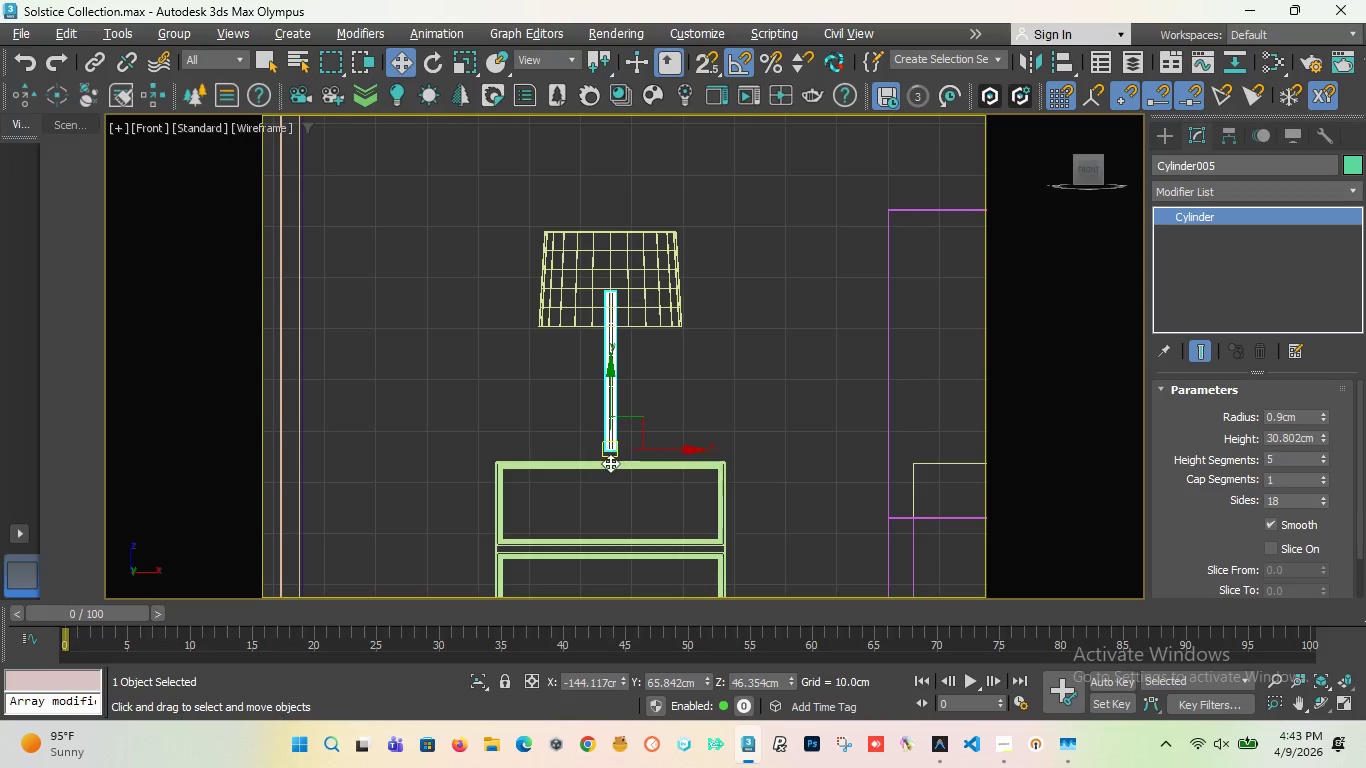 
scroll: coordinate [610, 455], scroll_direction: up, amount: 2.0
 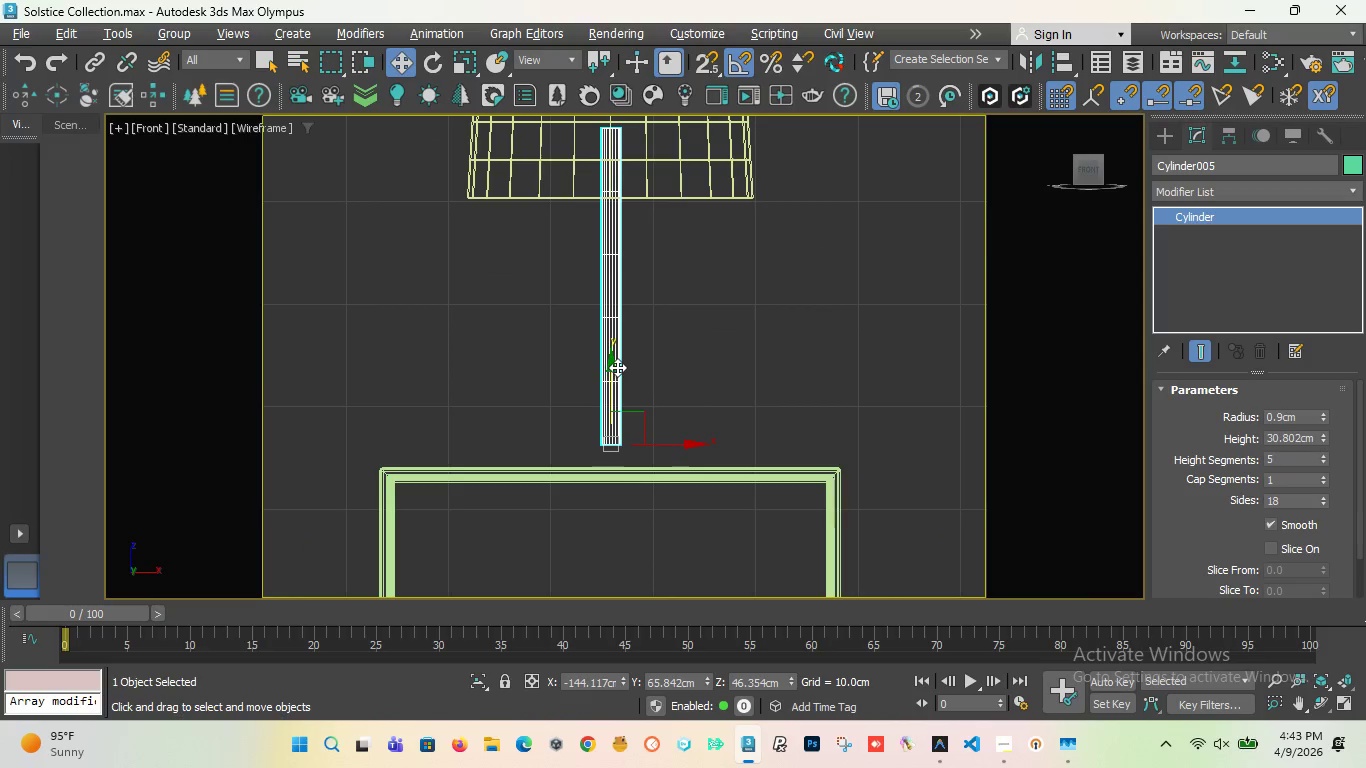 
hold_key(key=ShiftLeft, duration=1.52)
left_click_drag(start_coordinate=[609, 367], to_coordinate=[609, 386])
 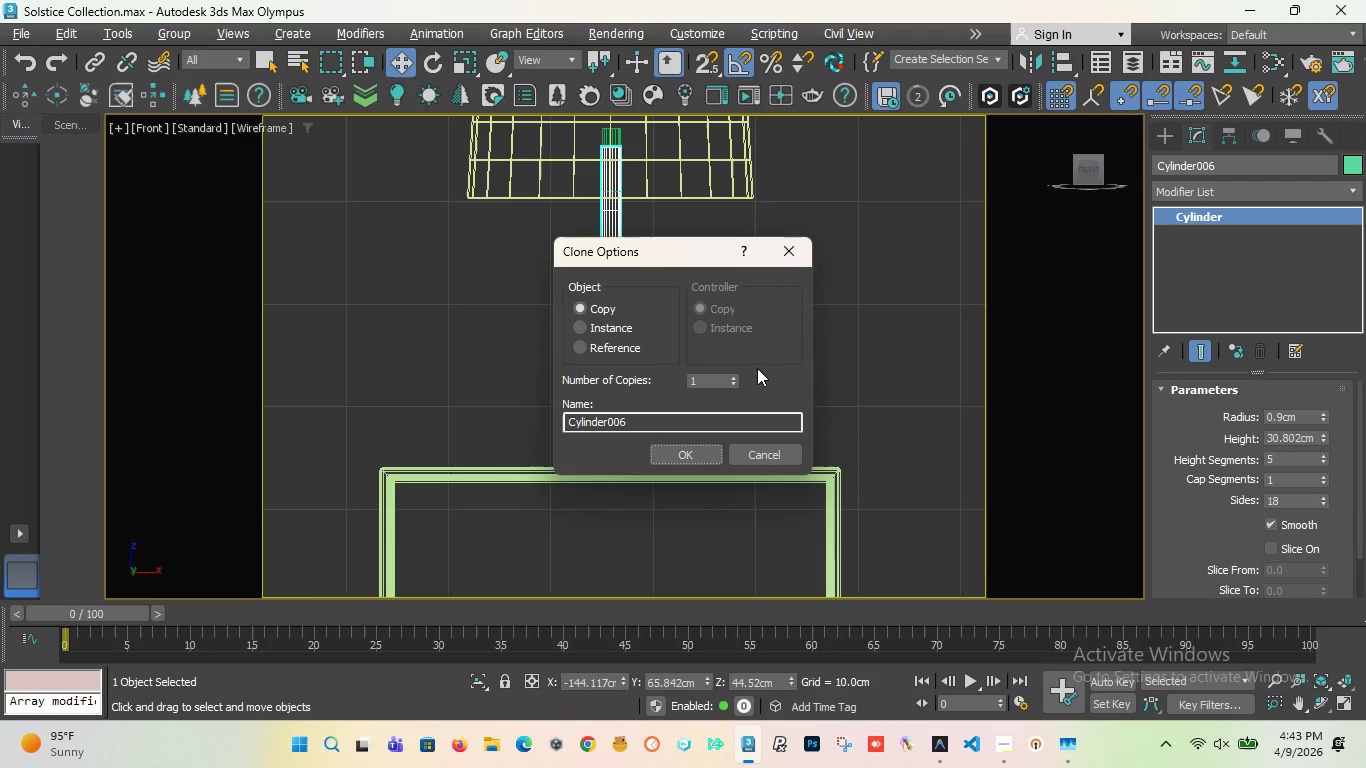 
hold_key(key=ShiftLeft, duration=0.98)
 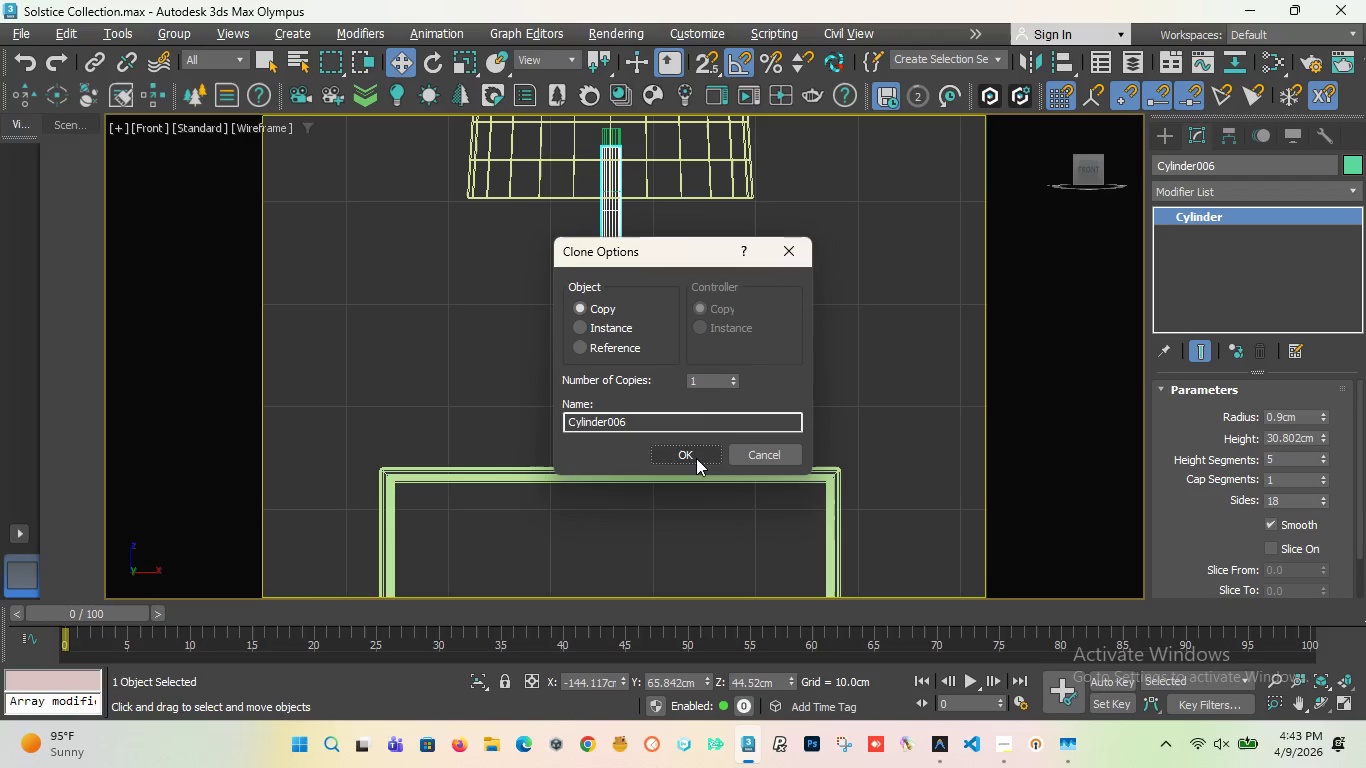 
left_click([696, 458])
 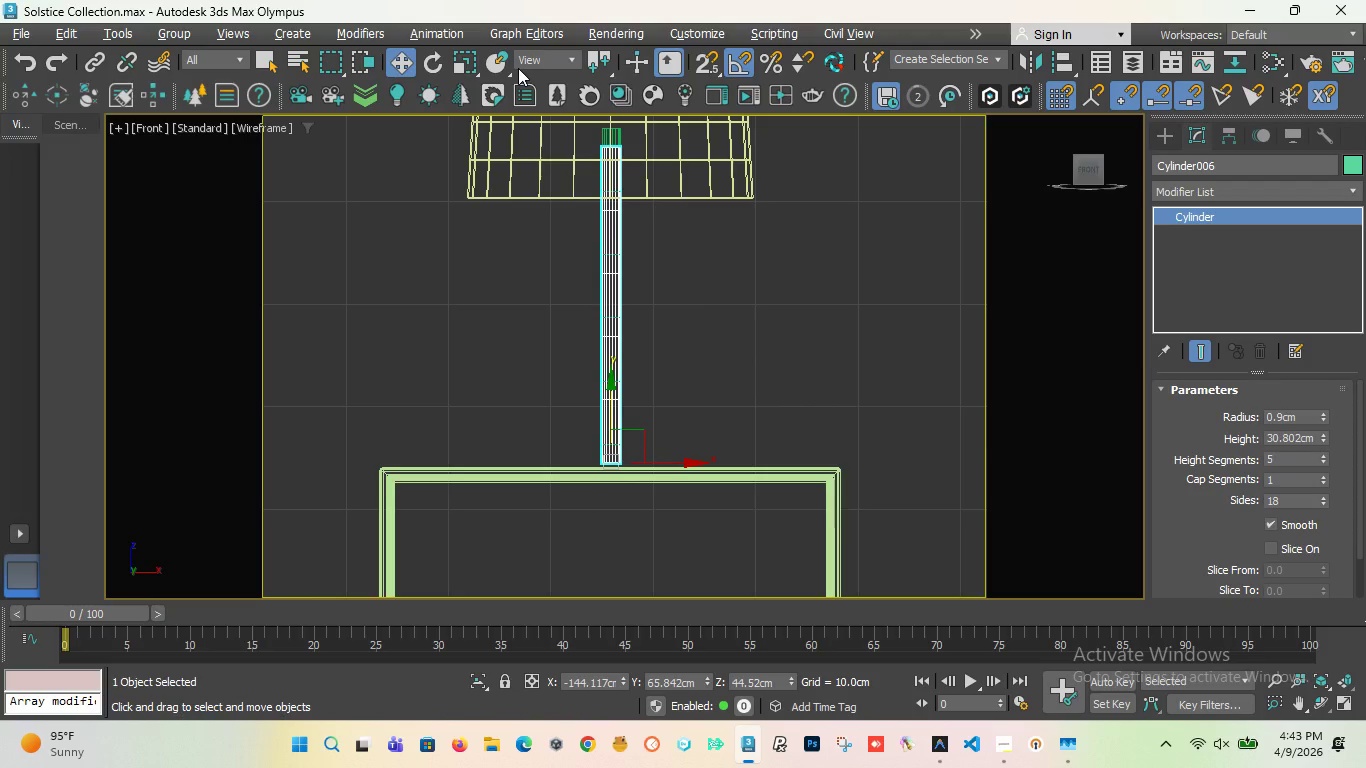 
left_click([472, 62])
 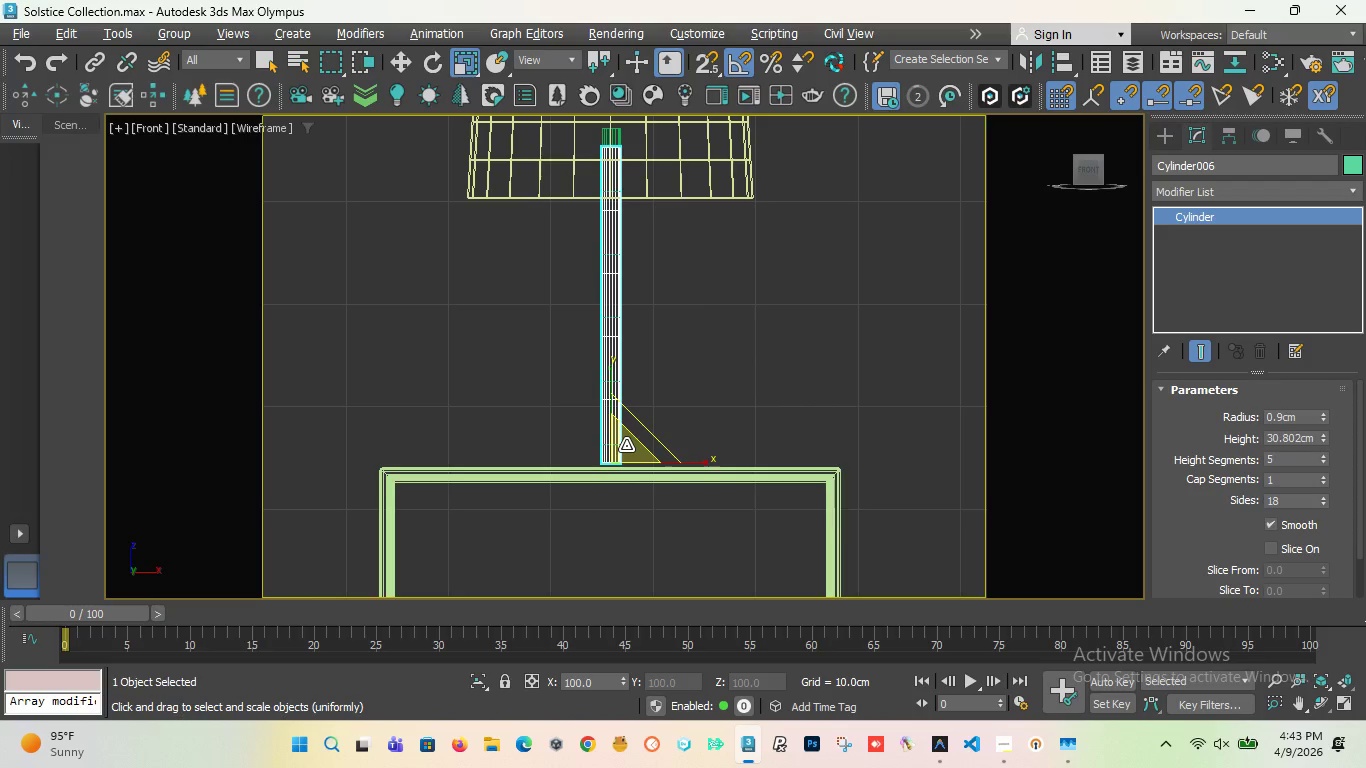 
left_click_drag(start_coordinate=[626, 445], to_coordinate=[729, 229])
 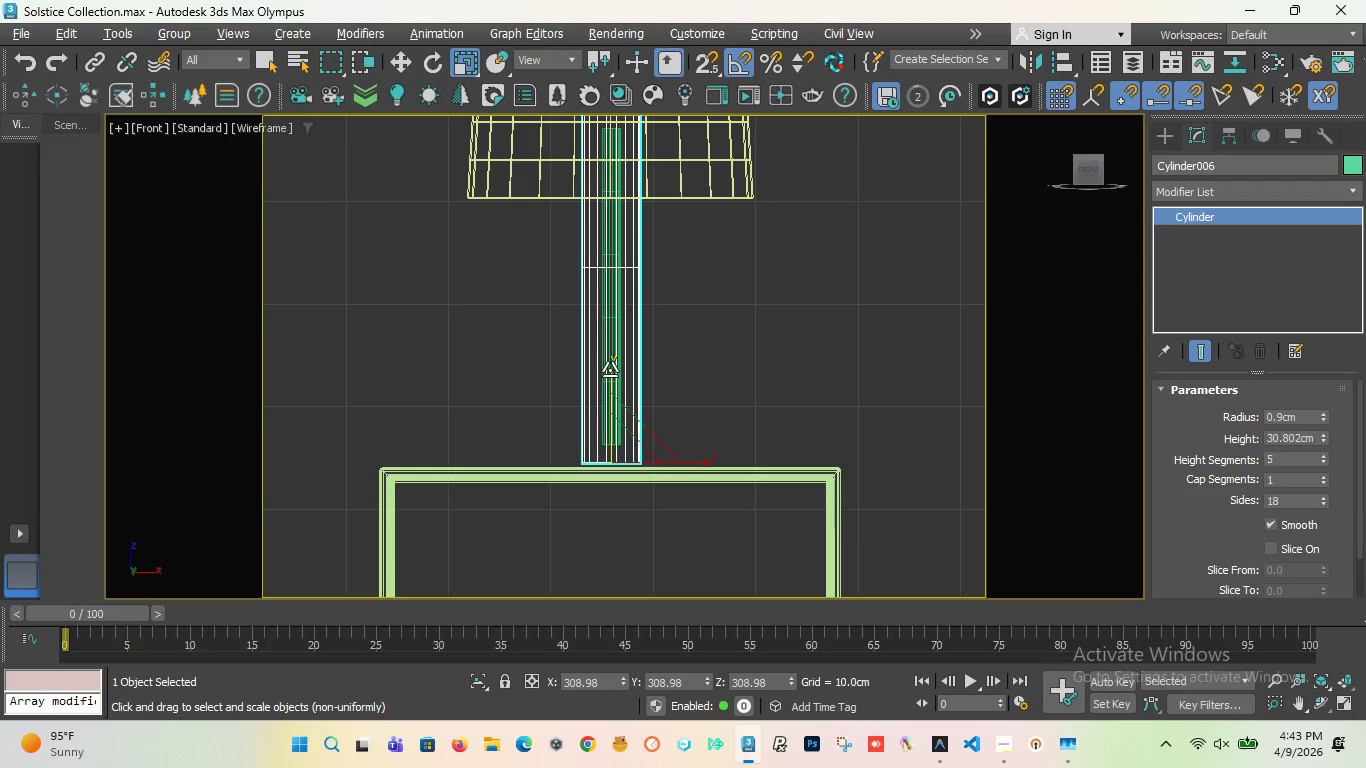 
left_click_drag(start_coordinate=[610, 370], to_coordinate=[613, 345])
 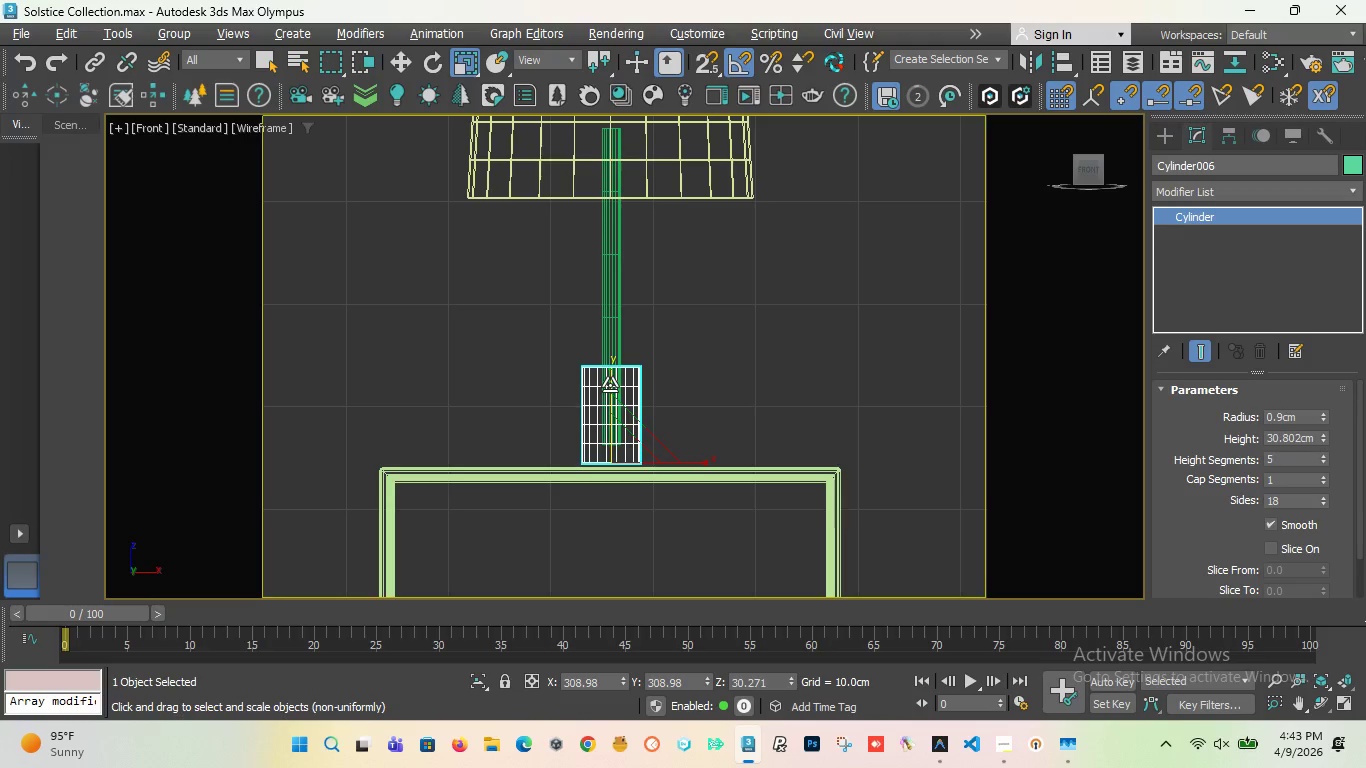 
left_click_drag(start_coordinate=[610, 385], to_coordinate=[602, 530])
 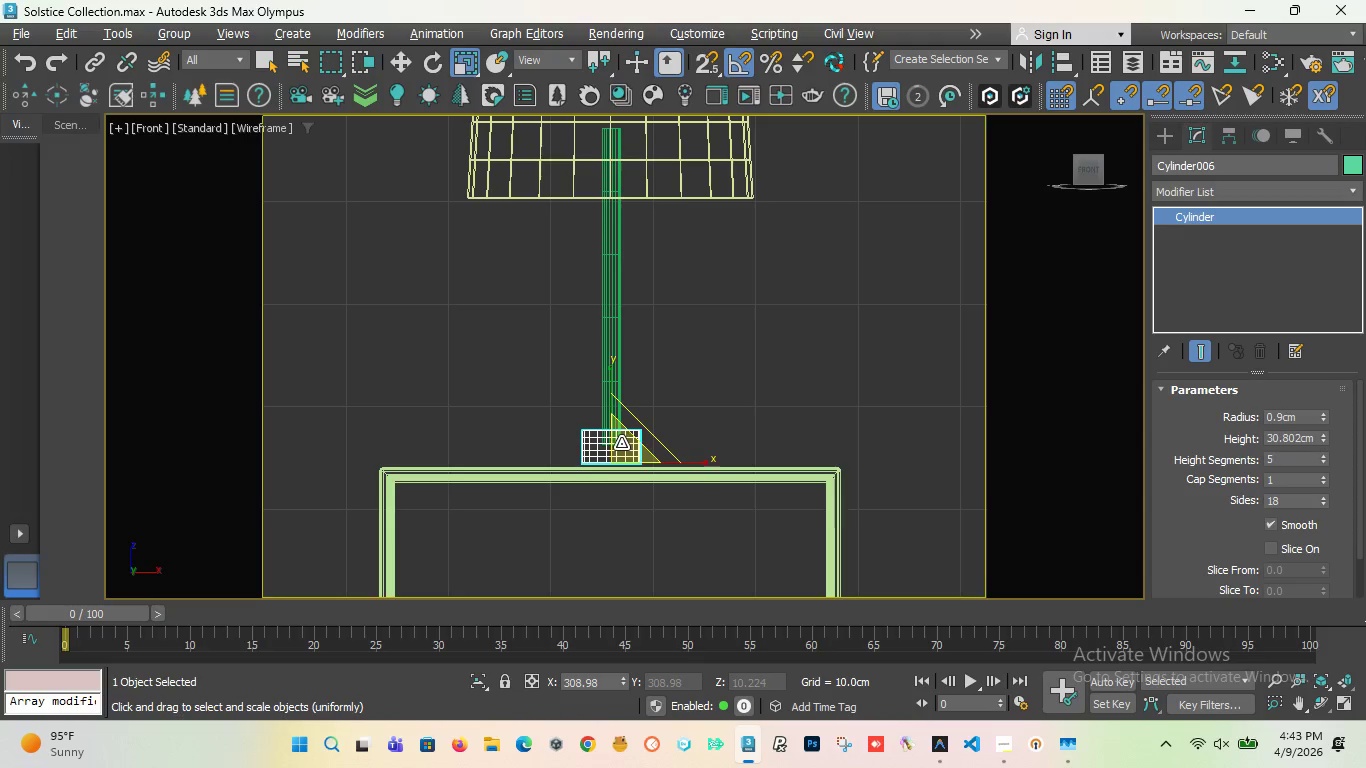 
left_click_drag(start_coordinate=[621, 443], to_coordinate=[712, 339])
 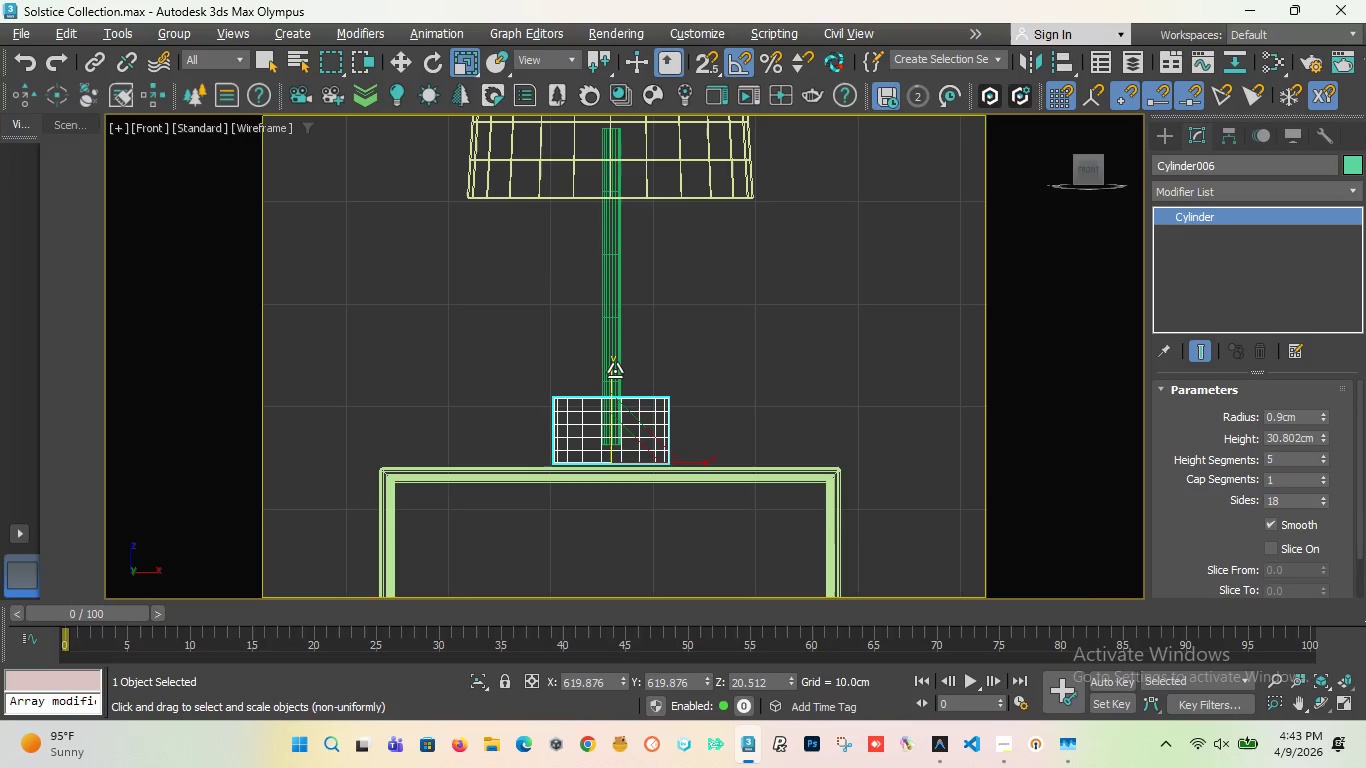 
left_click_drag(start_coordinate=[615, 371], to_coordinate=[602, 532])
 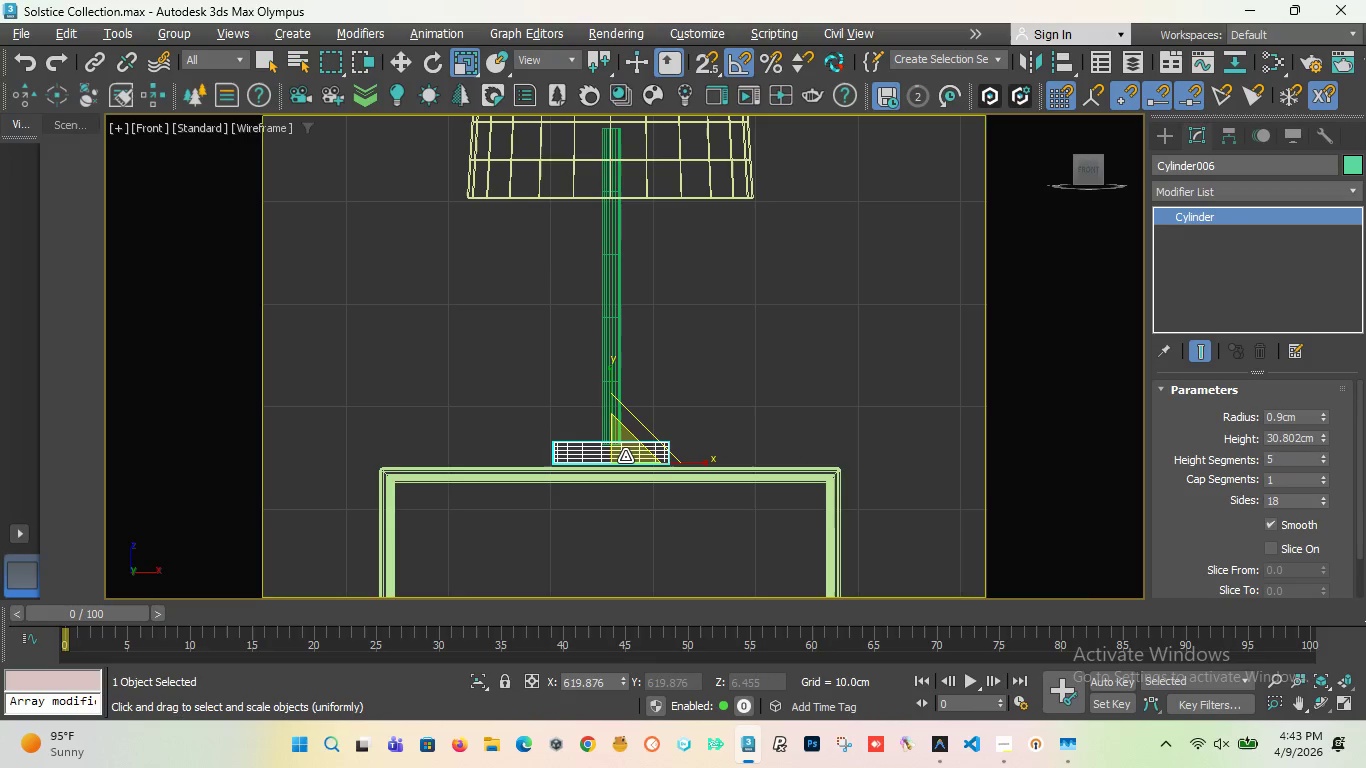 
left_click_drag(start_coordinate=[625, 456], to_coordinate=[650, 432])
 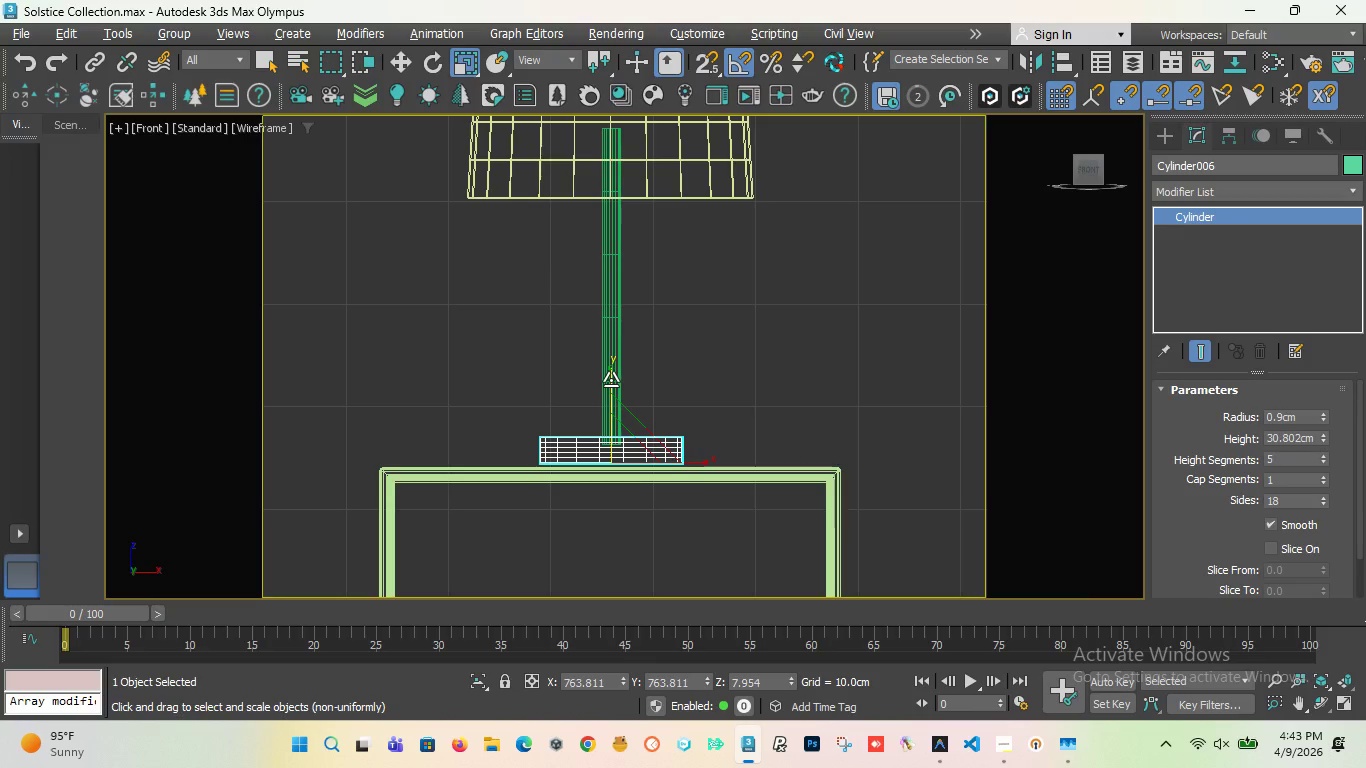 
left_click_drag(start_coordinate=[611, 380], to_coordinate=[625, 397])
 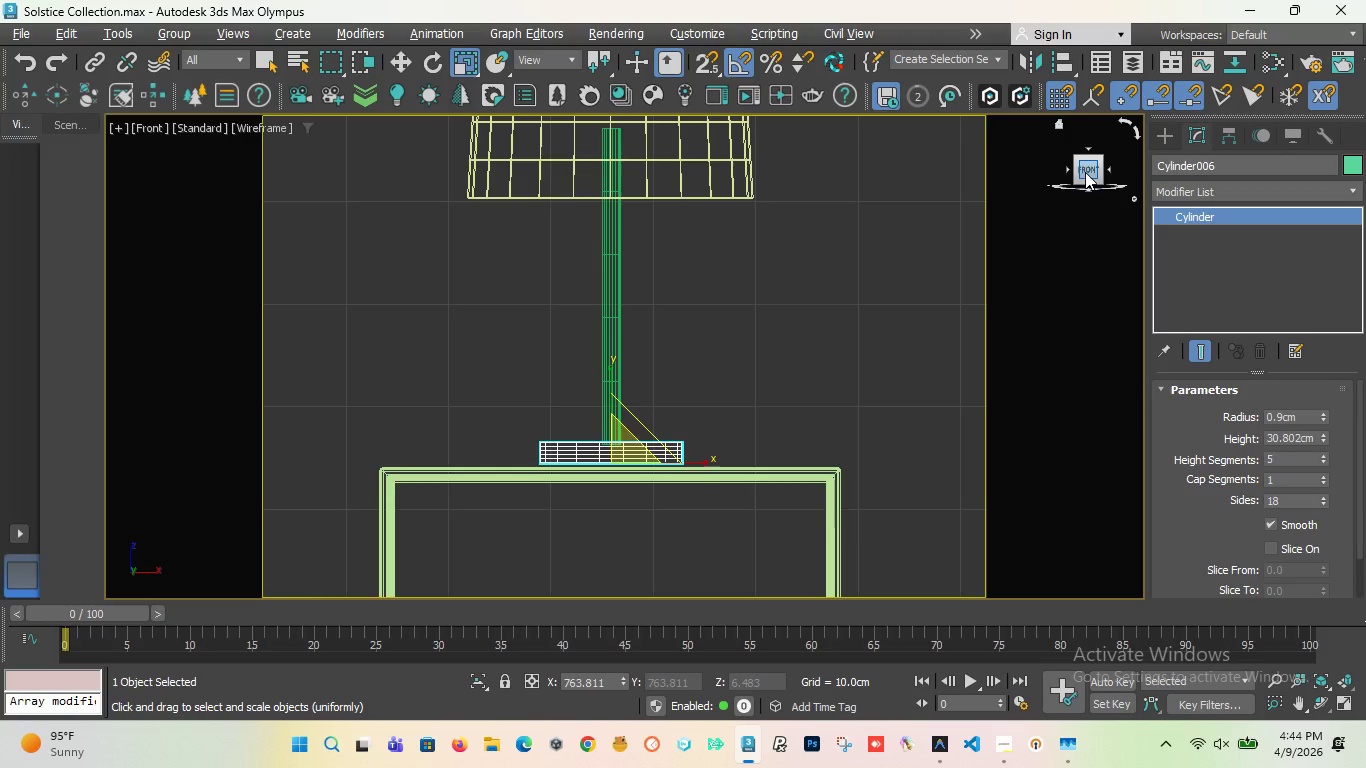 
left_click_drag(start_coordinate=[1085, 172], to_coordinate=[166, 218])
 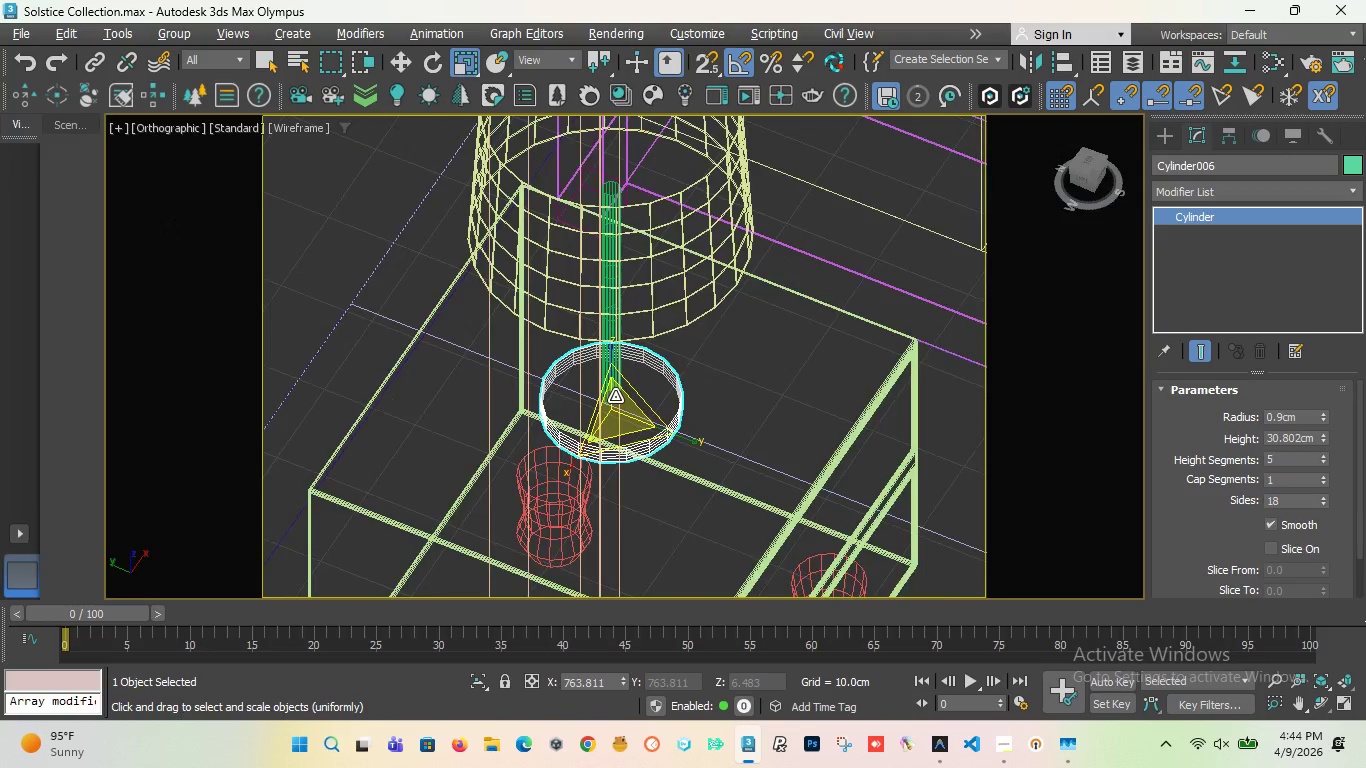 
scroll: coordinate [615, 396], scroll_direction: up, amount: 3.0
 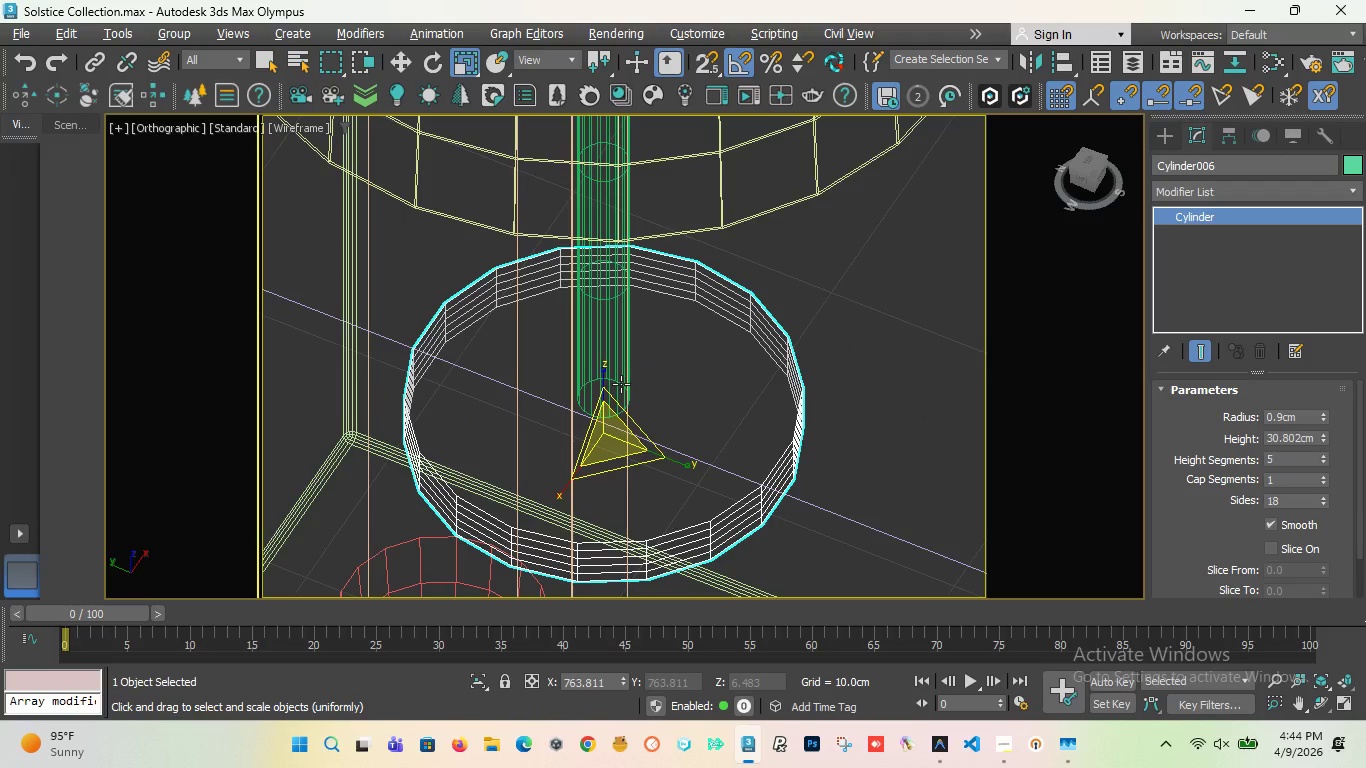 
wait(5.67)
 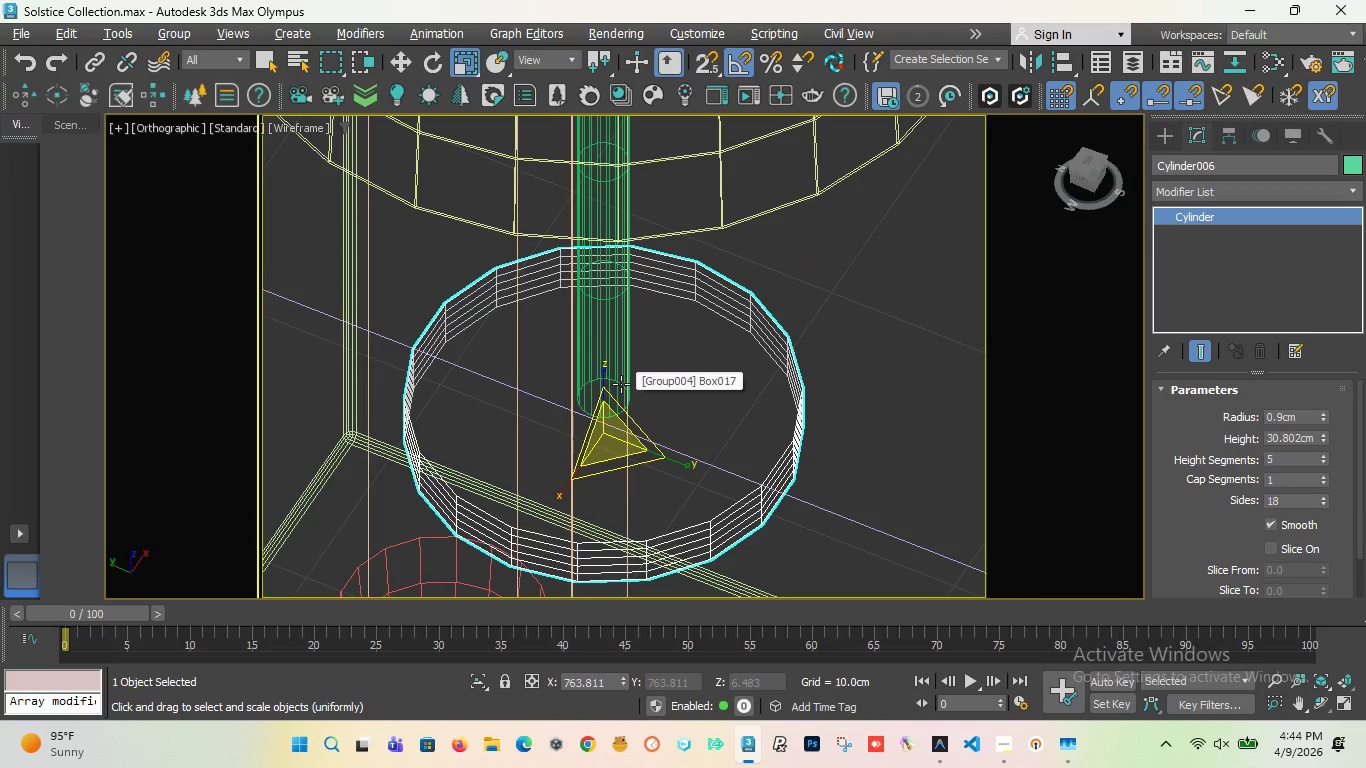 
key(F3)
 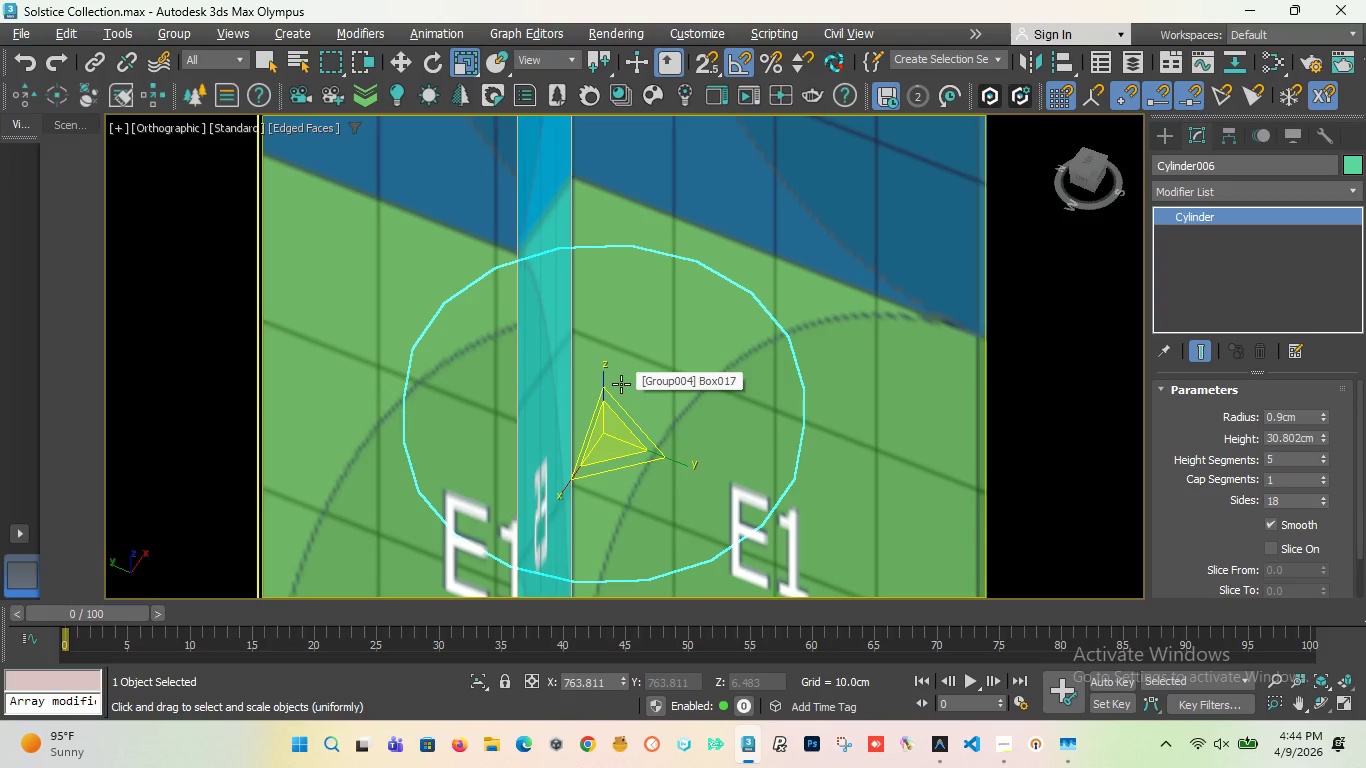 
key(F3)
 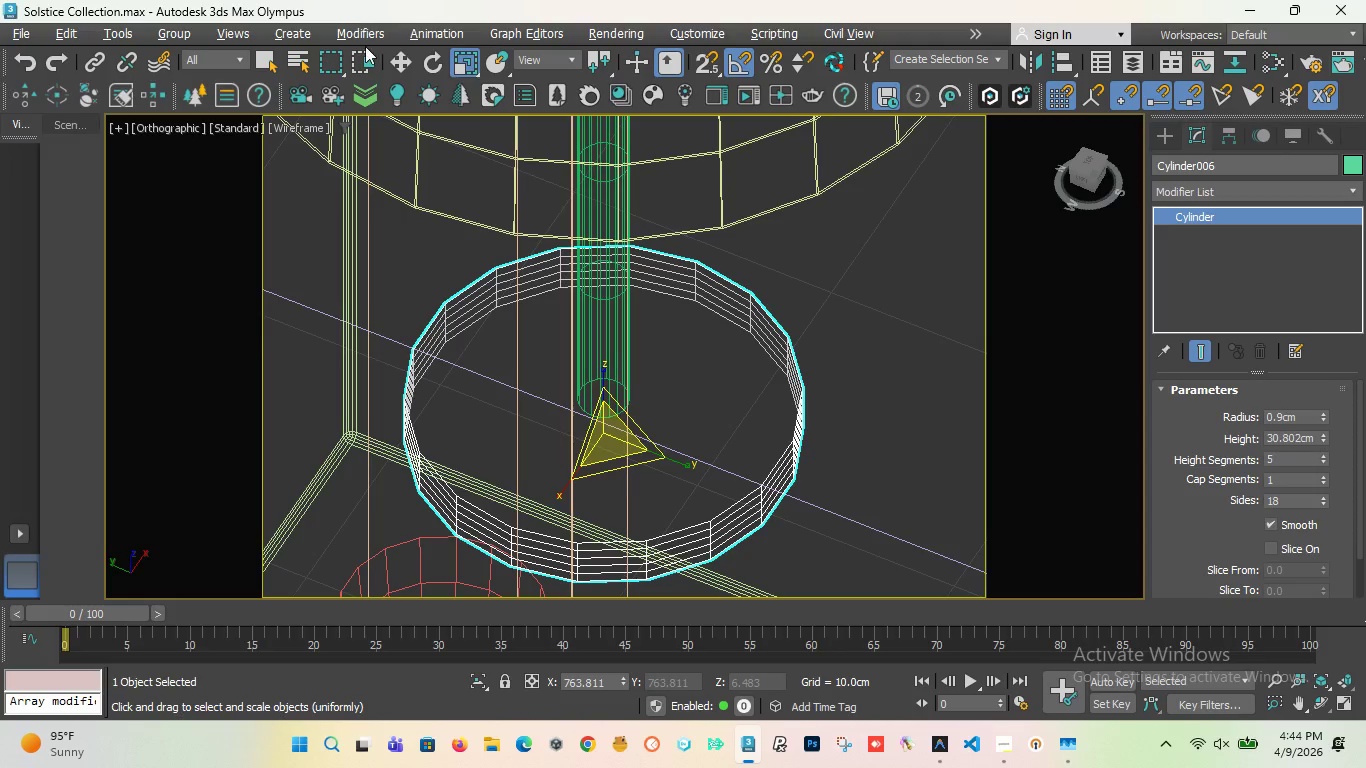 
left_click([399, 59])
 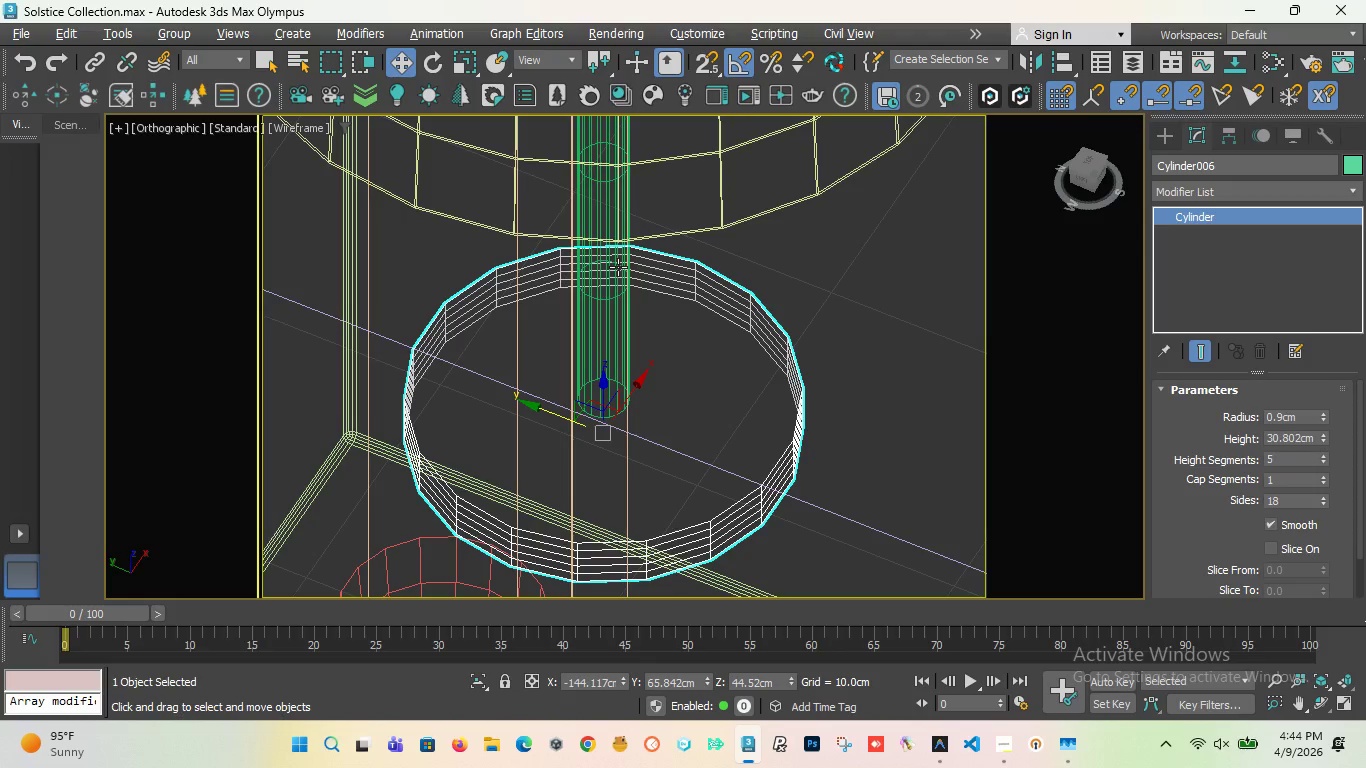 
hold_key(key=ControlLeft, duration=1.53)
left_click([601, 304])
 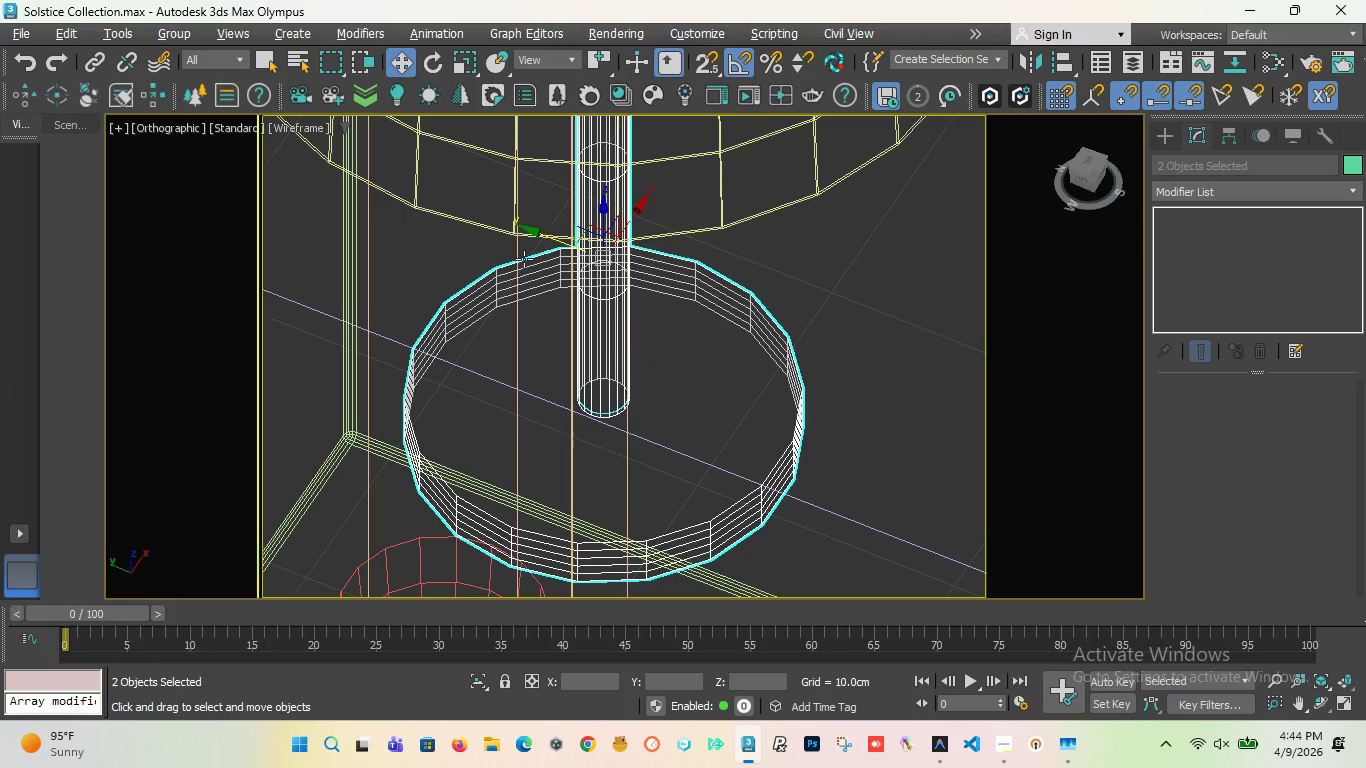 
hold_key(key=ControlLeft, duration=1.51)
left_click([507, 235])
 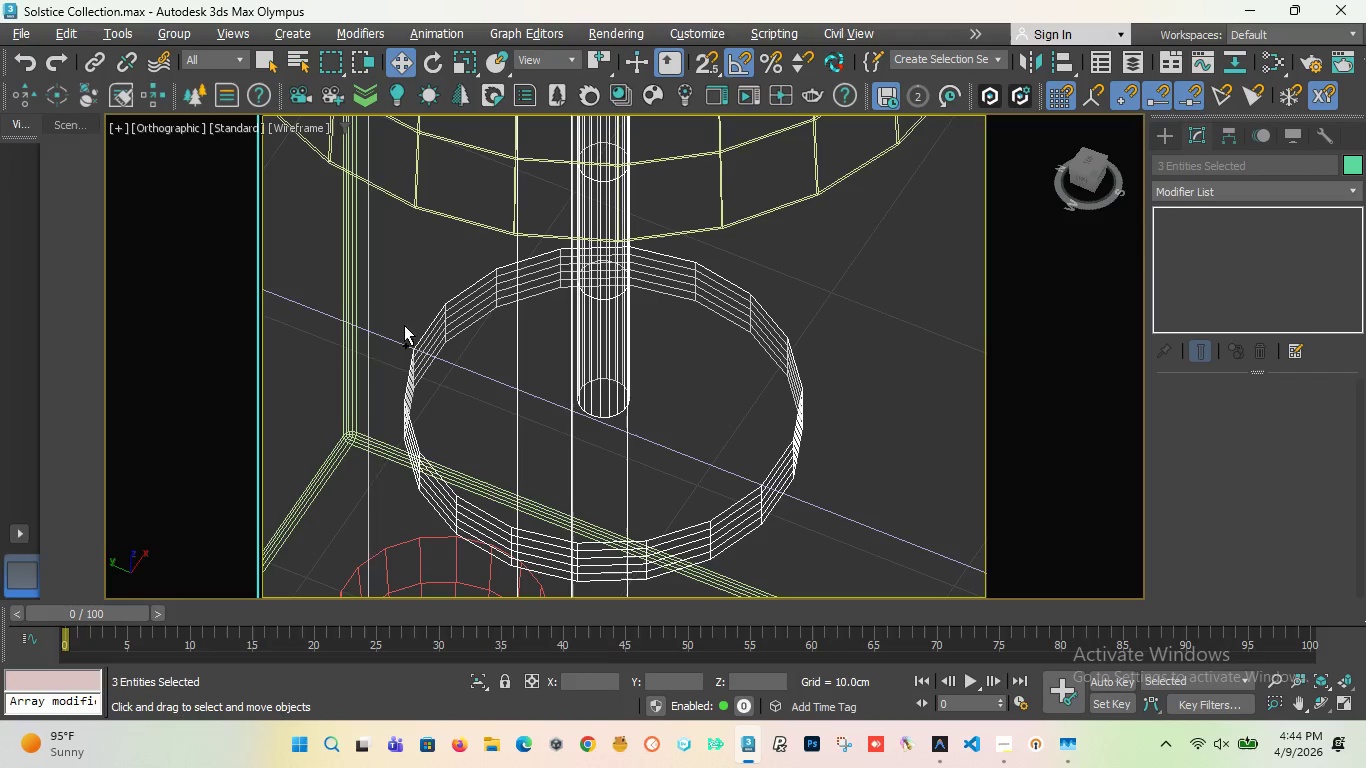 
hold_key(key=ControlLeft, duration=1.5)
 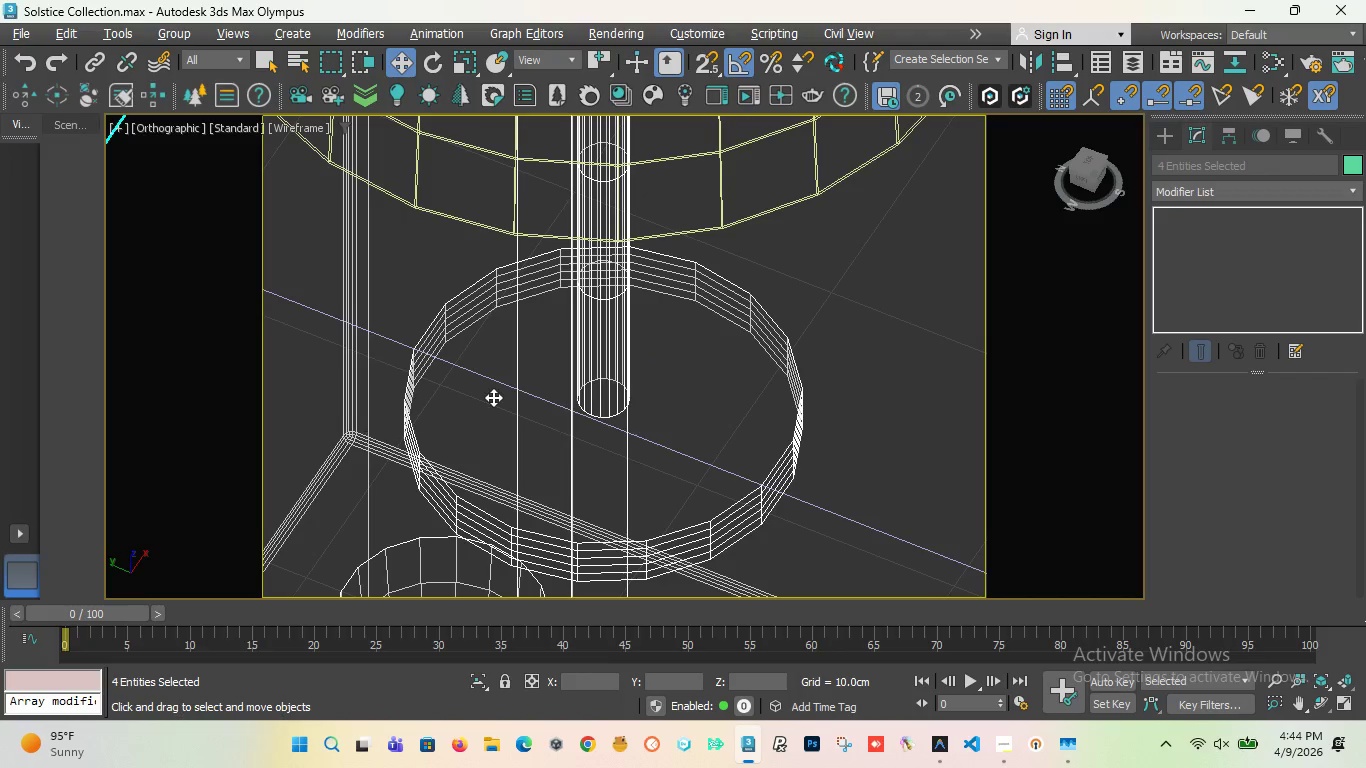 
hold_key(key=ControlLeft, duration=0.58)
left_click([341, 448])
 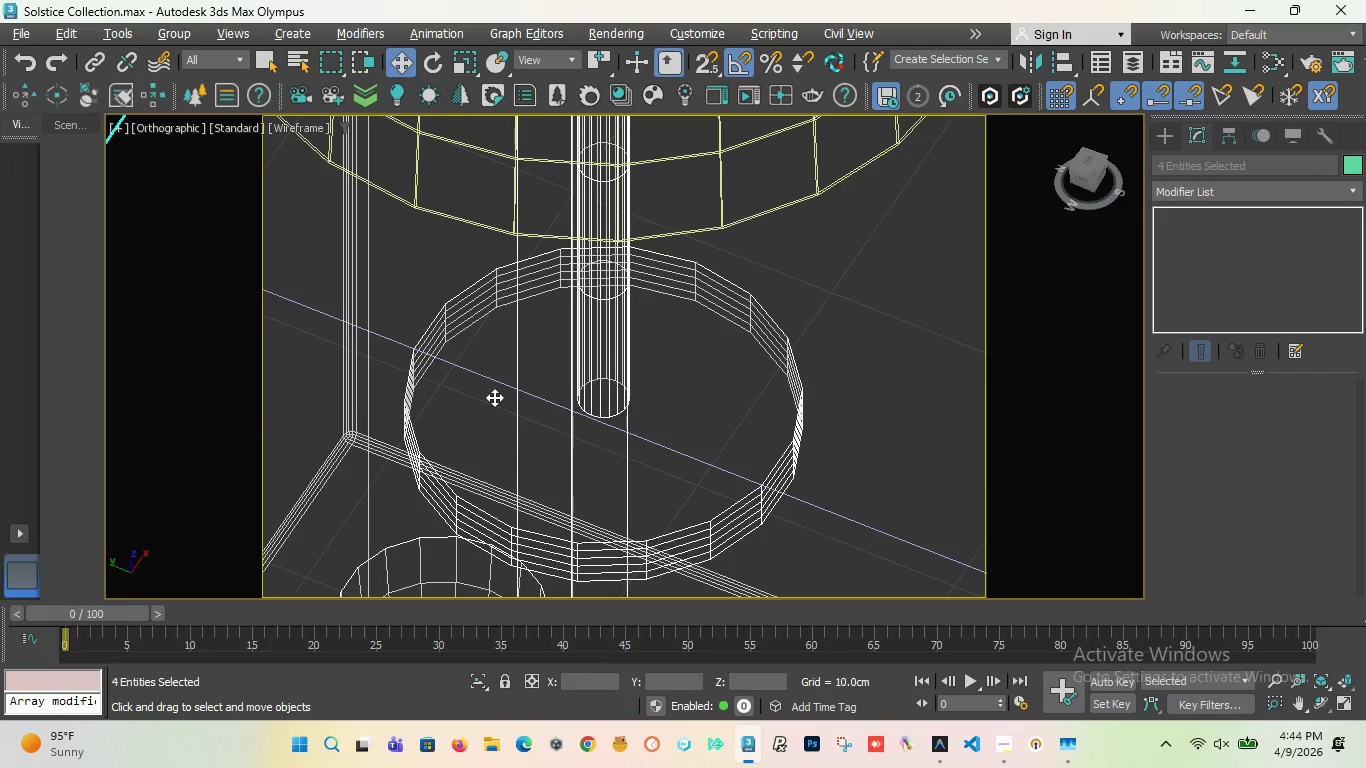 
scroll: coordinate [494, 397], scroll_direction: down, amount: 5.0
 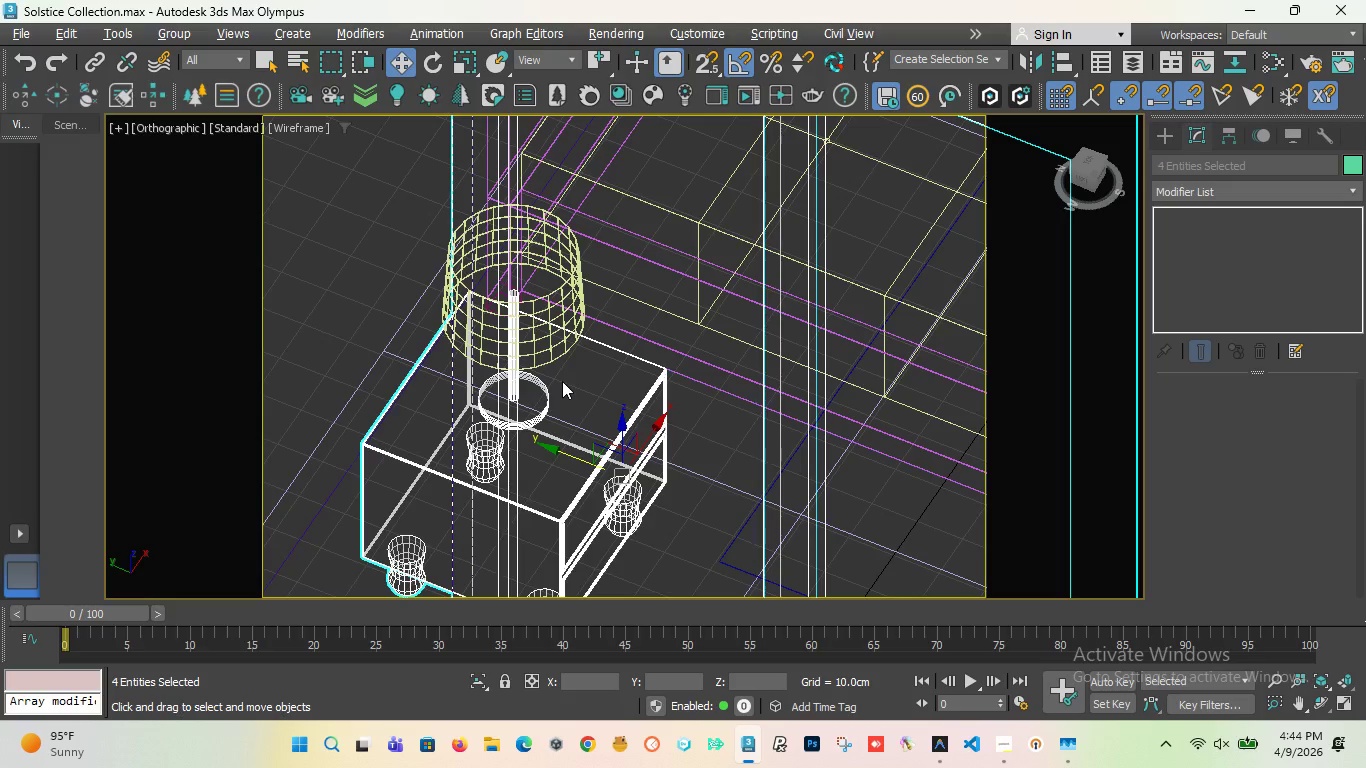 
key(Alt+Q)
 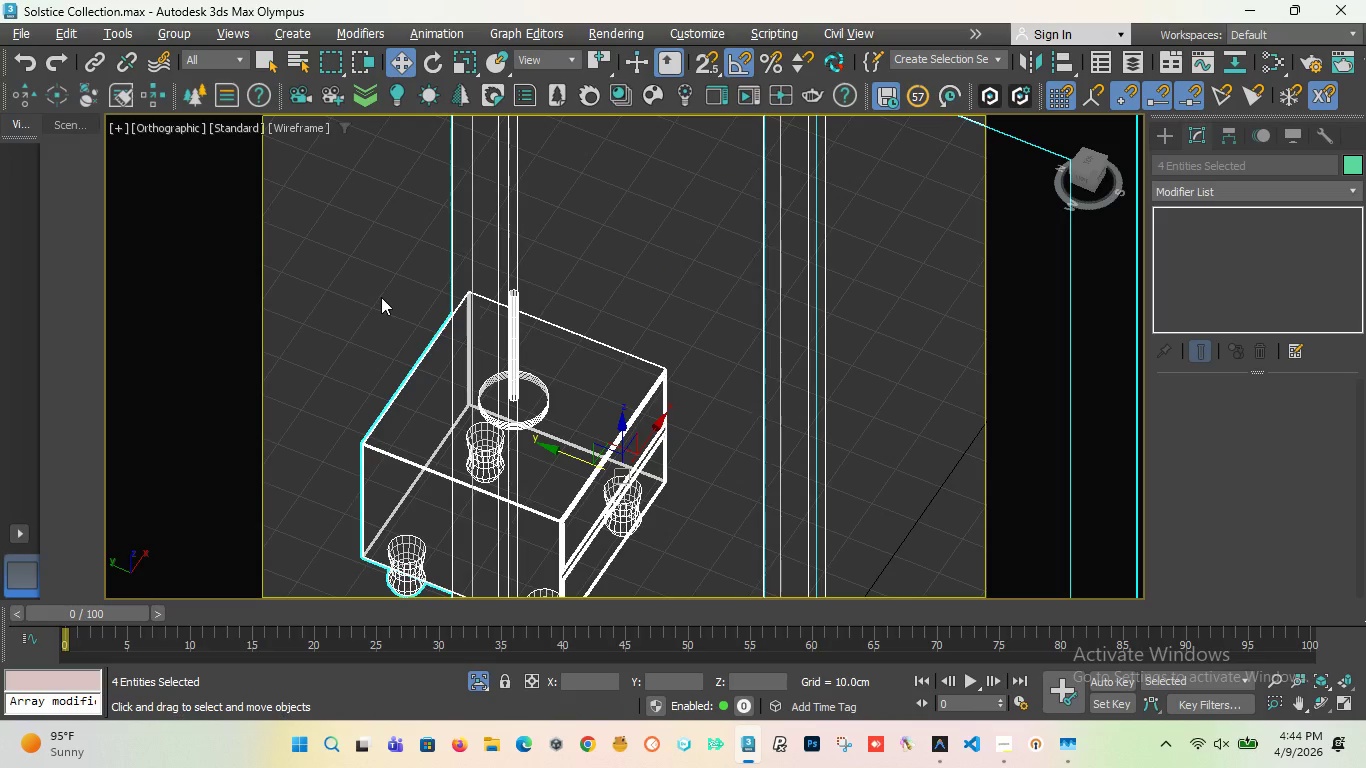 
key(Alt+AltLeft)
 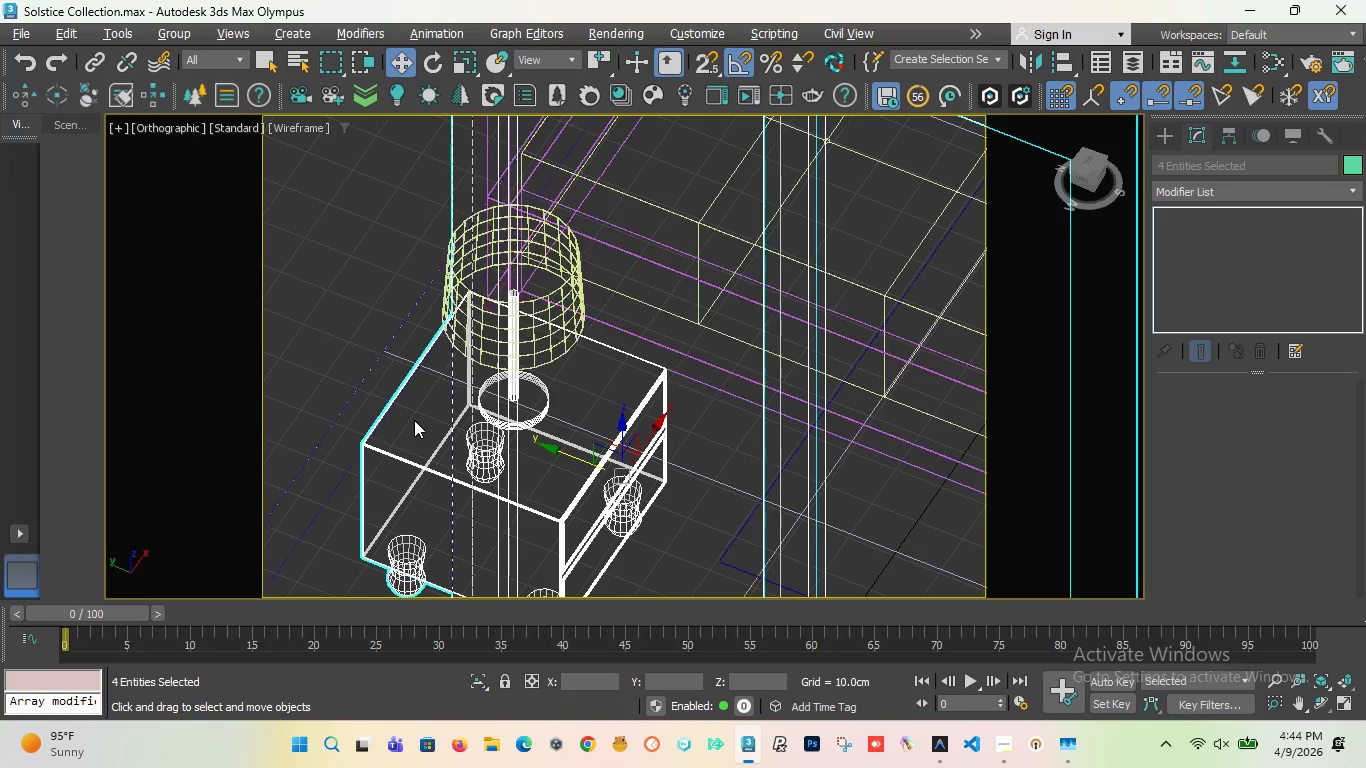 
key(Alt+Q)
 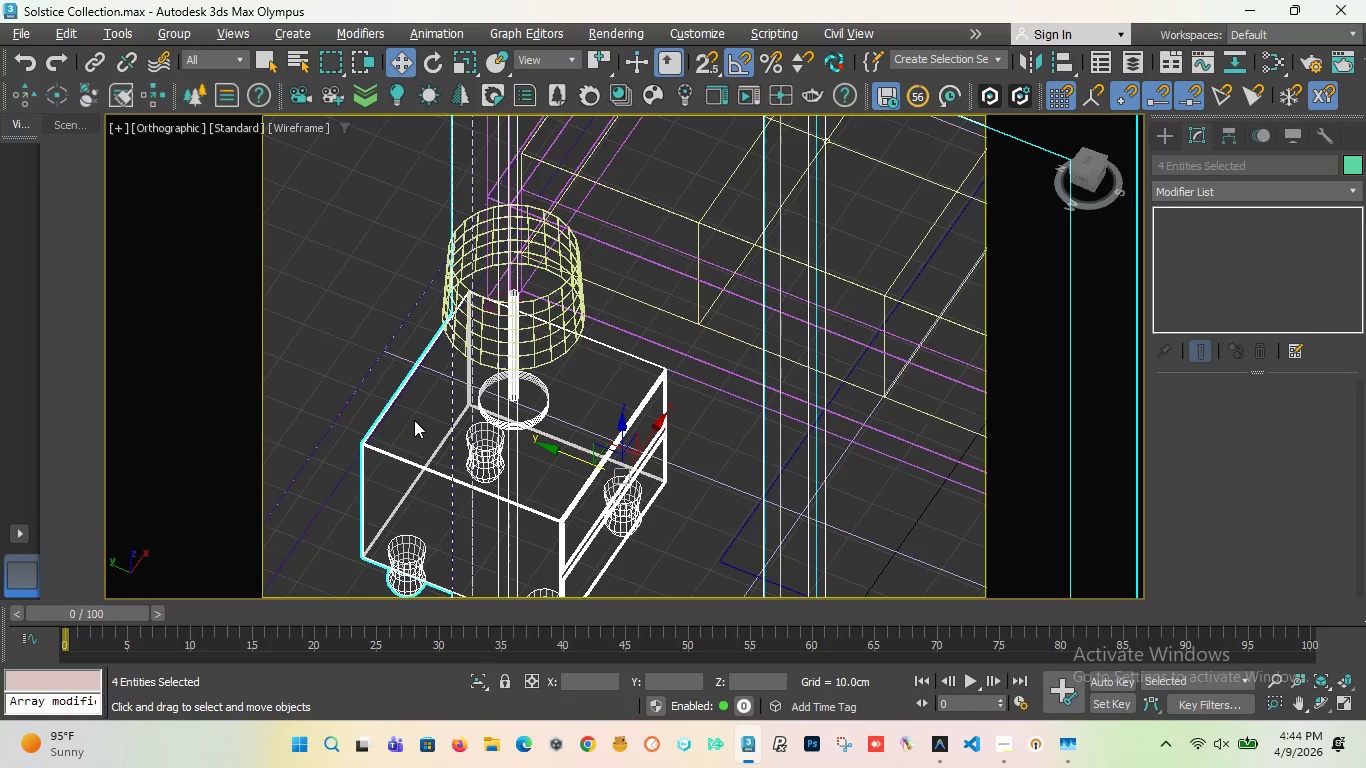 
key(Alt+AltLeft)
 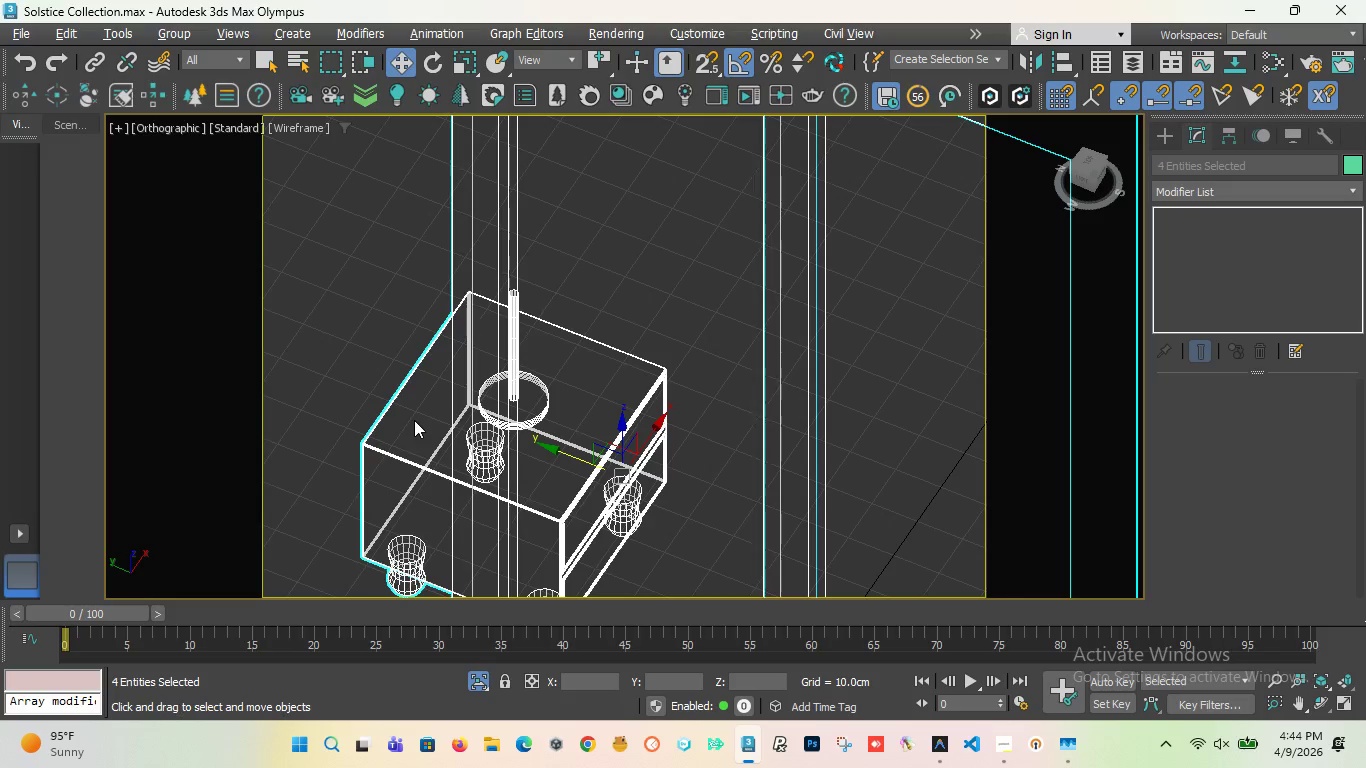 
key(Alt+Q)
 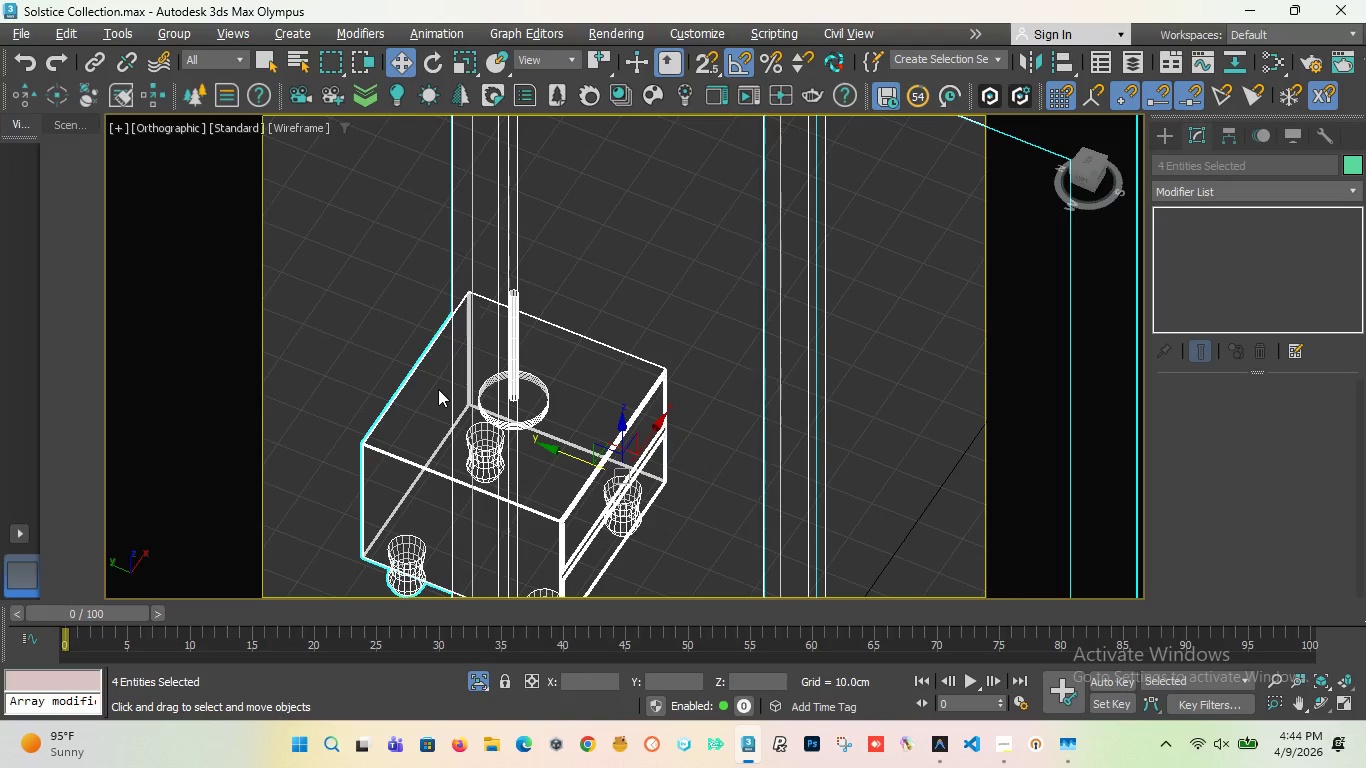 
key(F)
 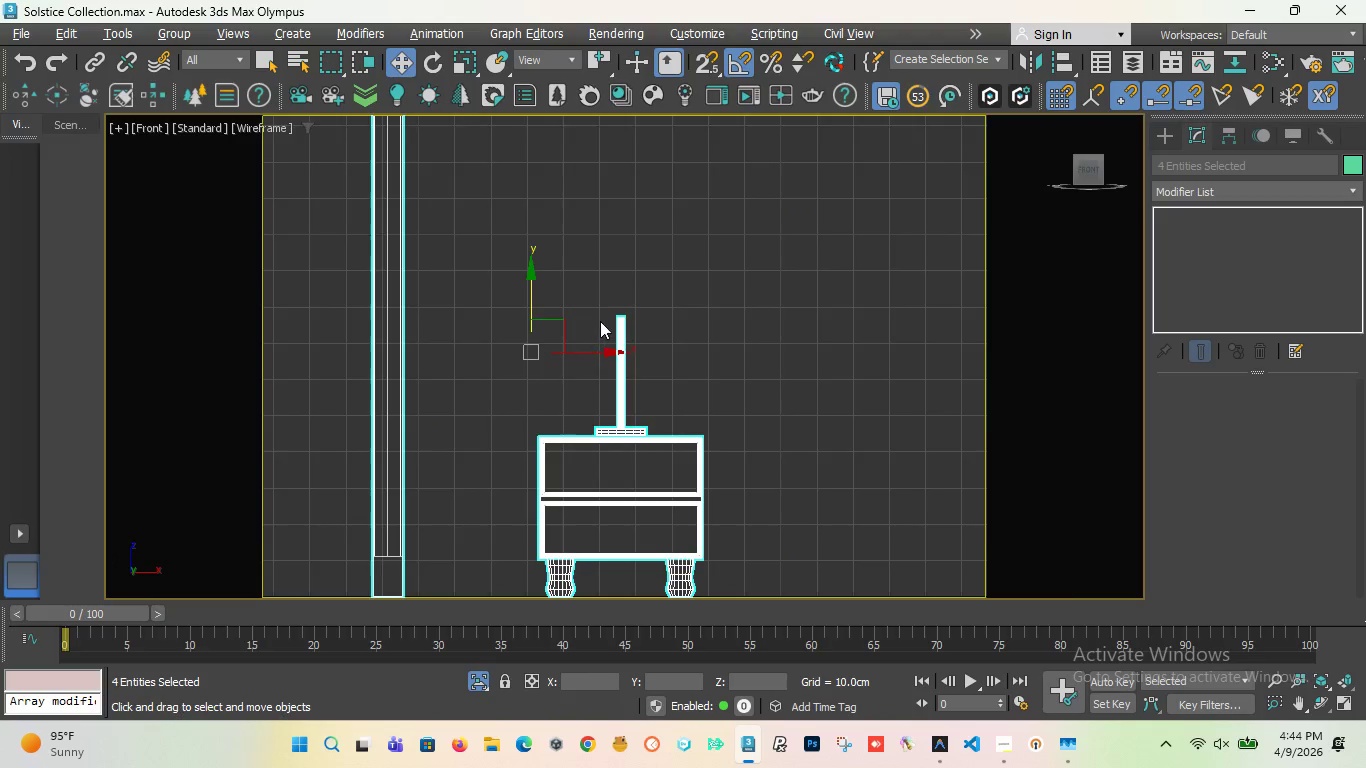 
scroll: coordinate [576, 349], scroll_direction: down, amount: 5.0
 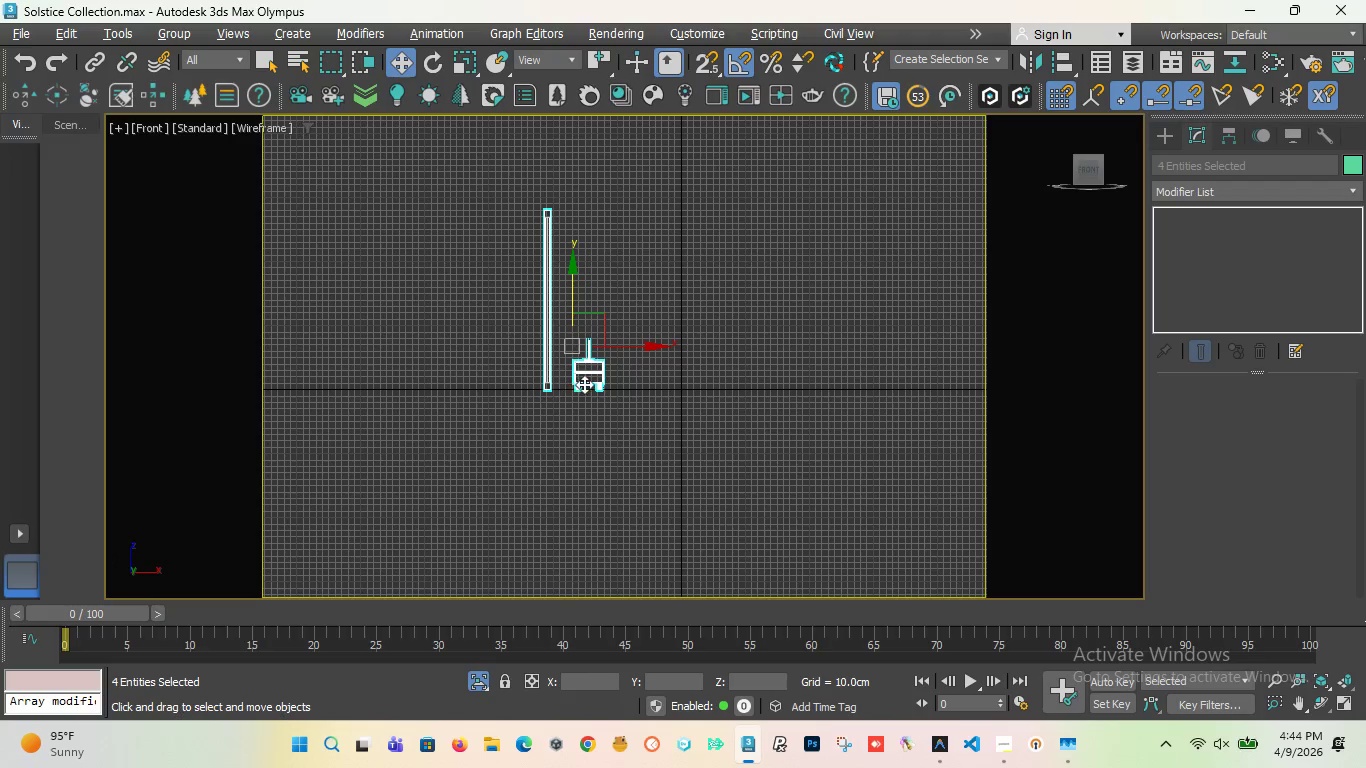 
scroll: coordinate [585, 383], scroll_direction: up, amount: 6.0
 